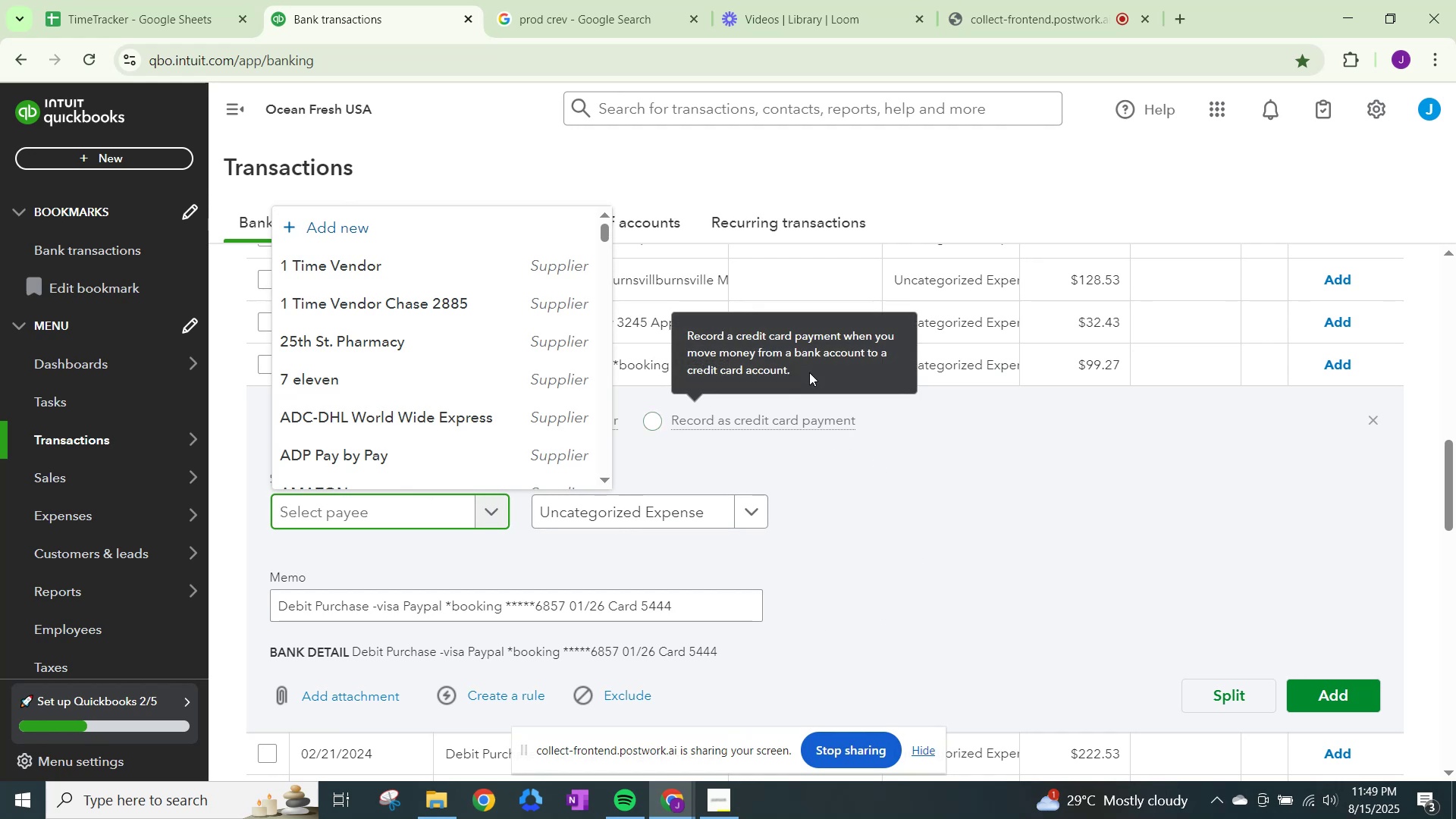 
wait(8.99)
 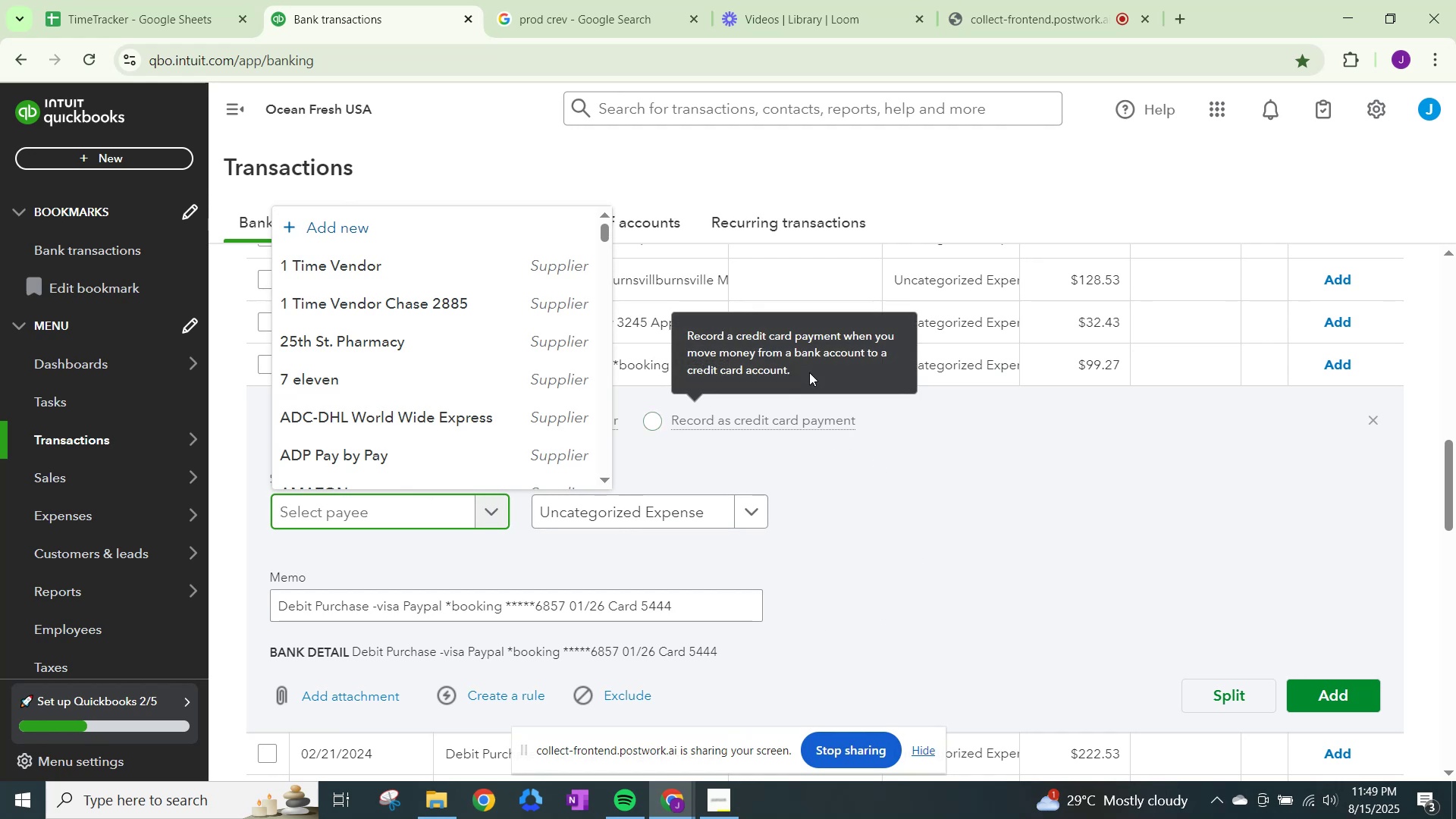 
left_click([494, 507])
 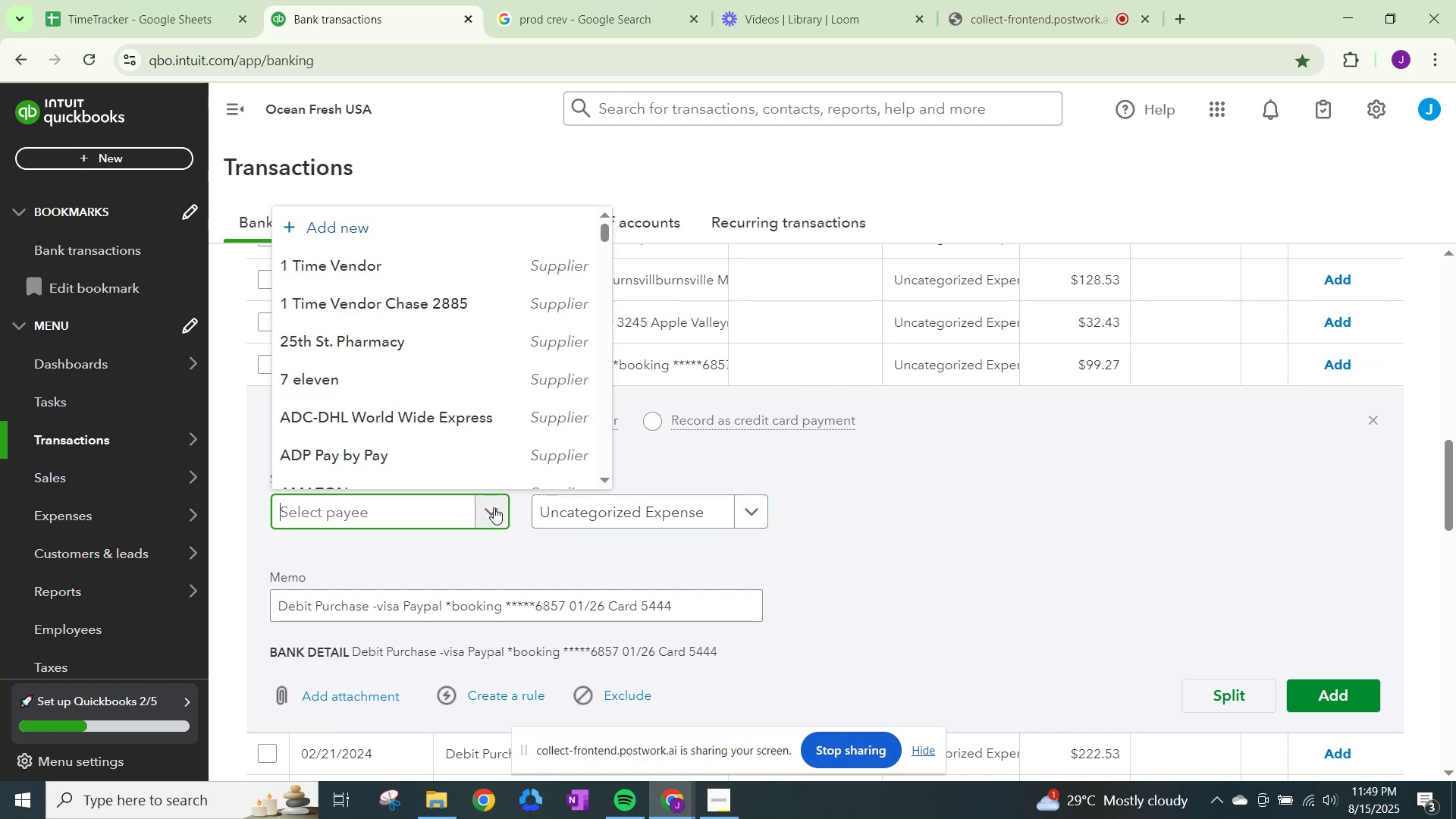 
type(paypal)
 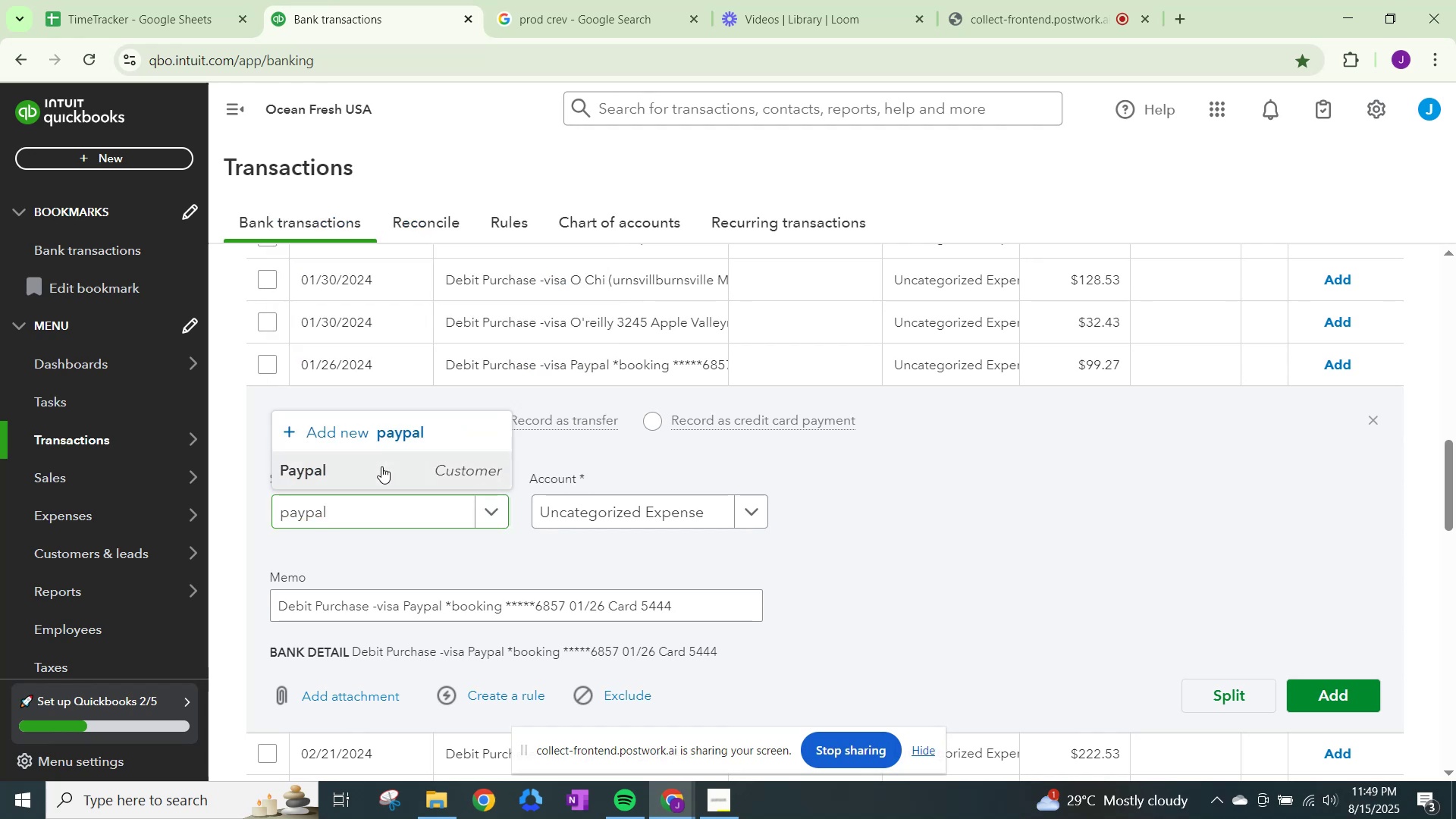 
double_click([605, 520])
 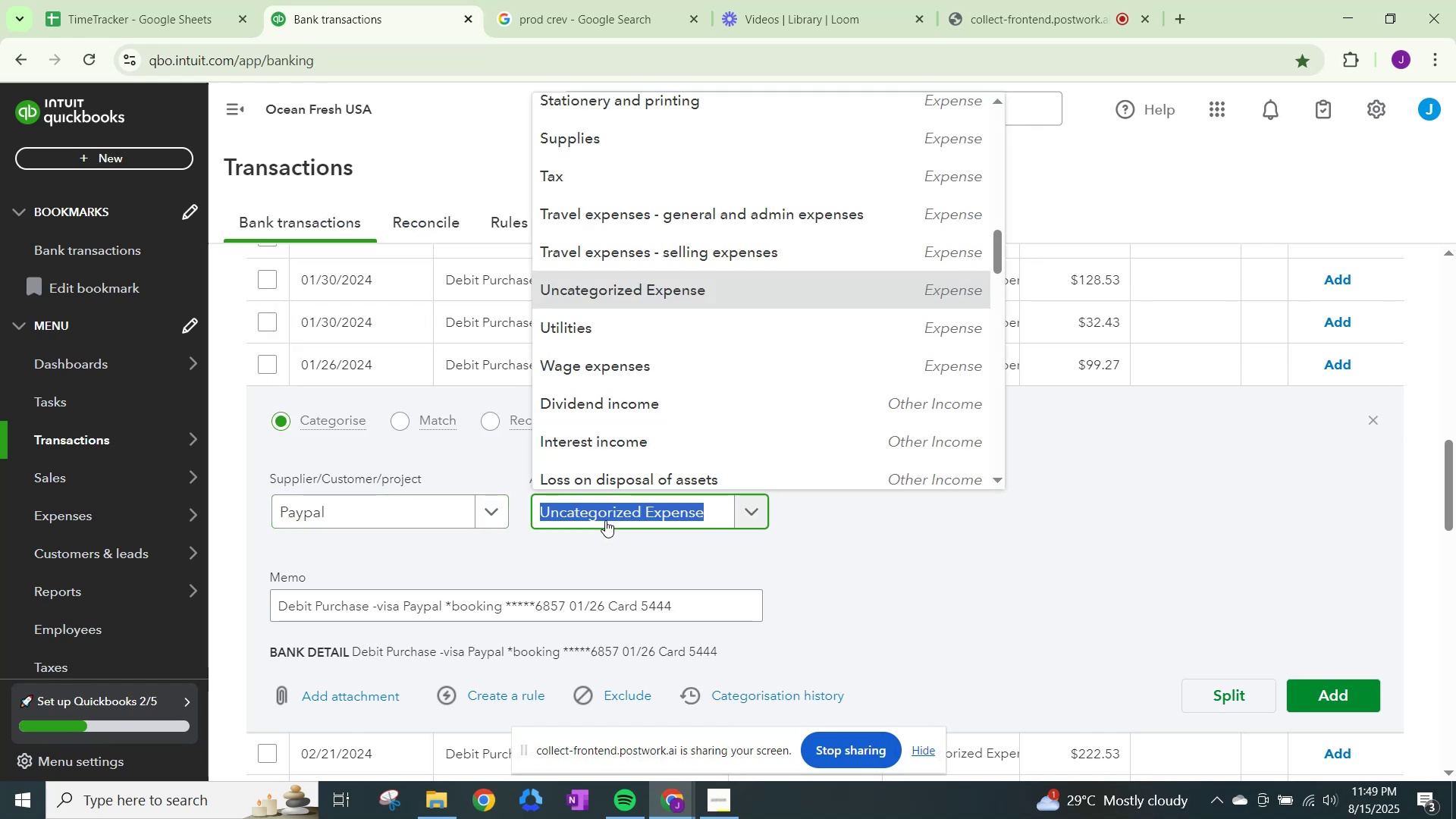 
type(or)
key(Backspace)
type(ther)
 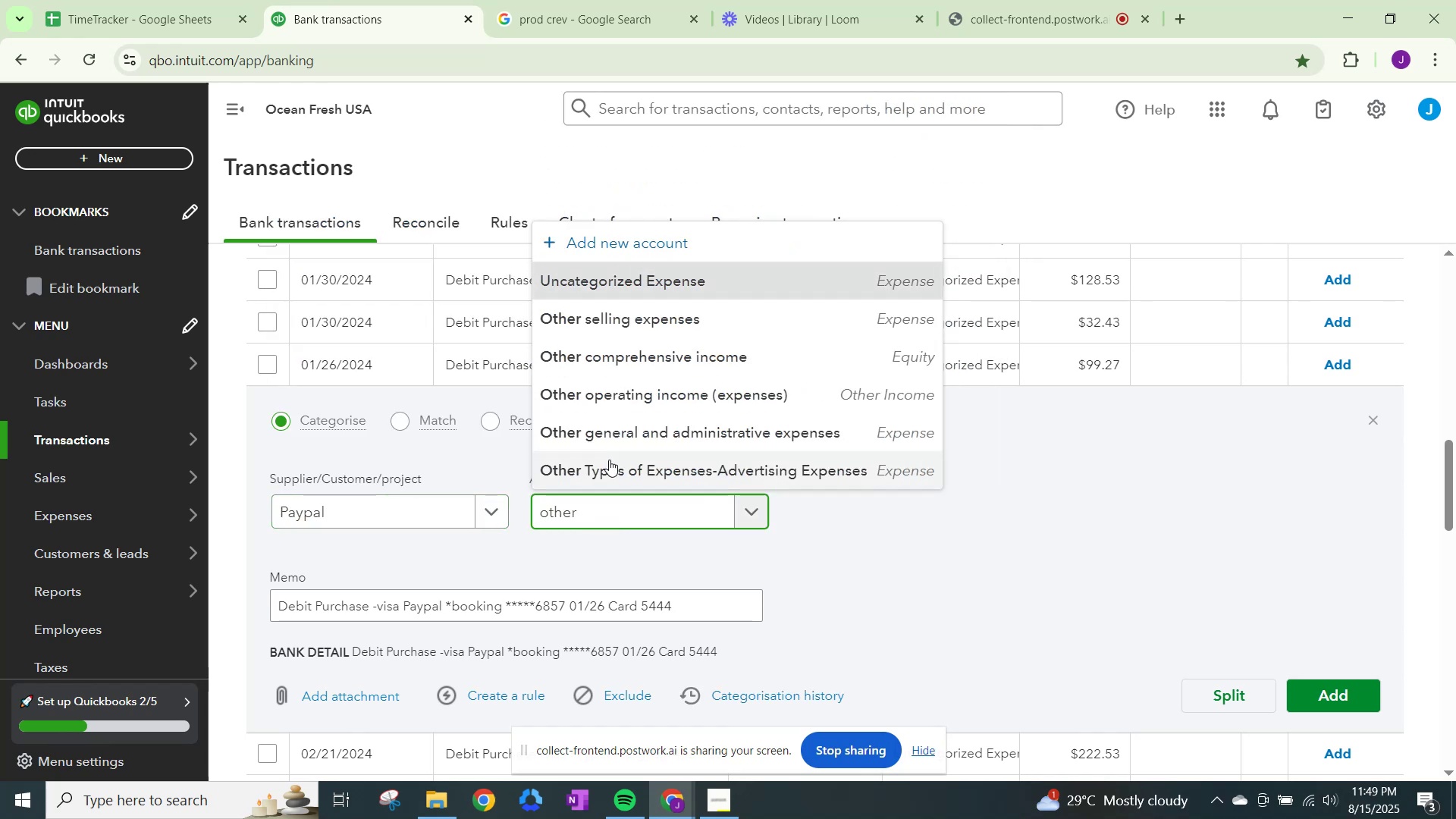 
left_click([621, 436])
 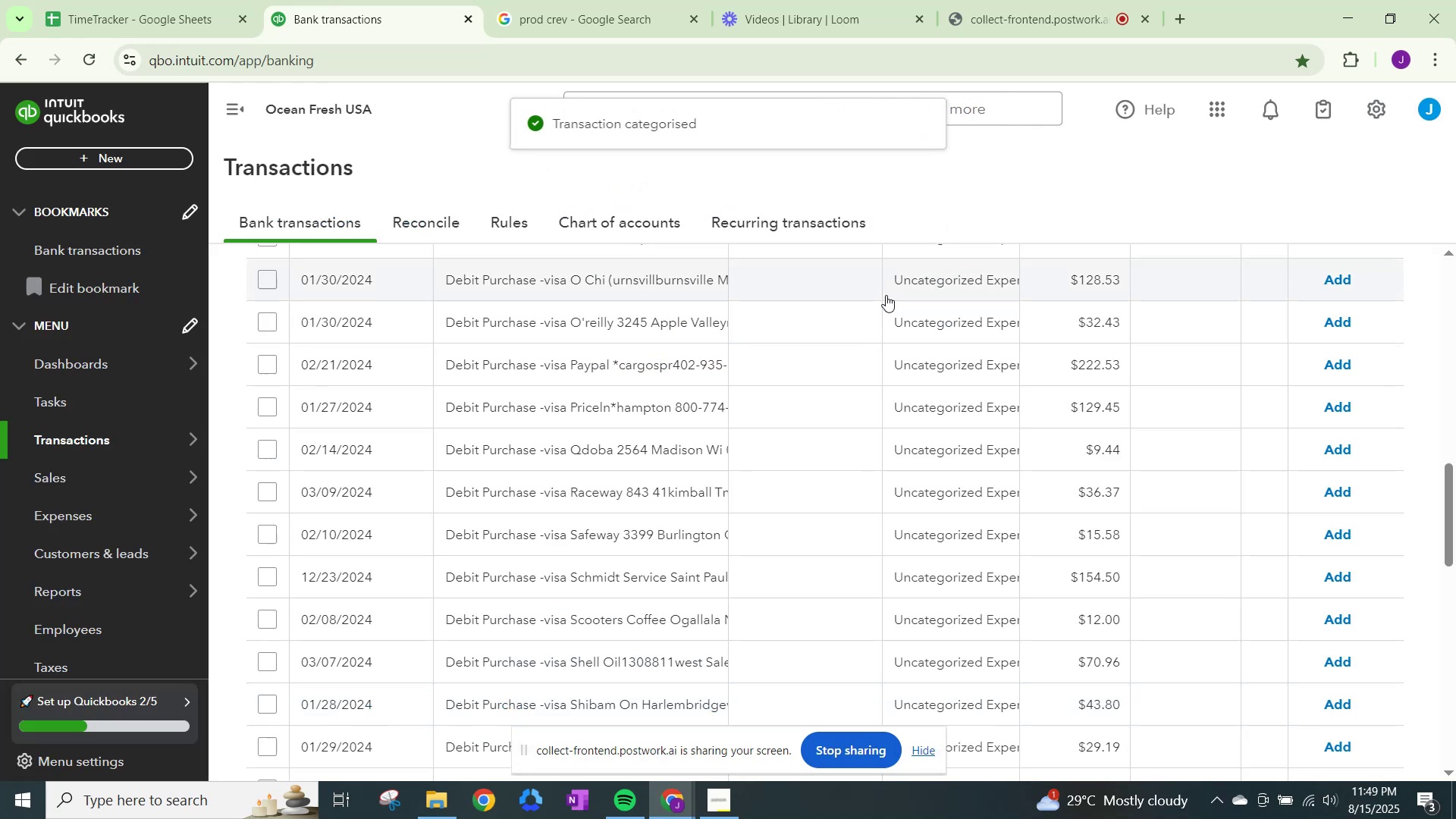 
wait(5.3)
 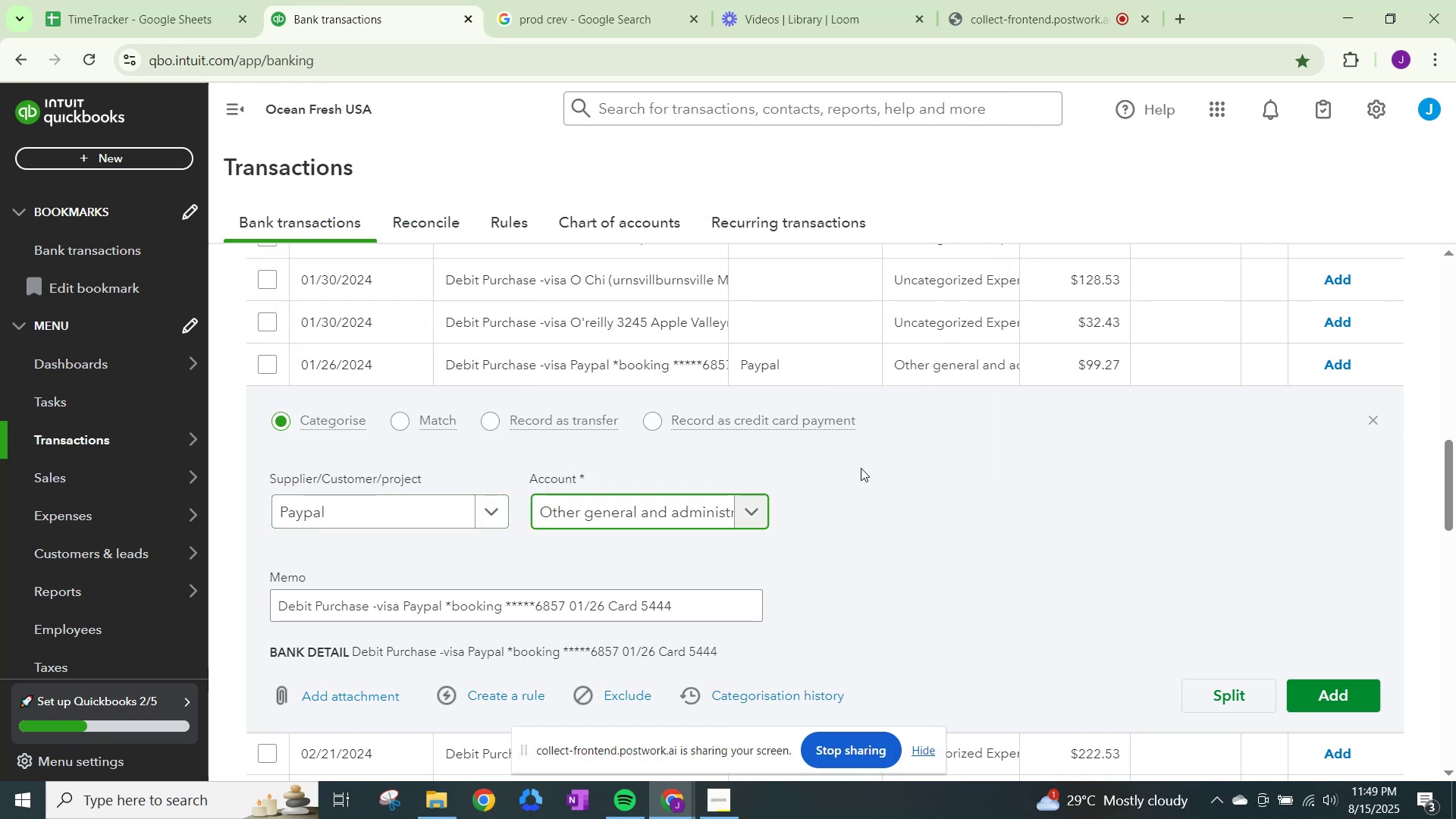 
left_click([929, 356])
 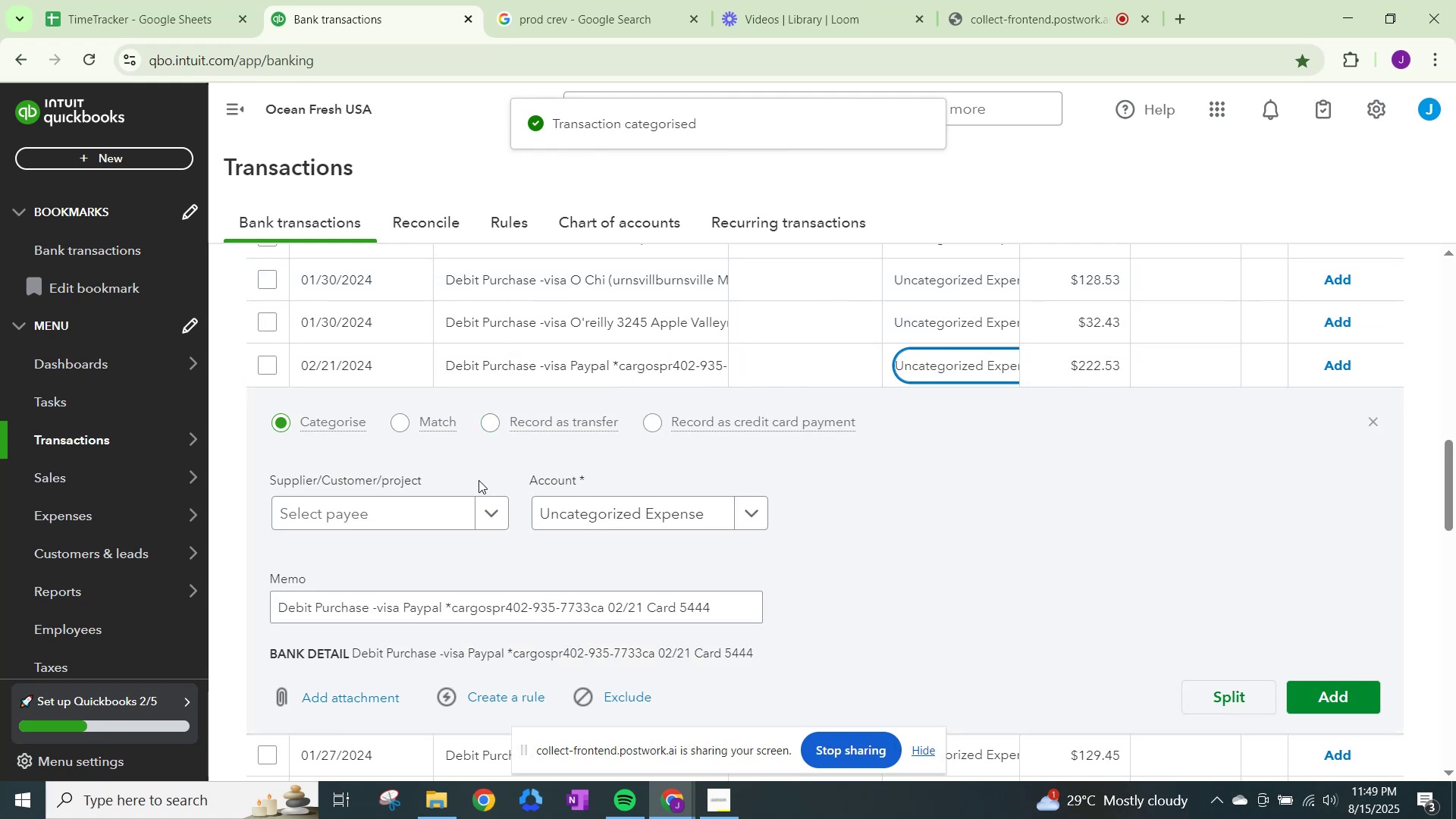 
left_click([486, 501])
 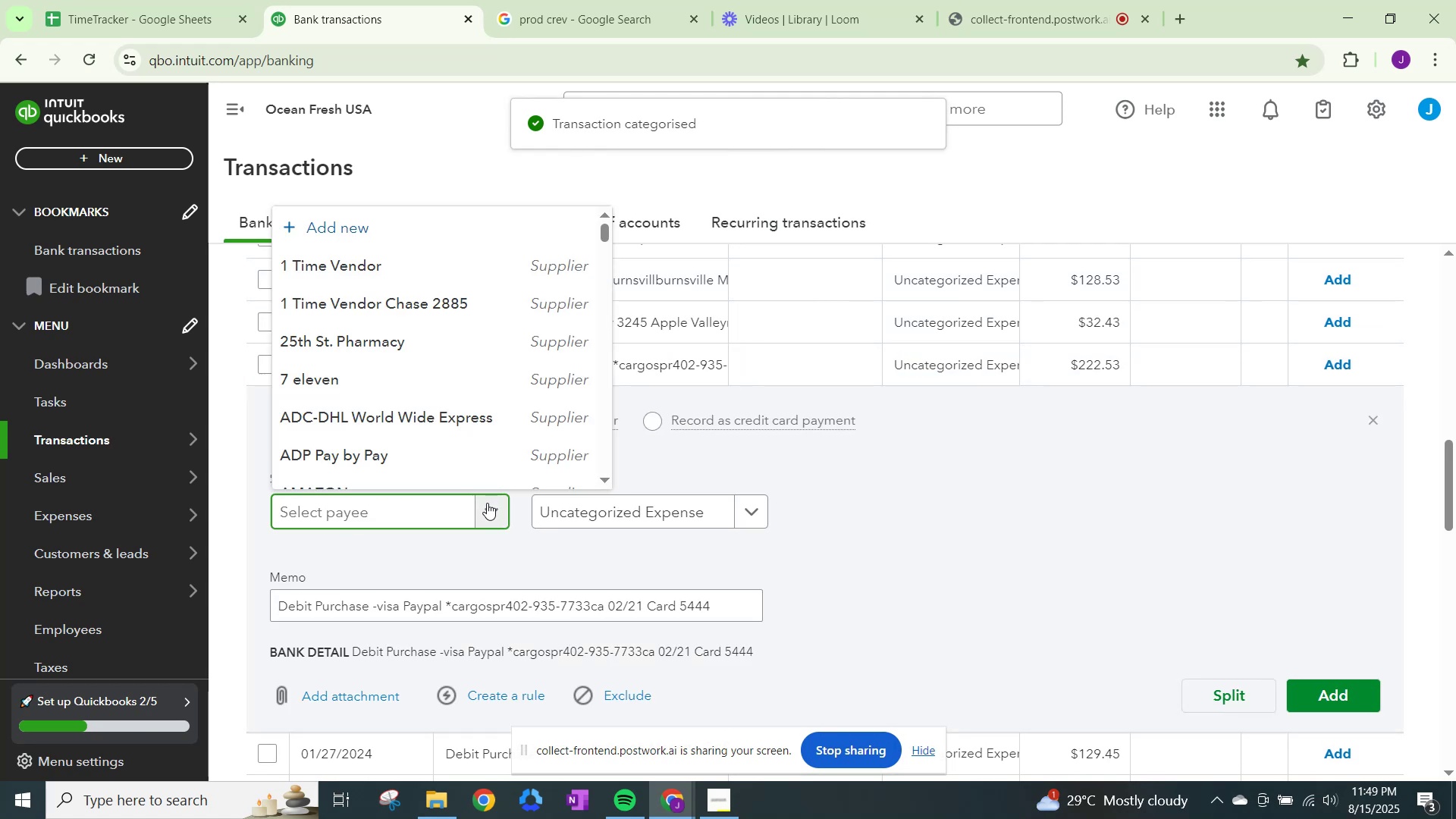 
type(paypa)
 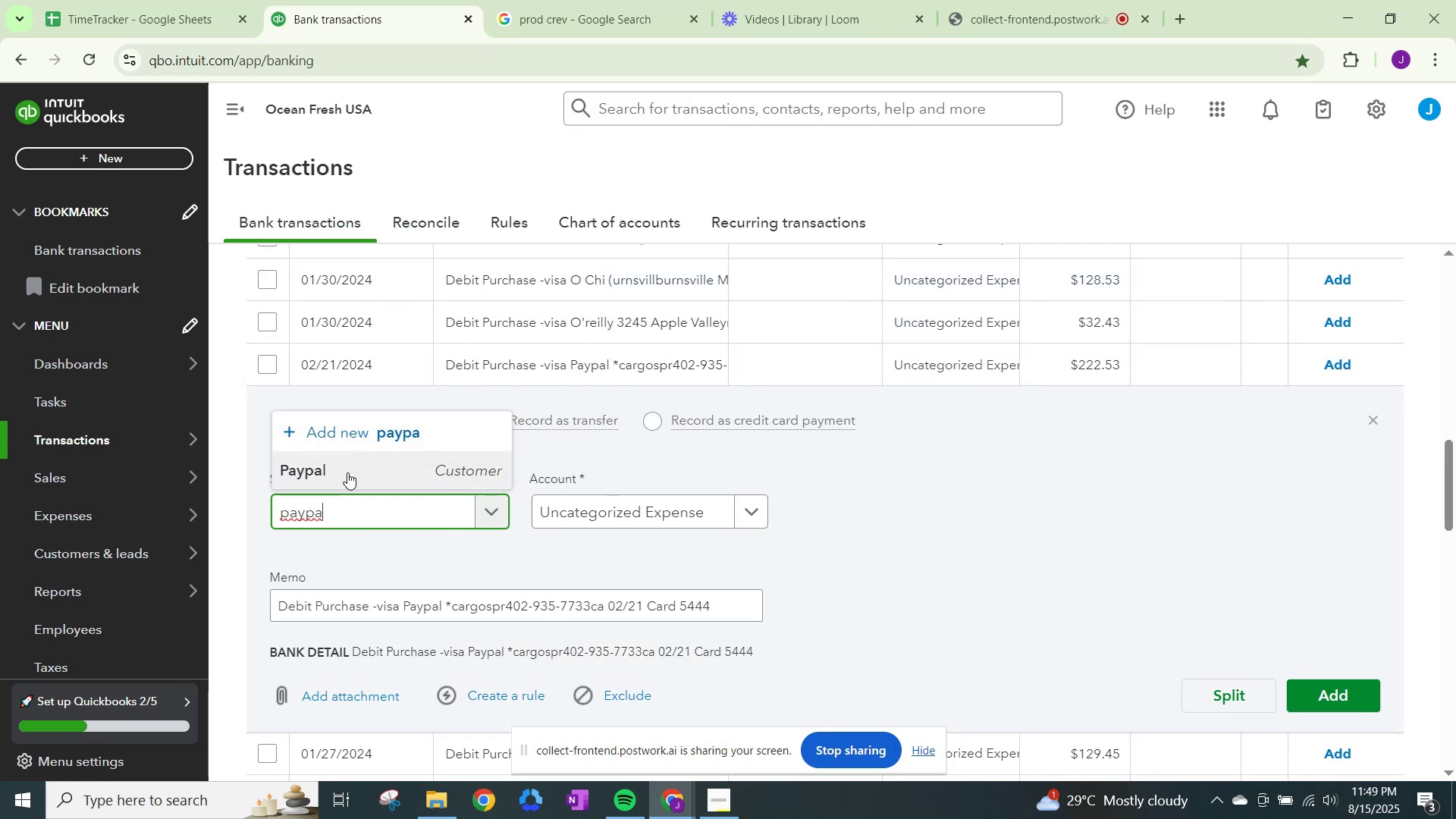 
left_click([576, 512])
 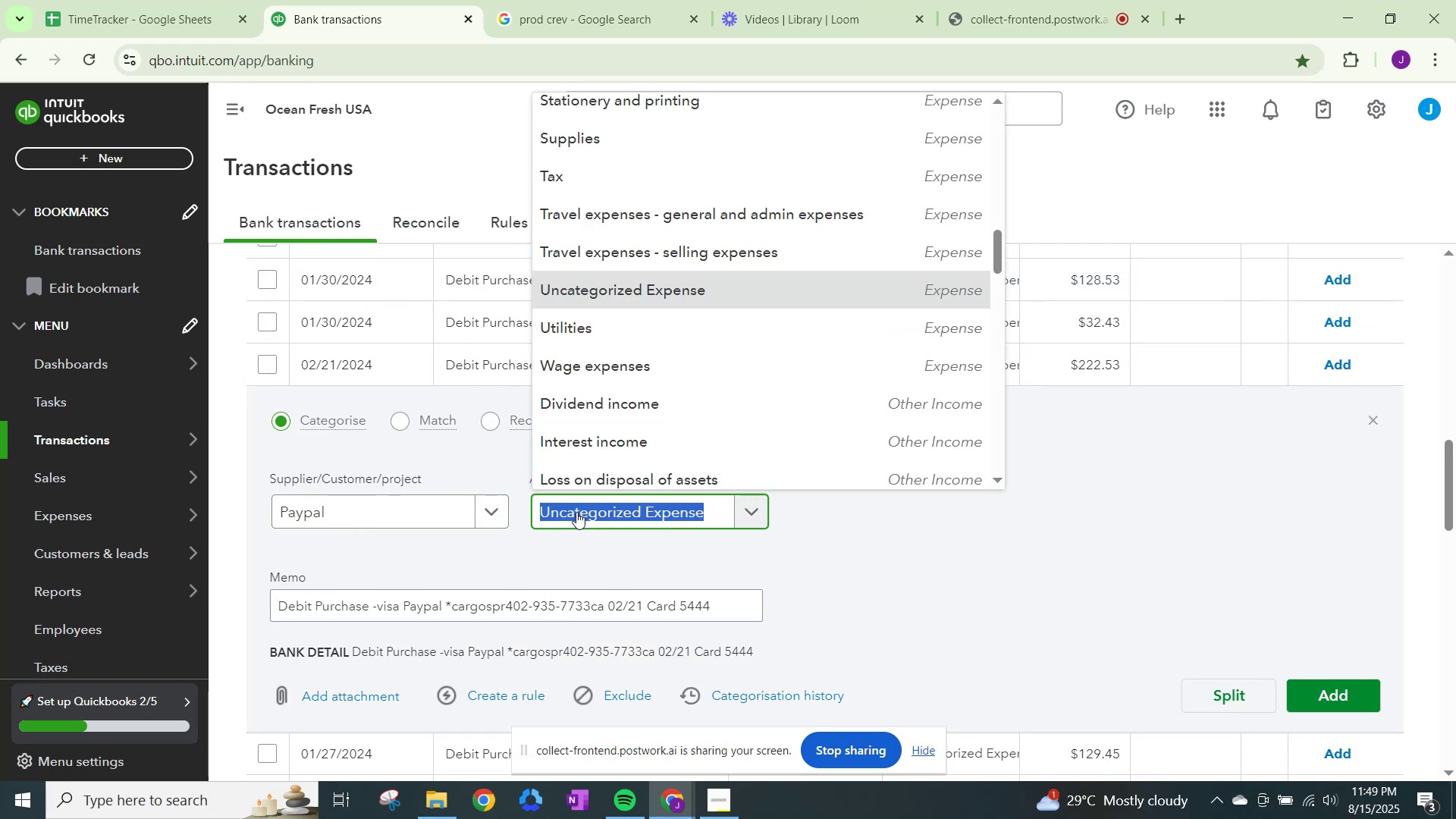 
type(other)
 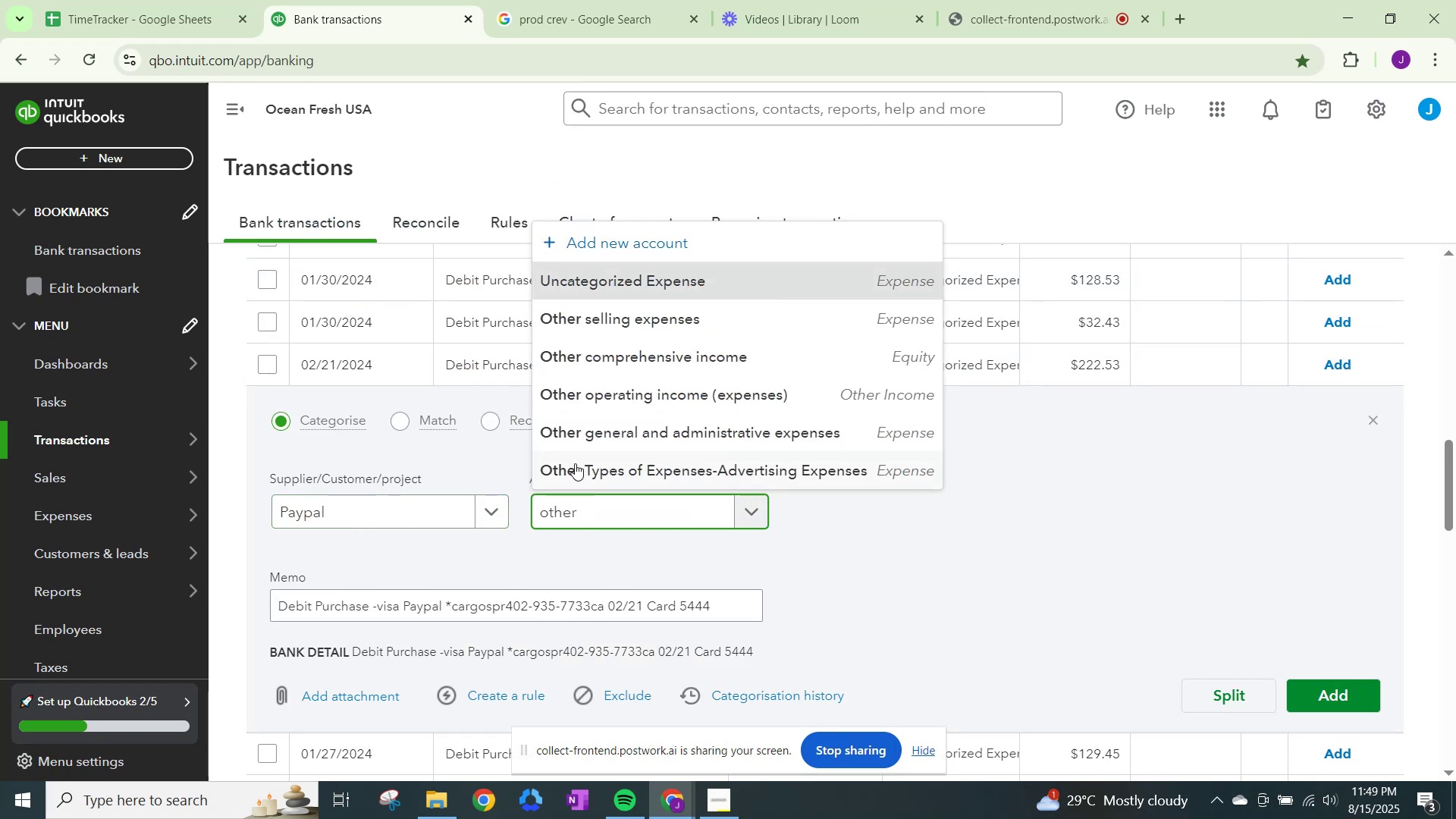 
left_click([584, 435])
 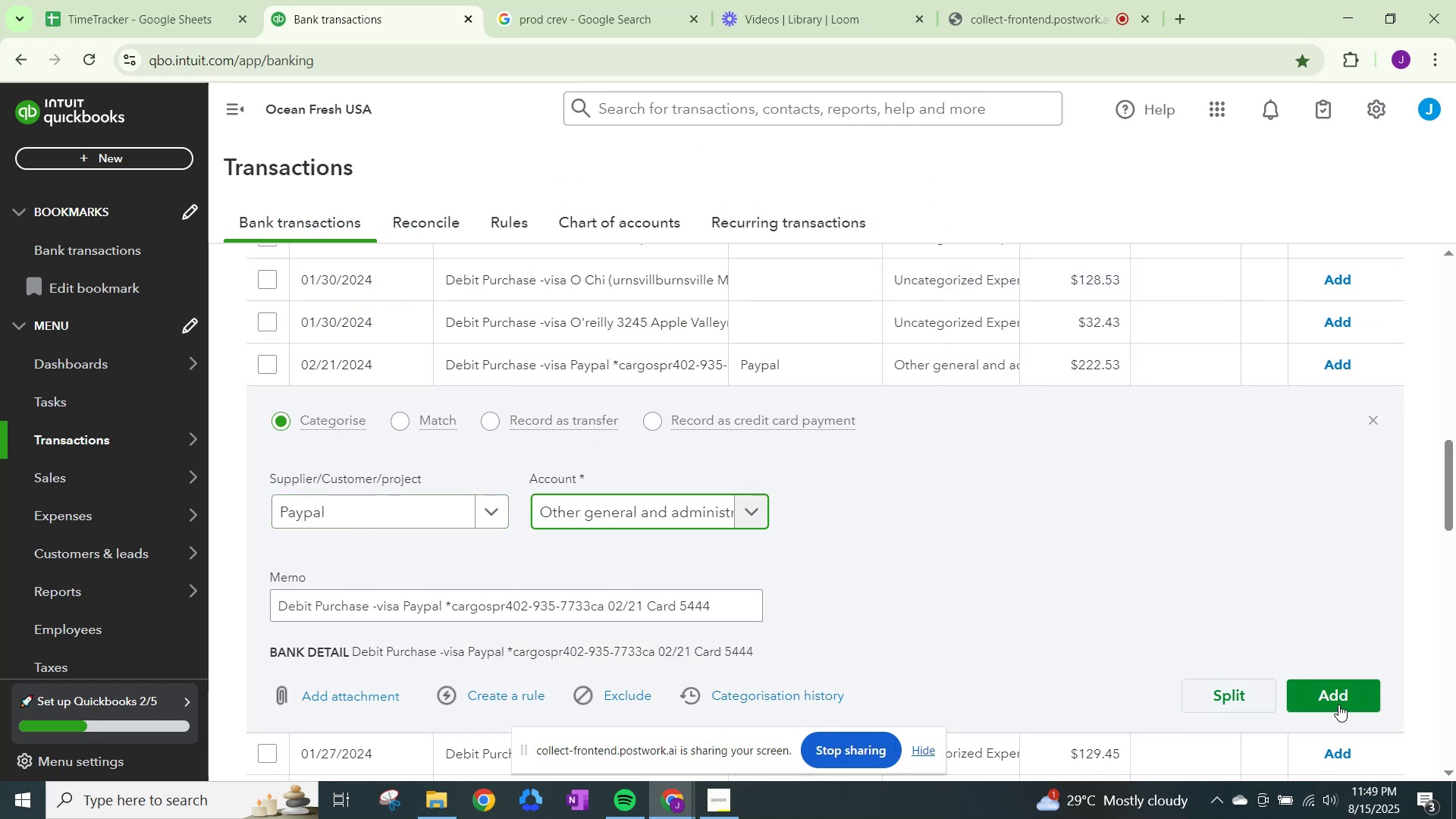 
left_click([1340, 701])
 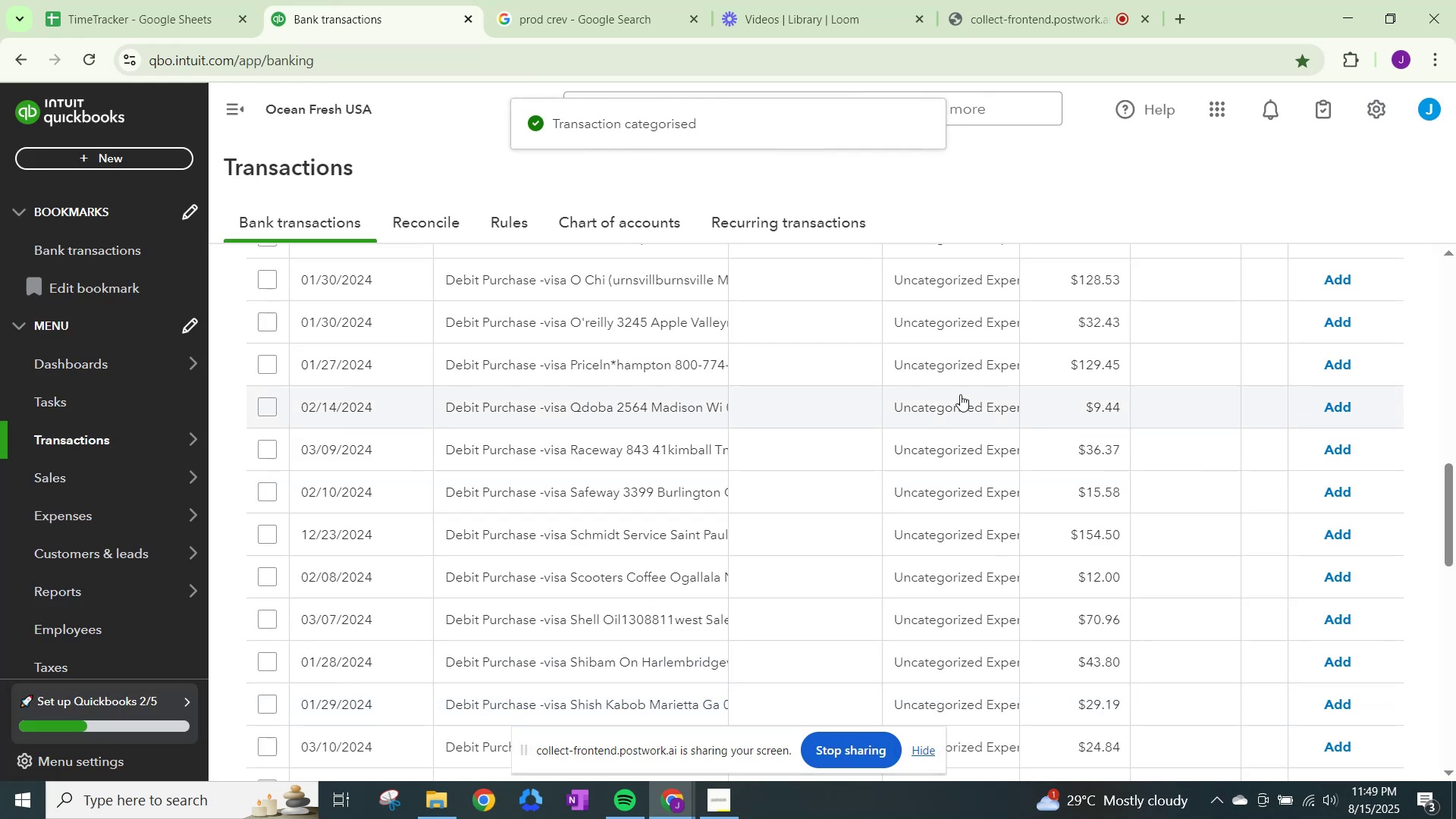 
wait(5.27)
 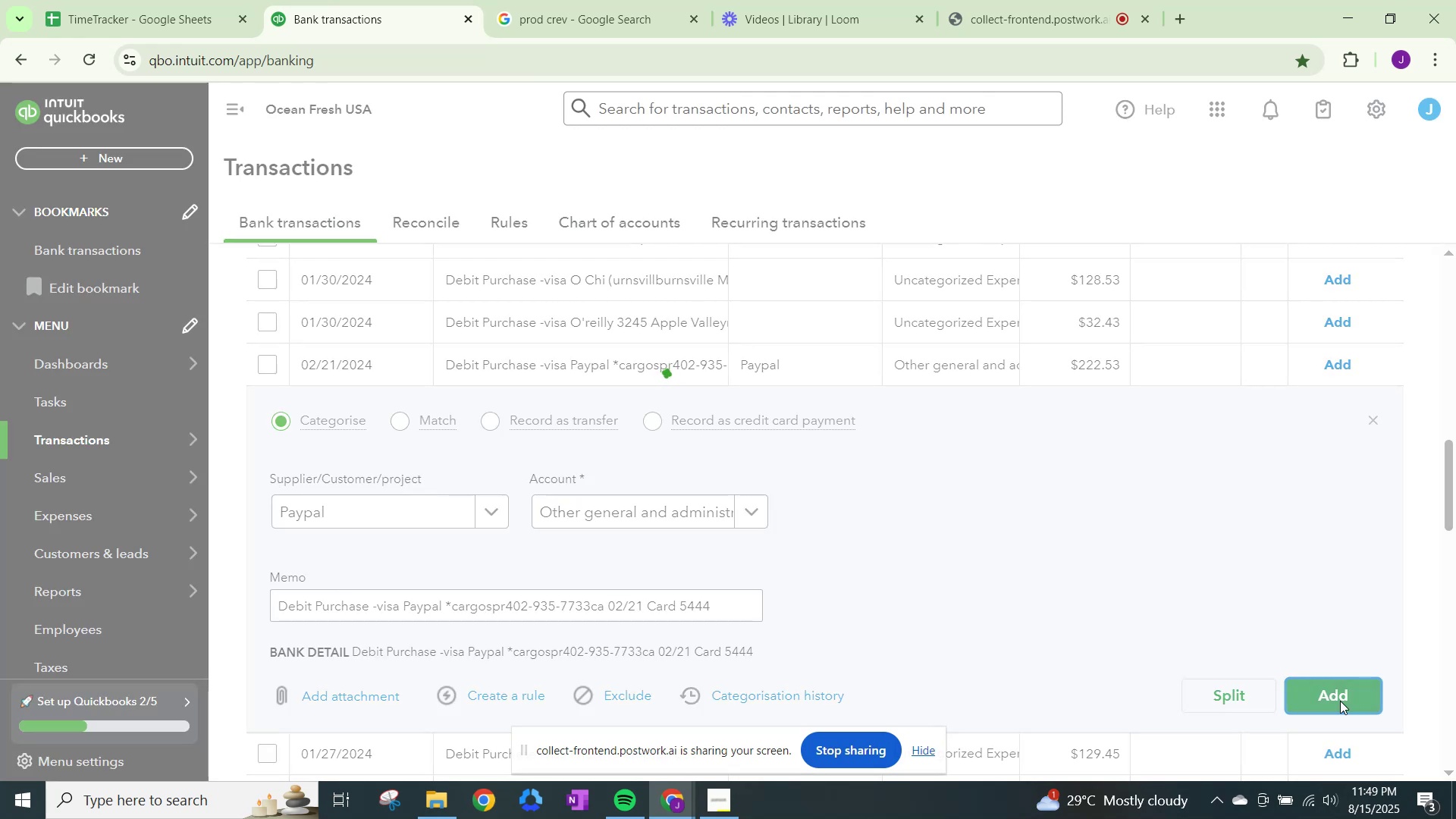 
left_click([949, 369])
 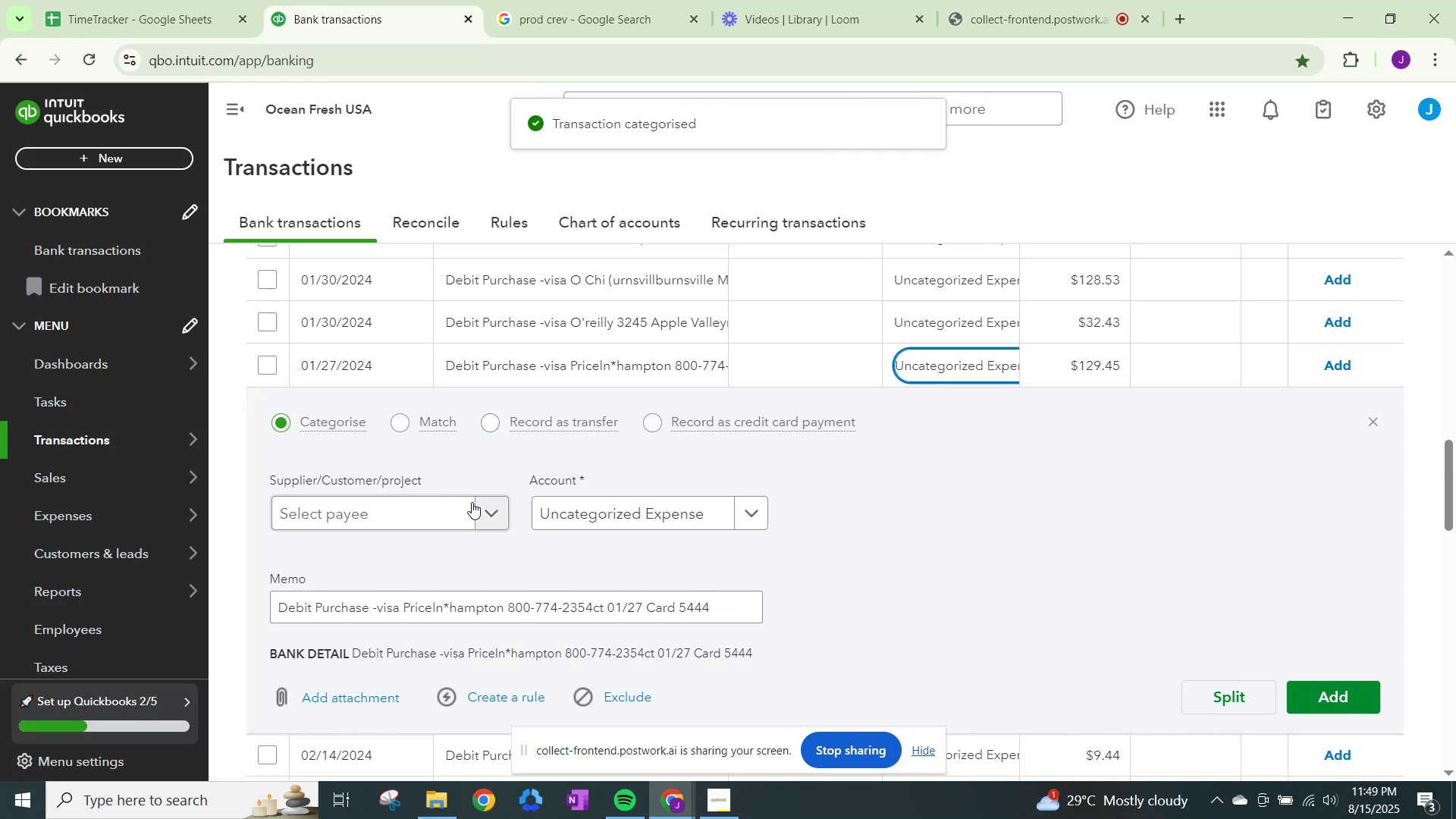 
left_click([482, 519])
 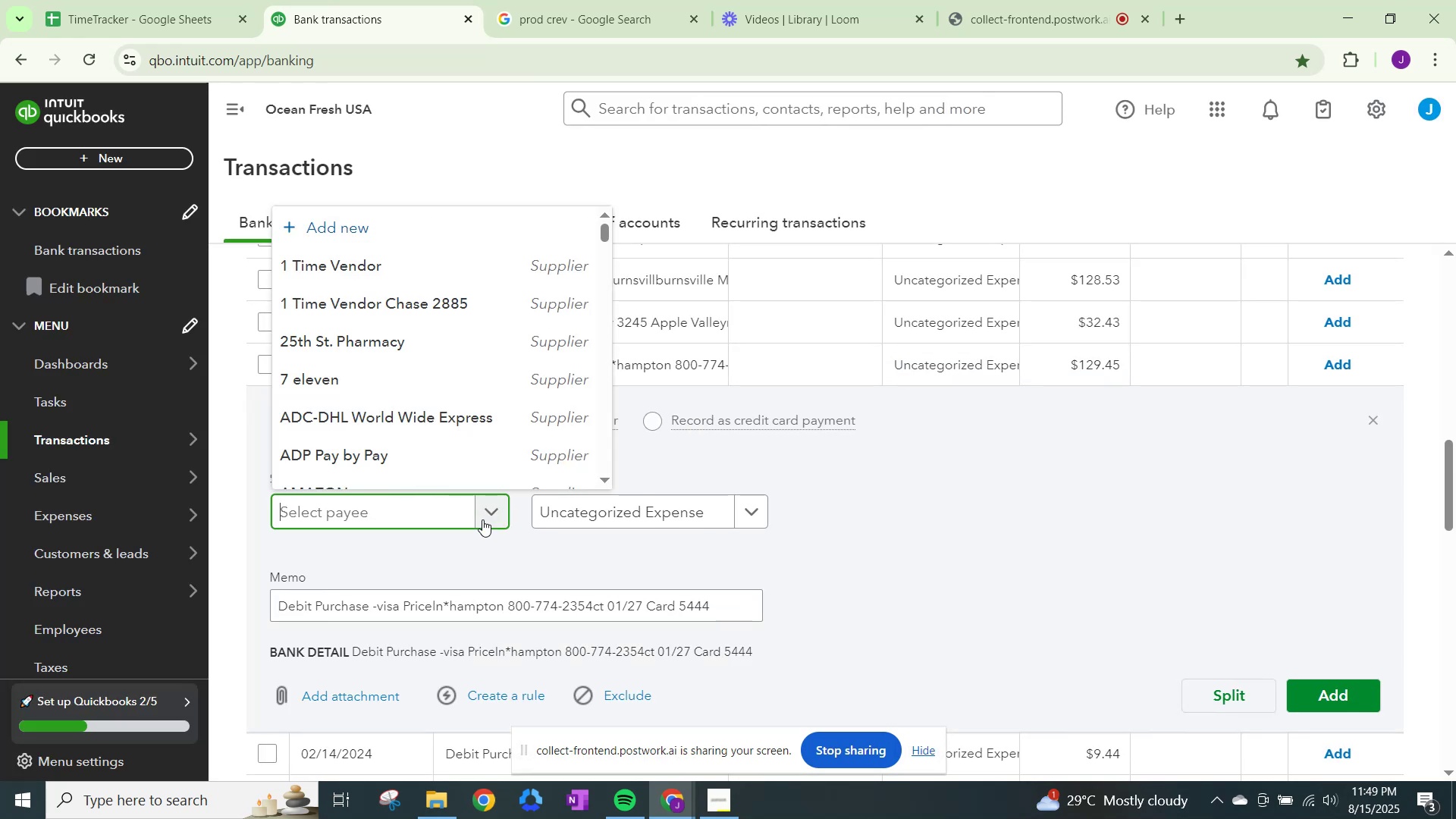 
type(price)
 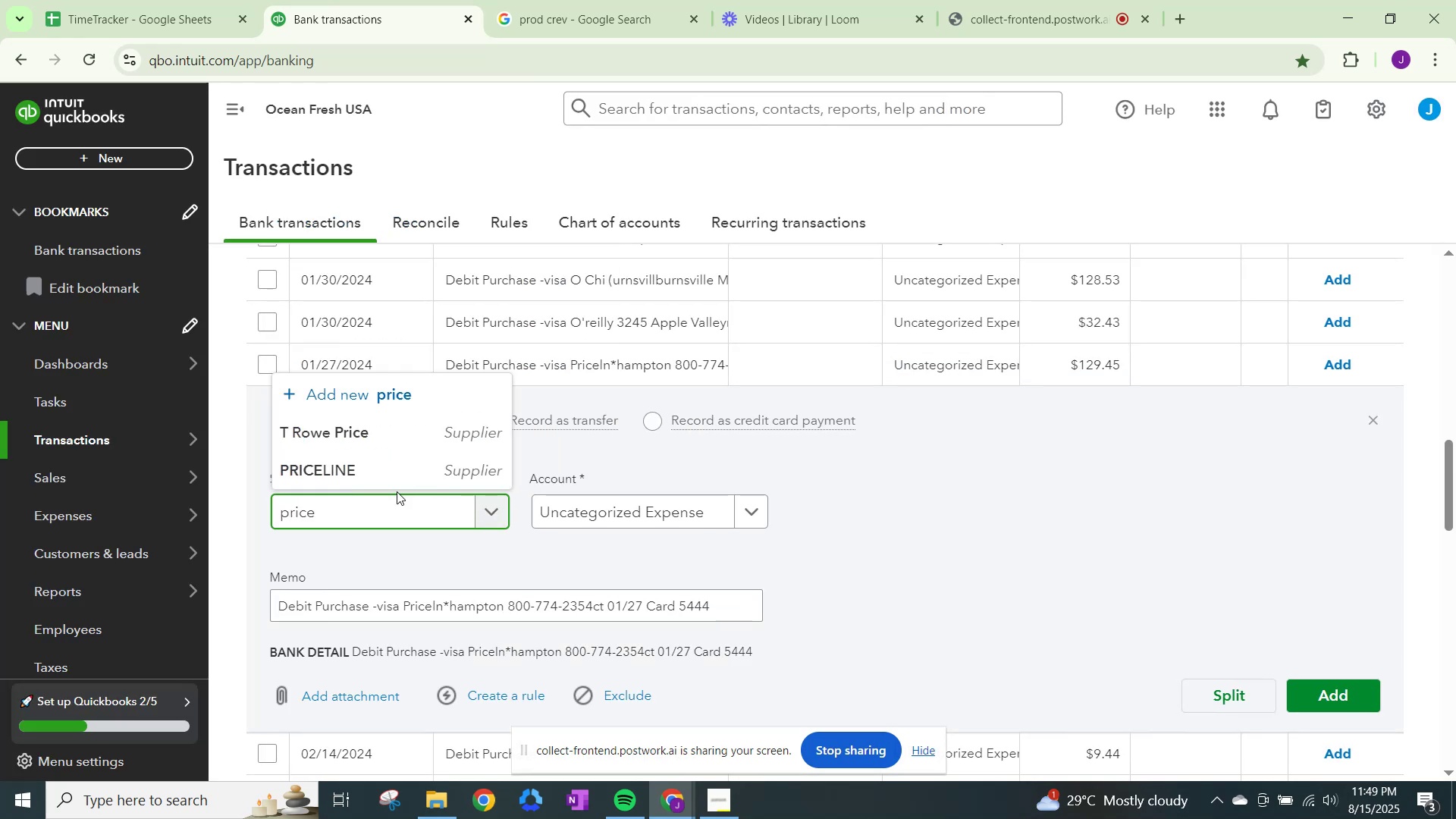 
left_click([388, 472])
 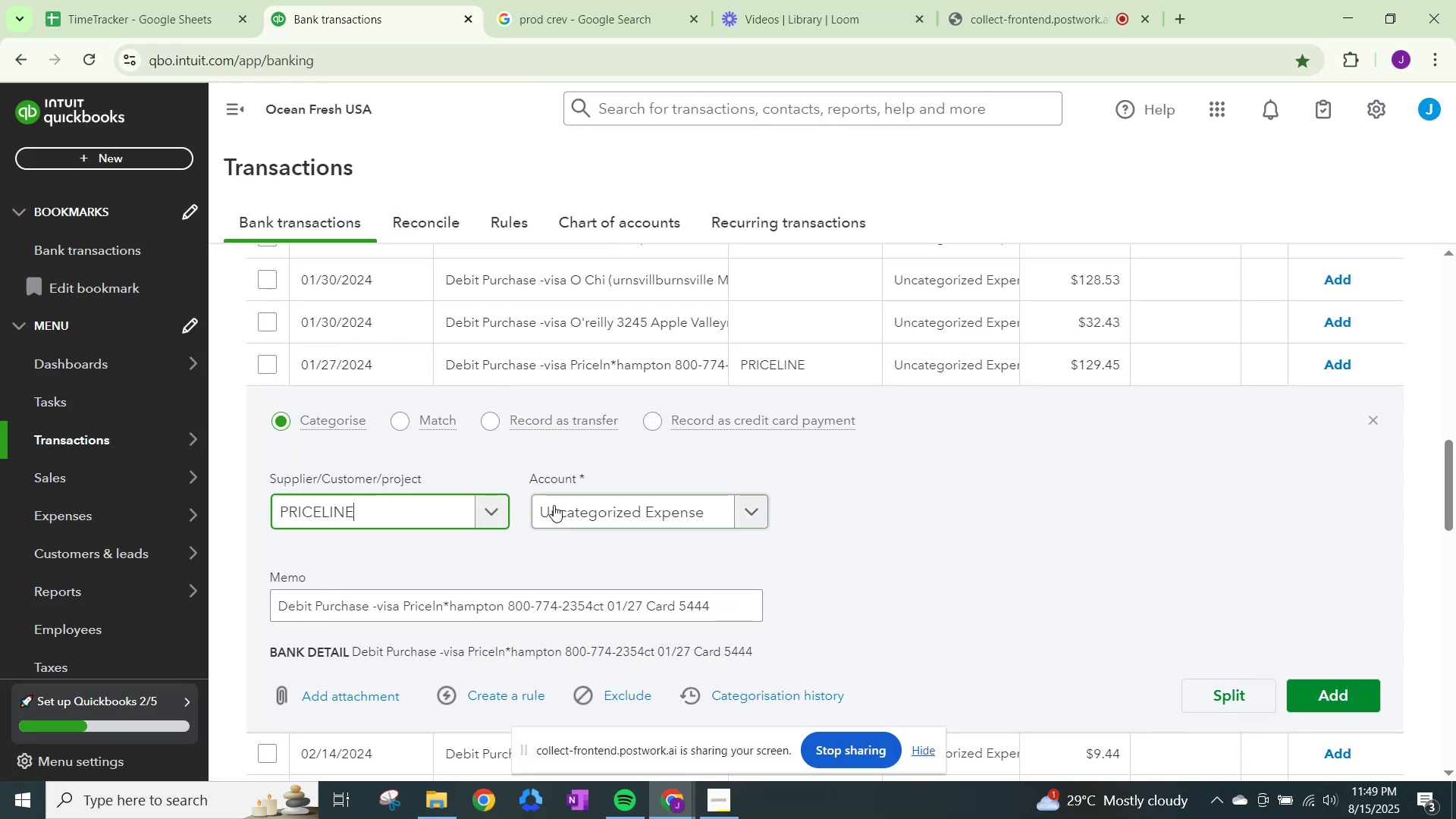 
double_click([558, 505])
 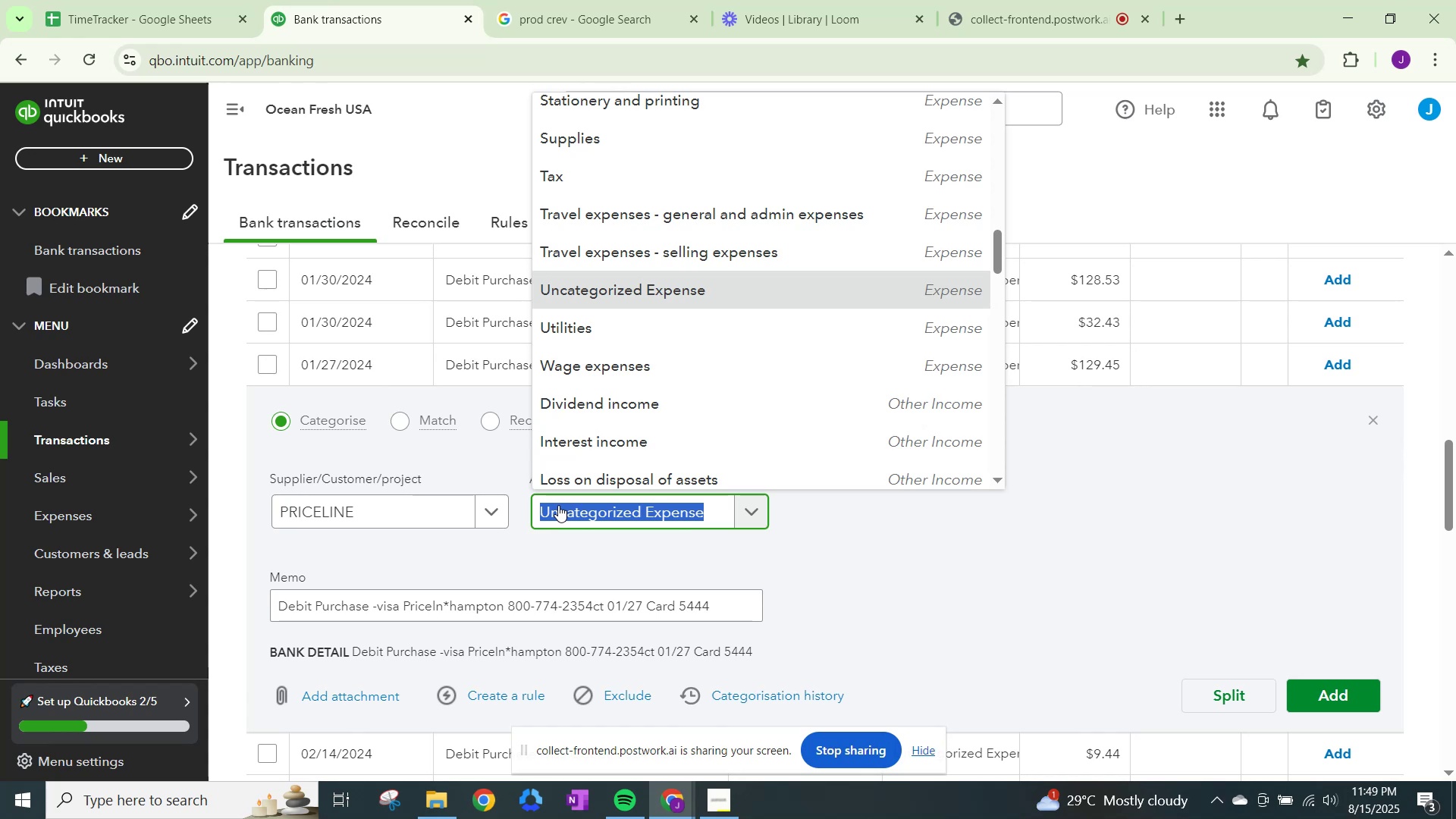 
type(other)
 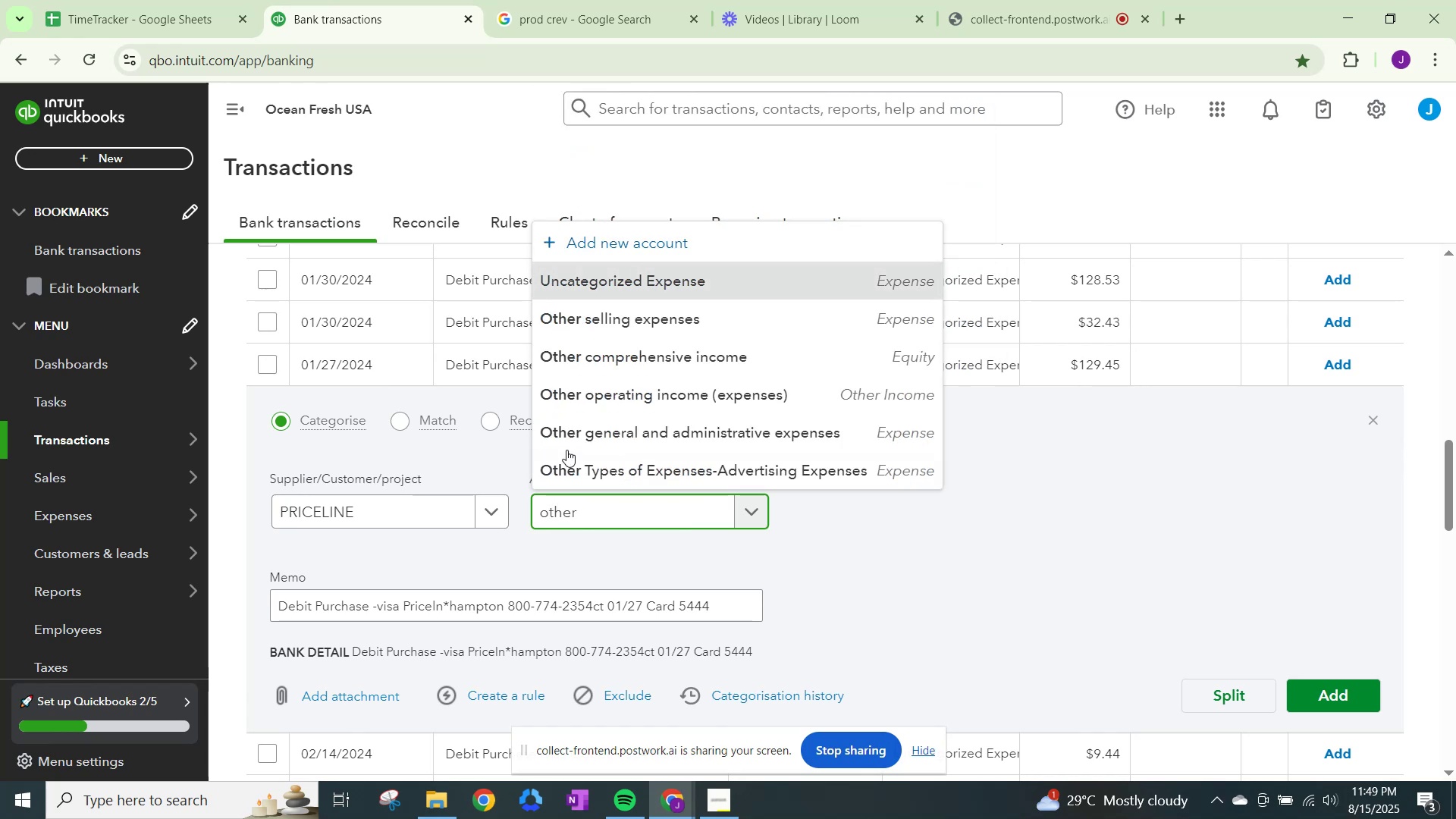 
left_click([568, 439])
 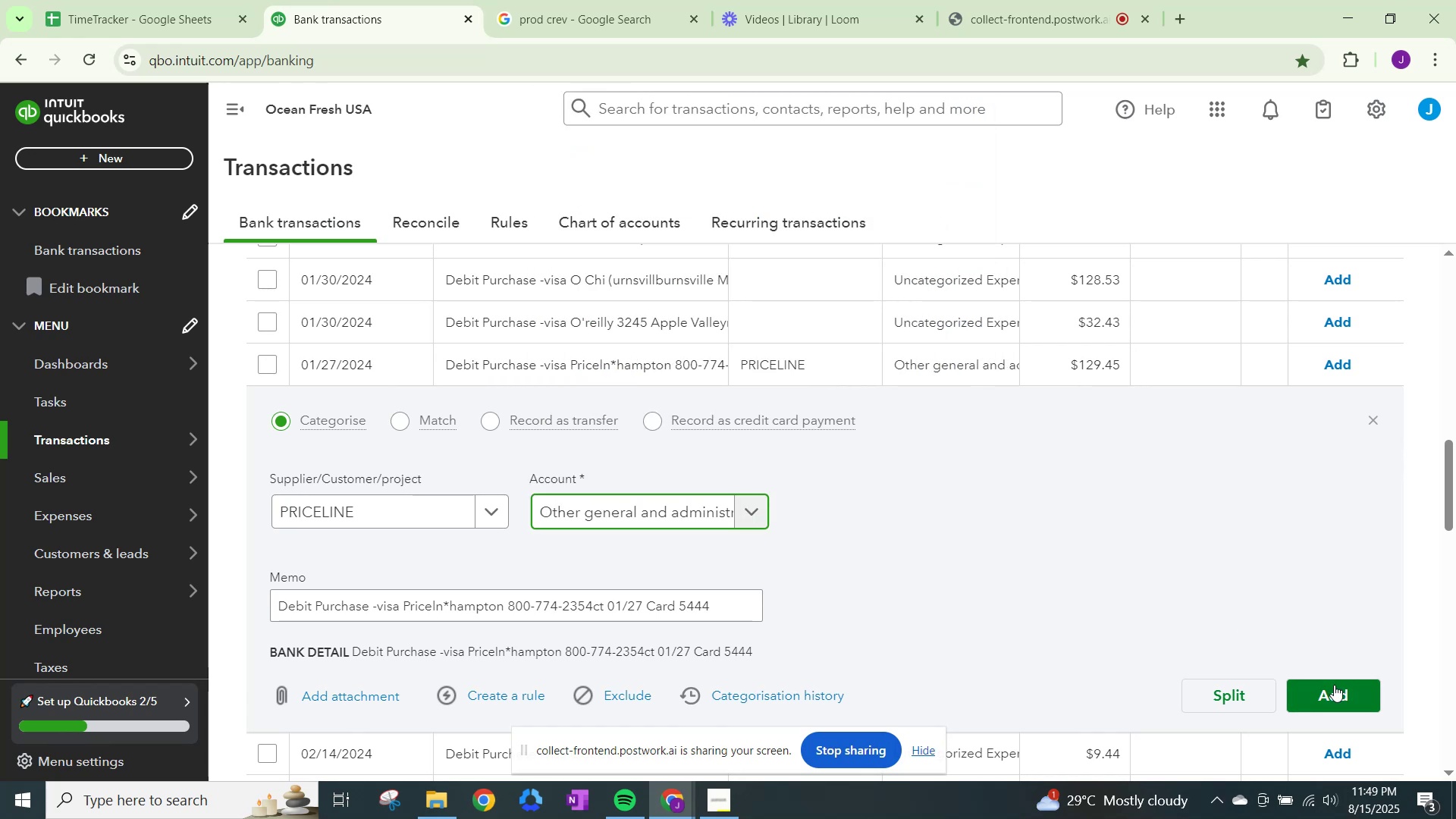 
left_click([1334, 690])
 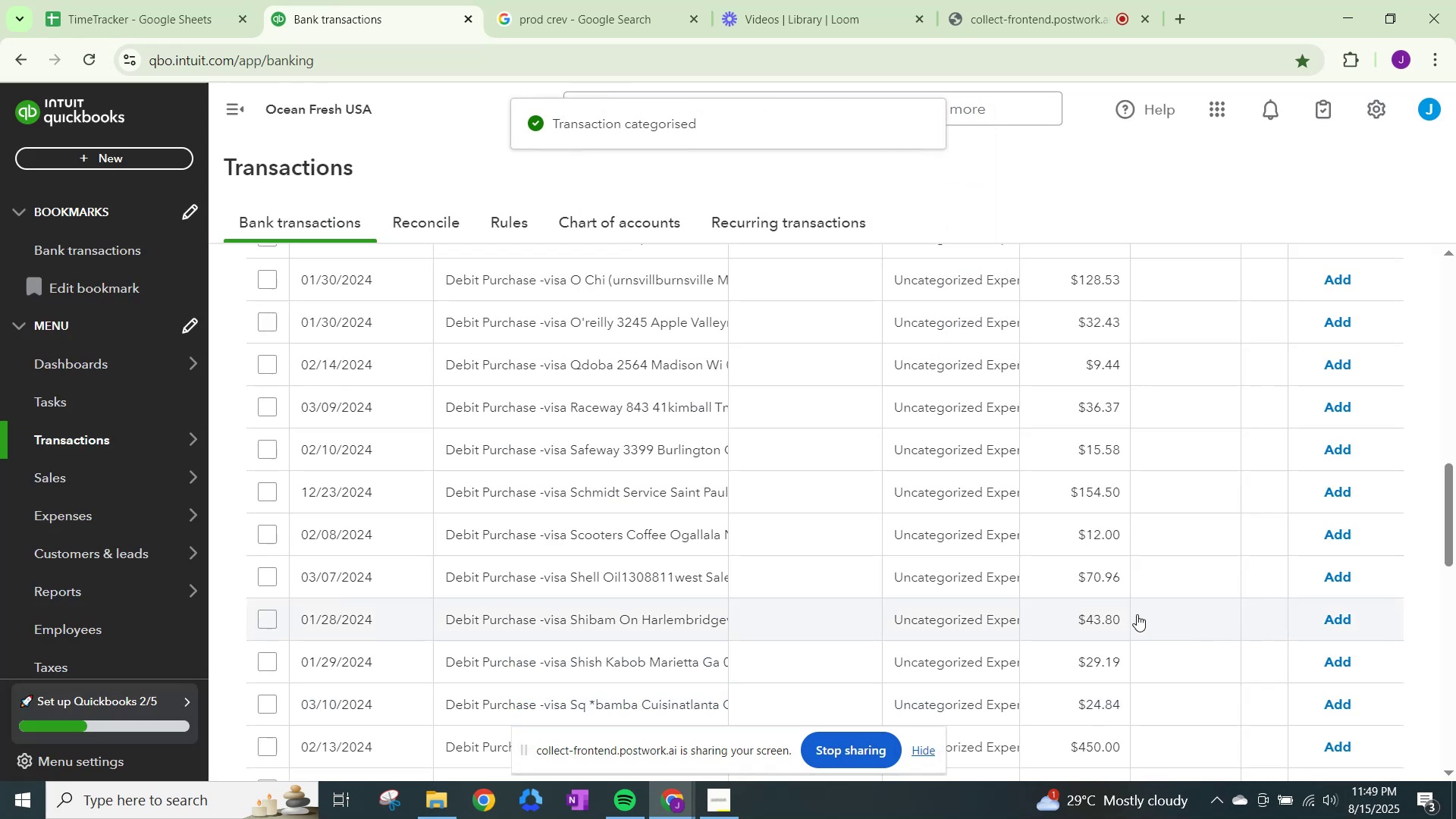 
wait(5.02)
 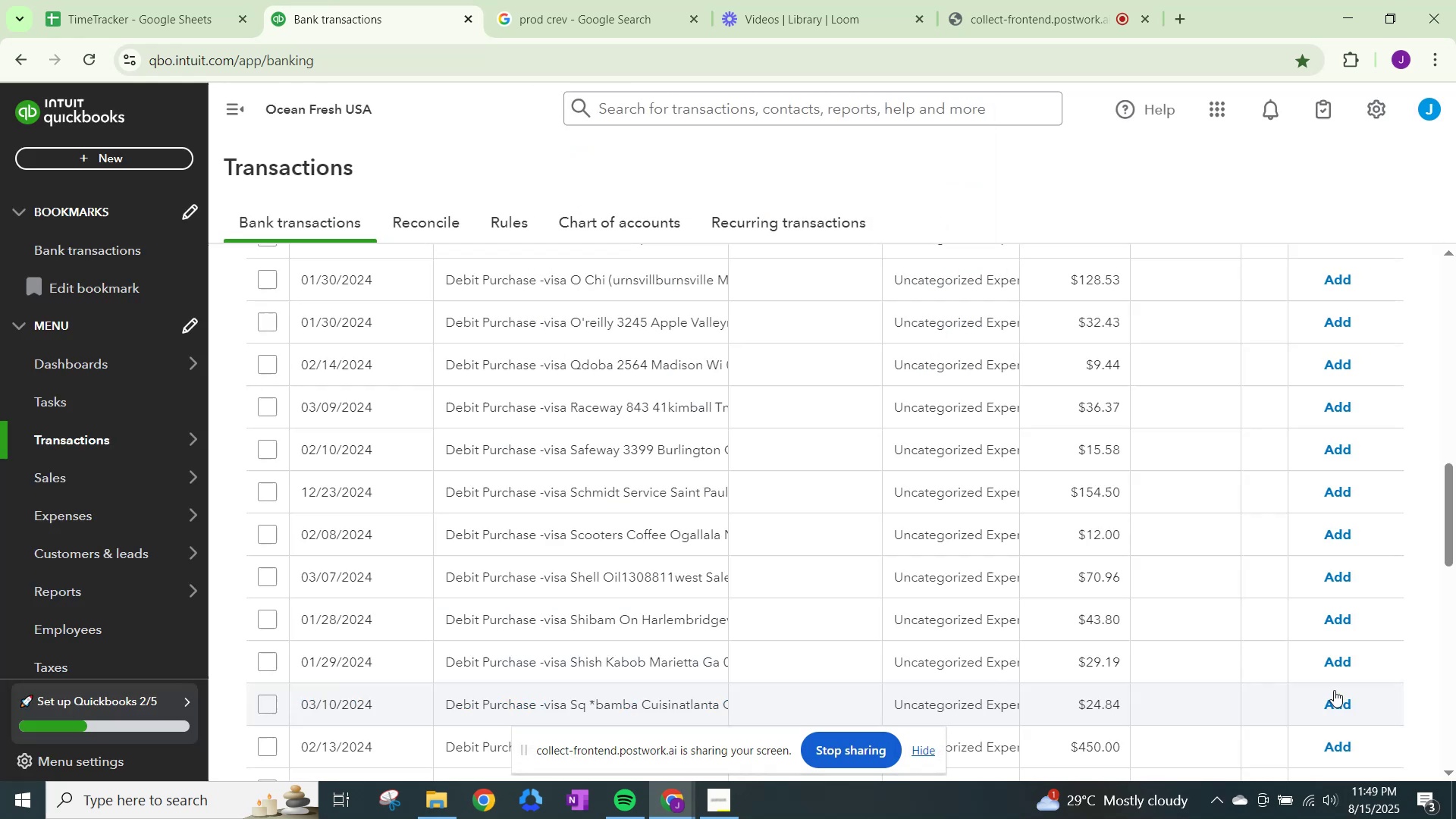 
left_click([934, 576])
 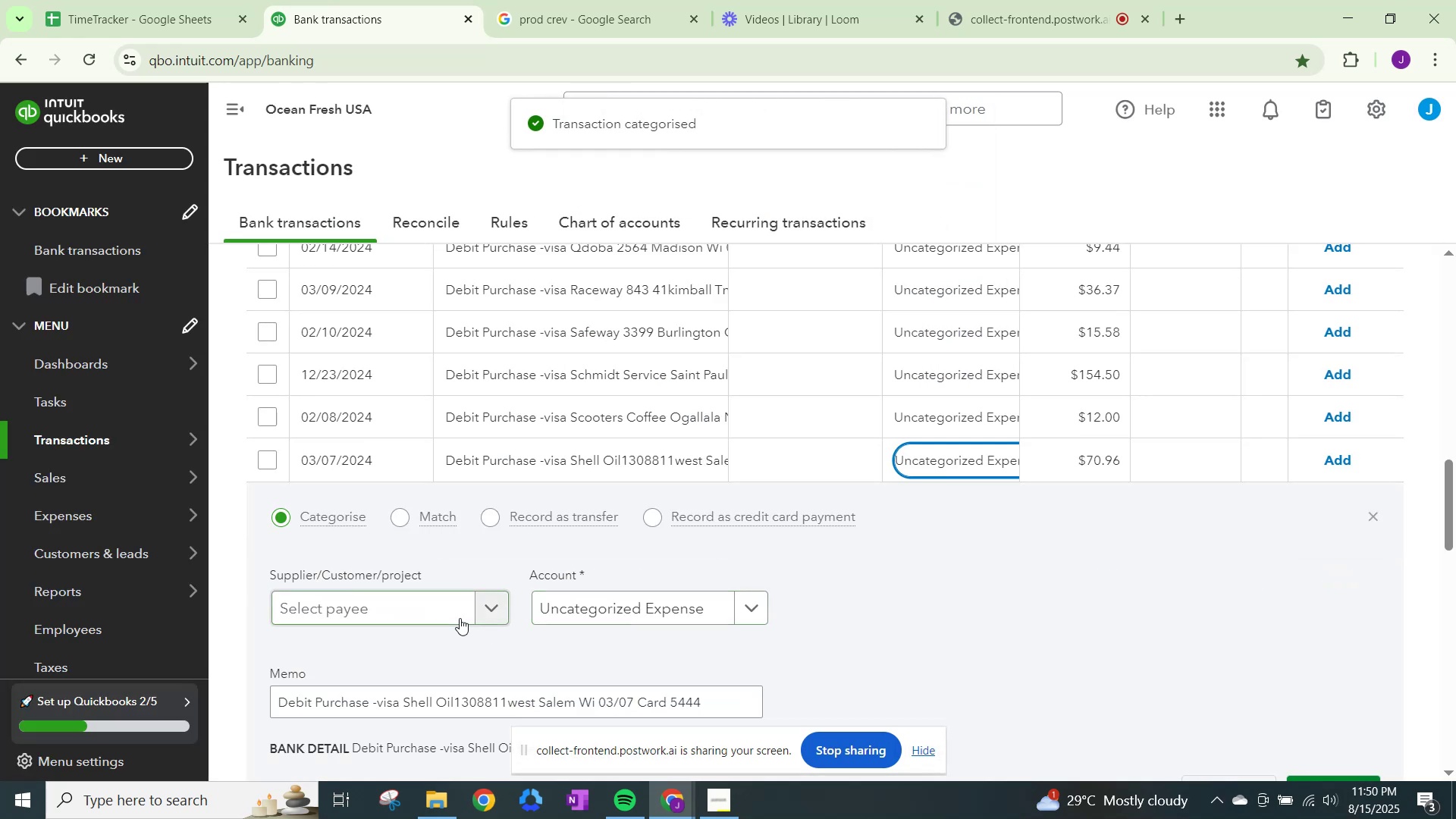 
left_click([463, 609])
 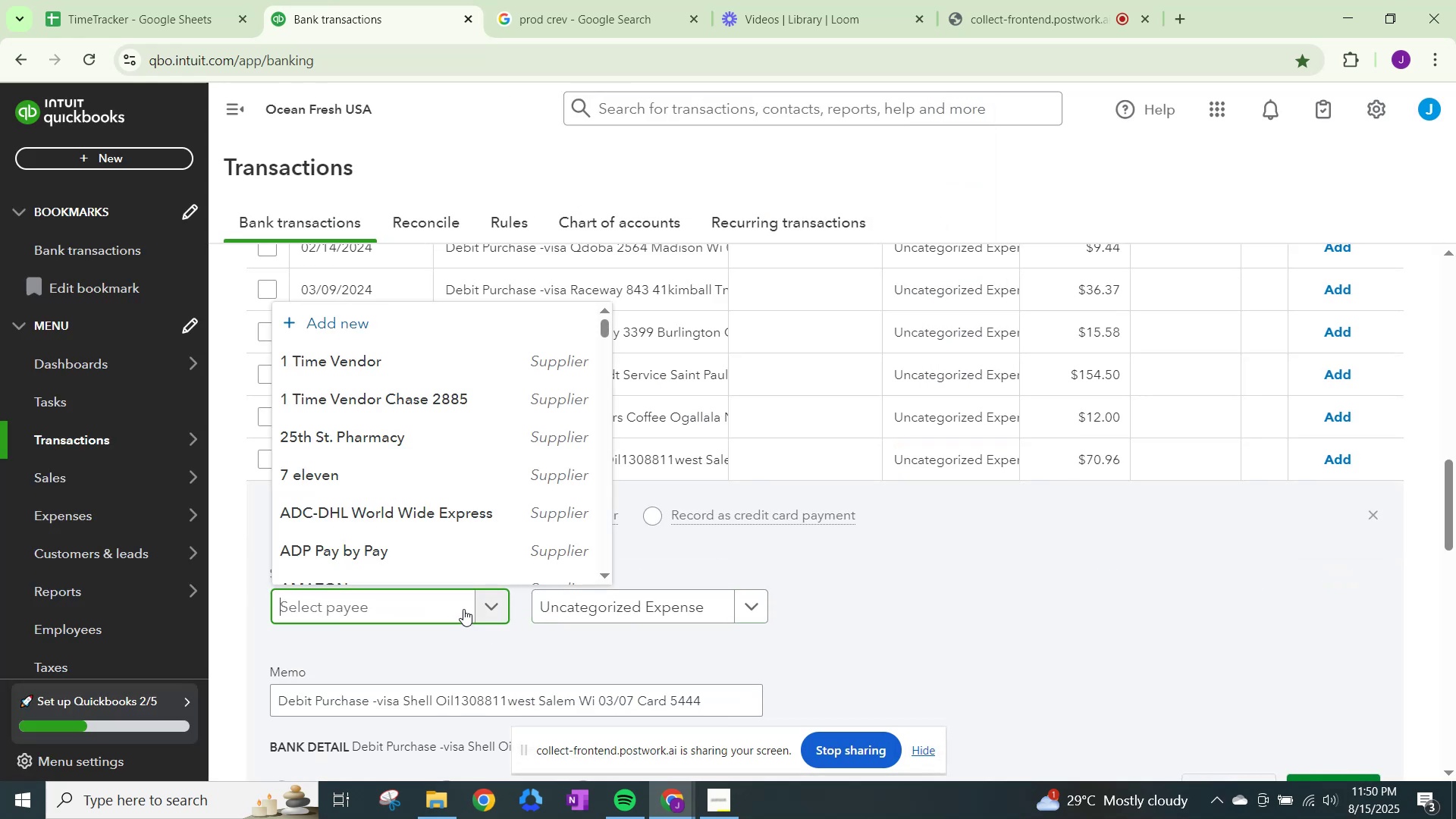 
type(shell)
 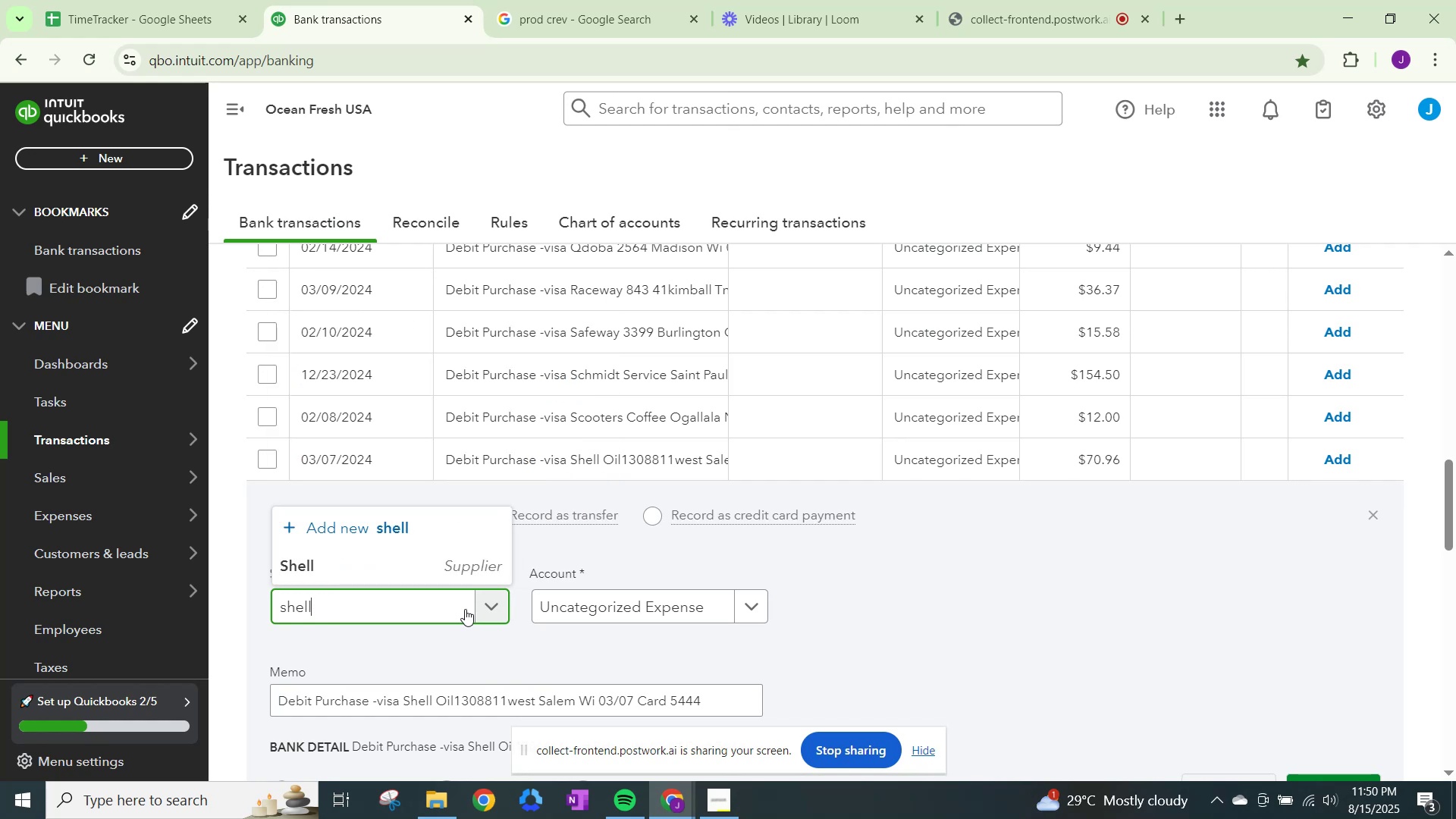 
left_click([384, 570])
 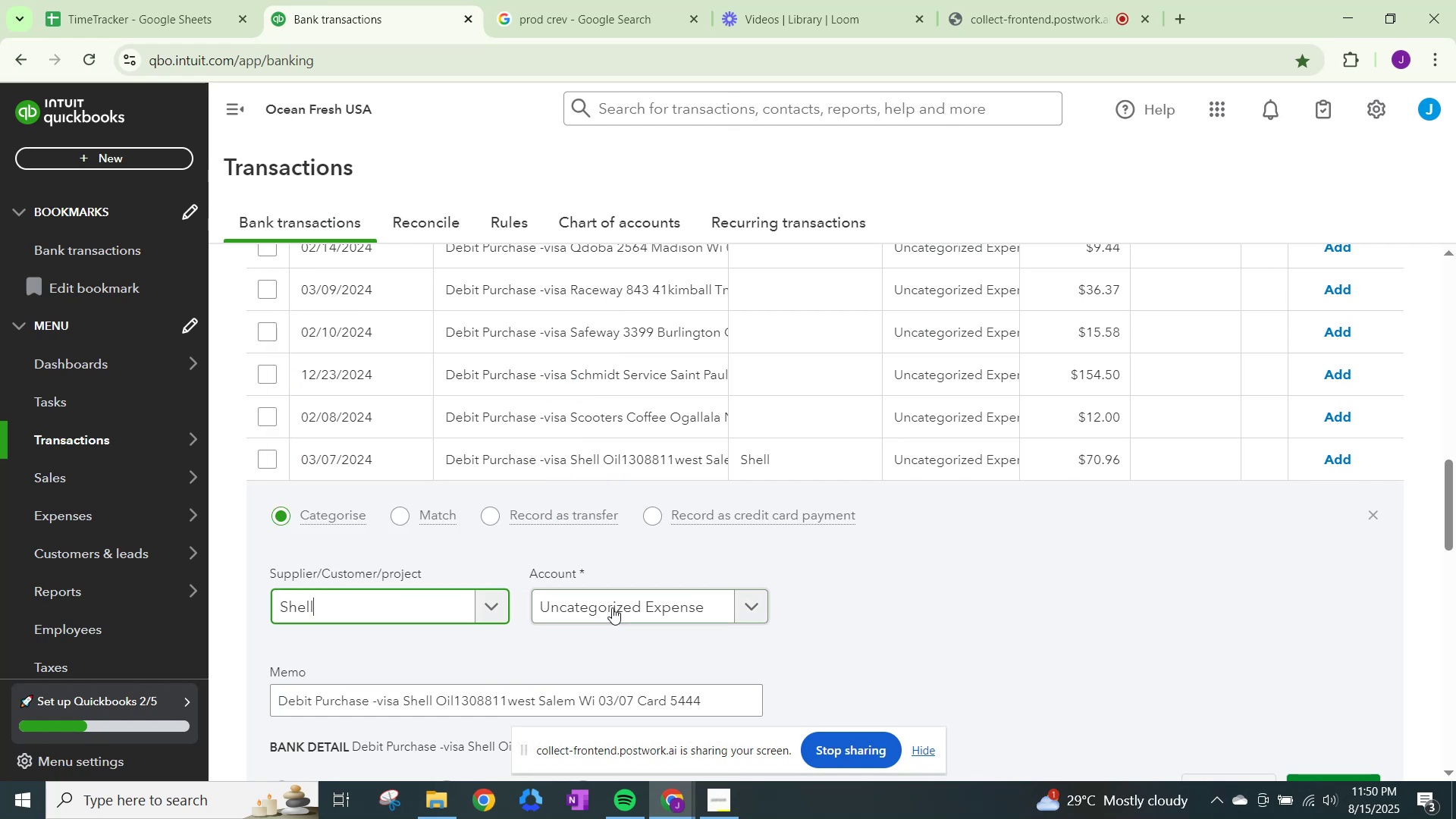 
left_click([612, 607])
 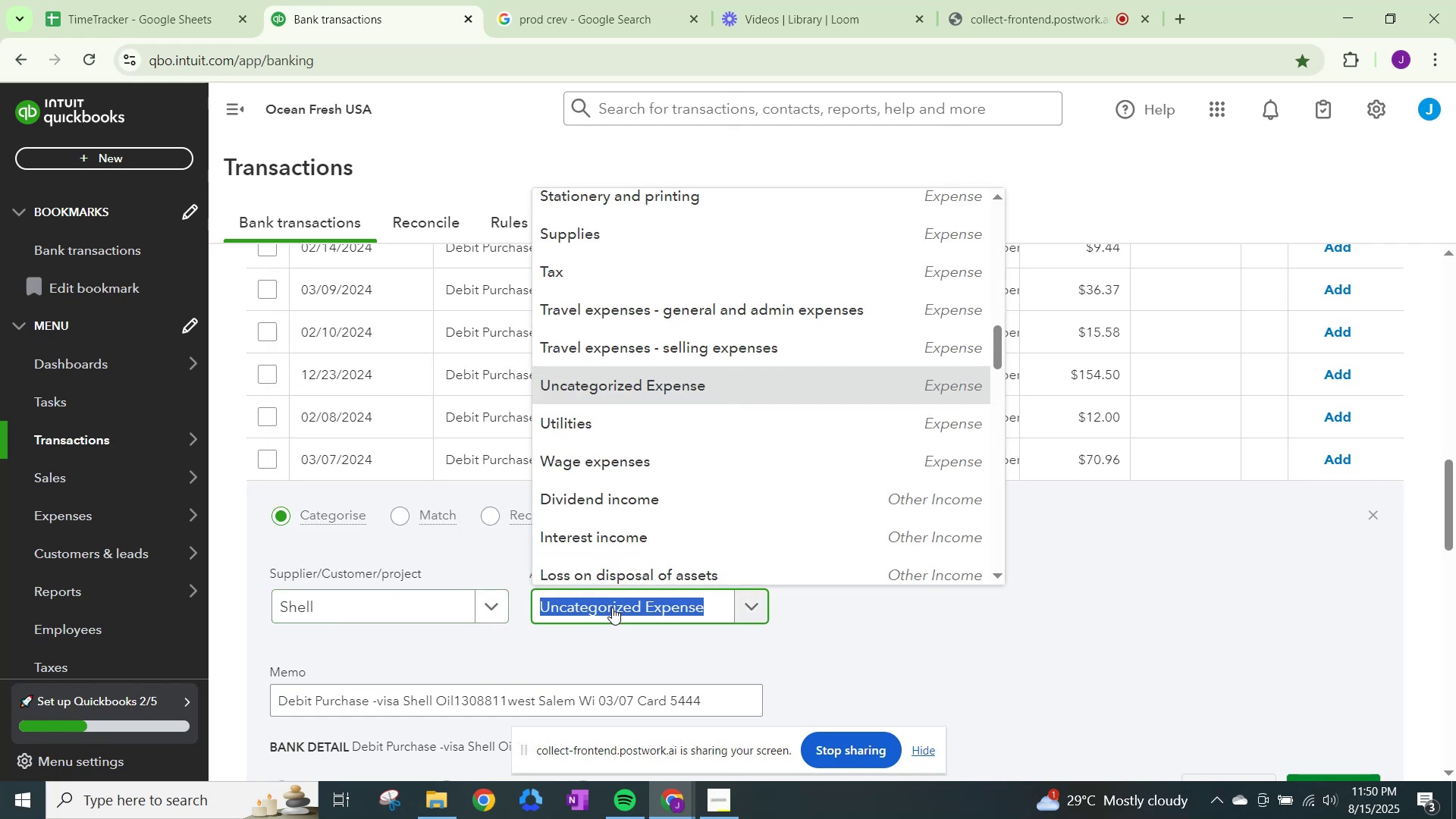 
type(fuel)
 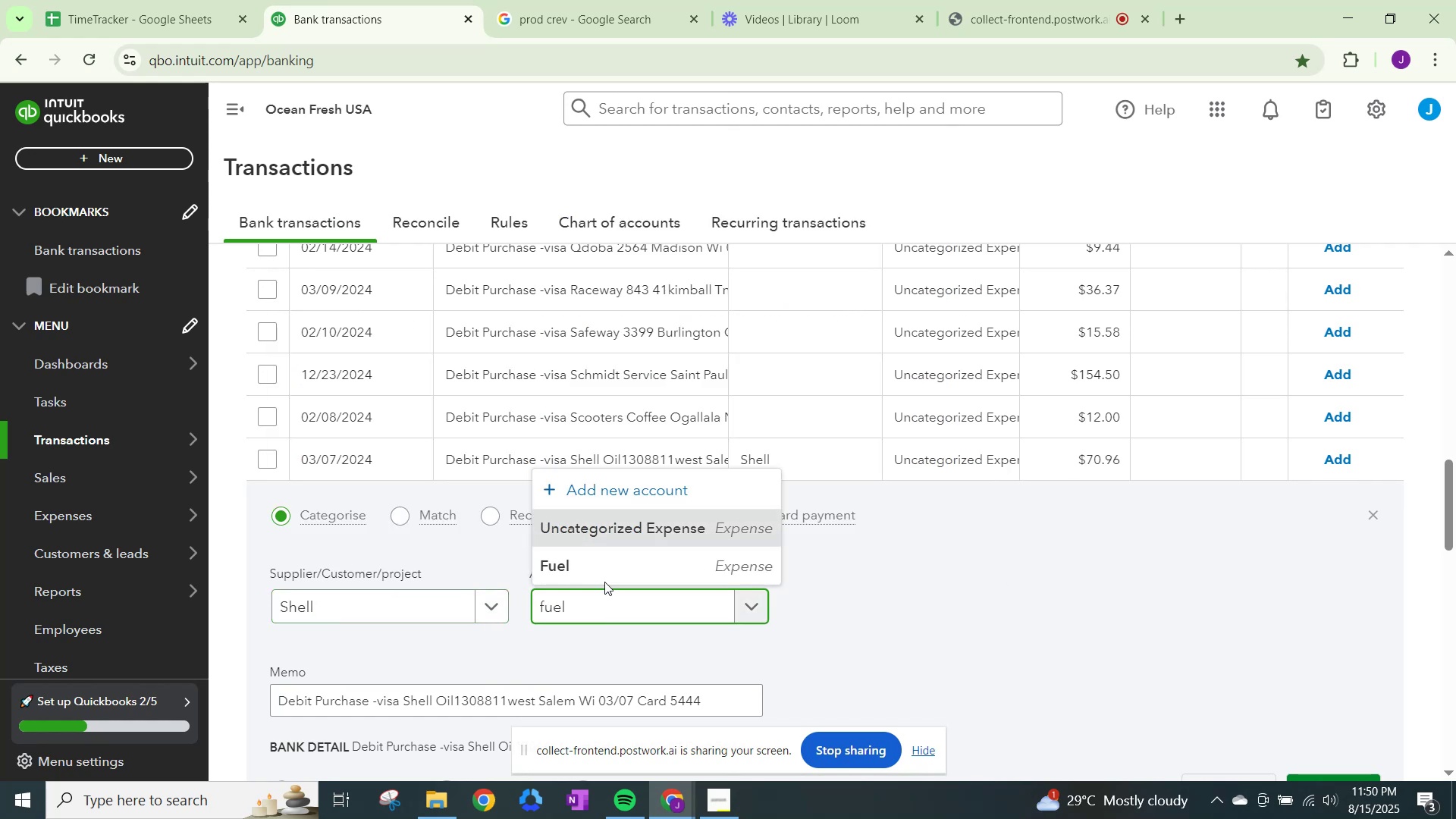 
left_click([604, 571])
 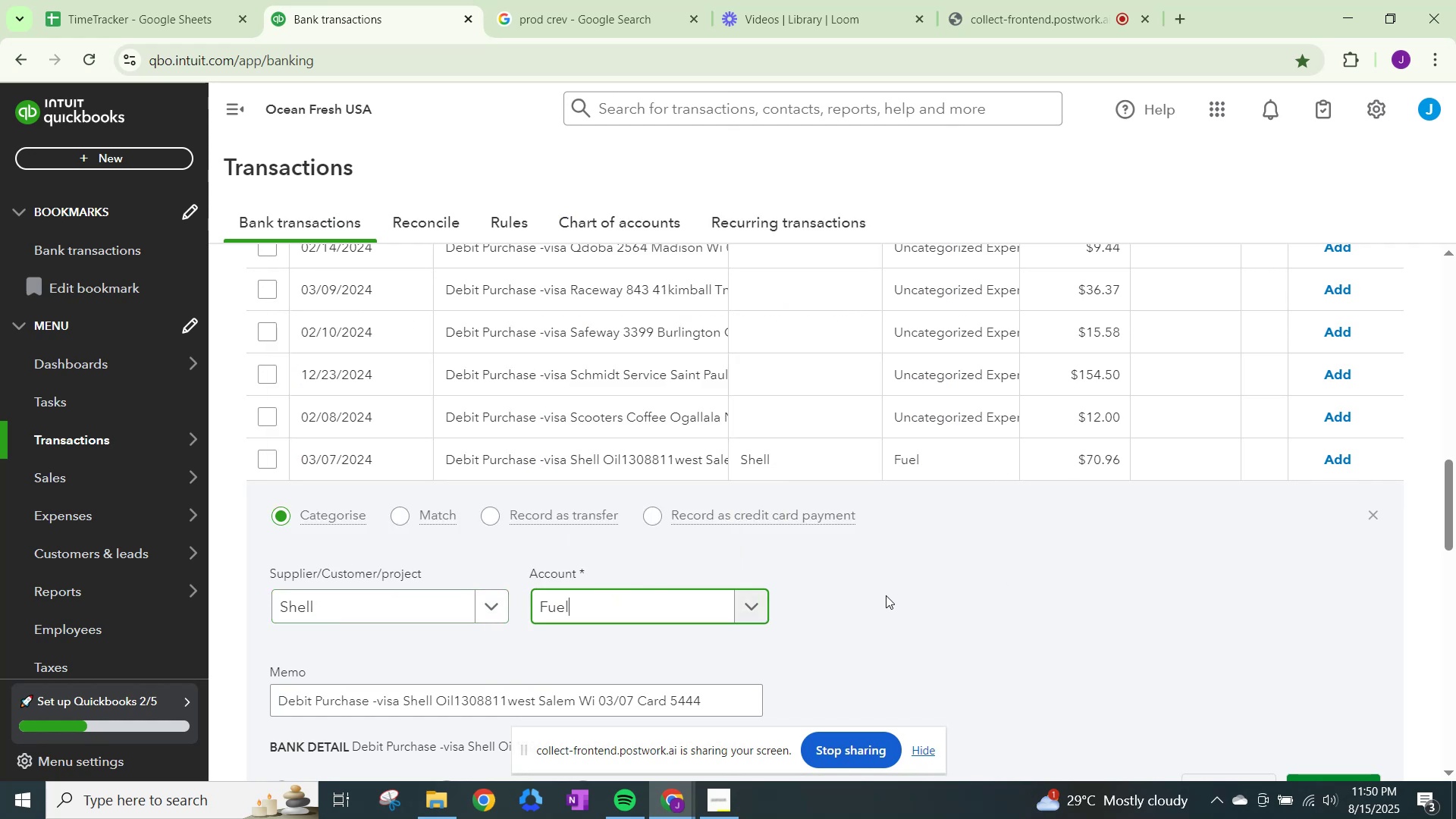 
scroll: coordinate [902, 597], scroll_direction: down, amount: 1.0
 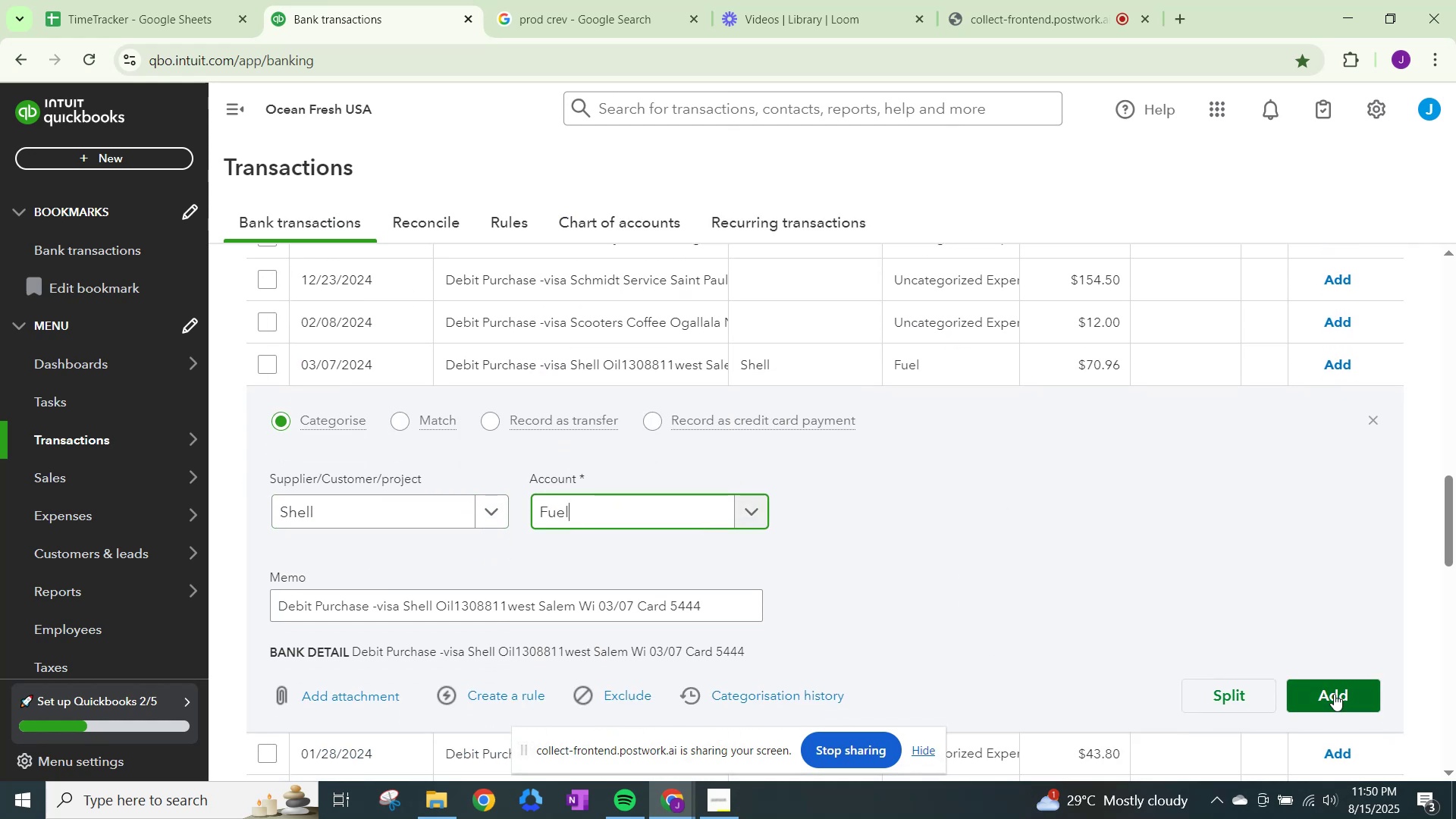 
left_click([1320, 682])
 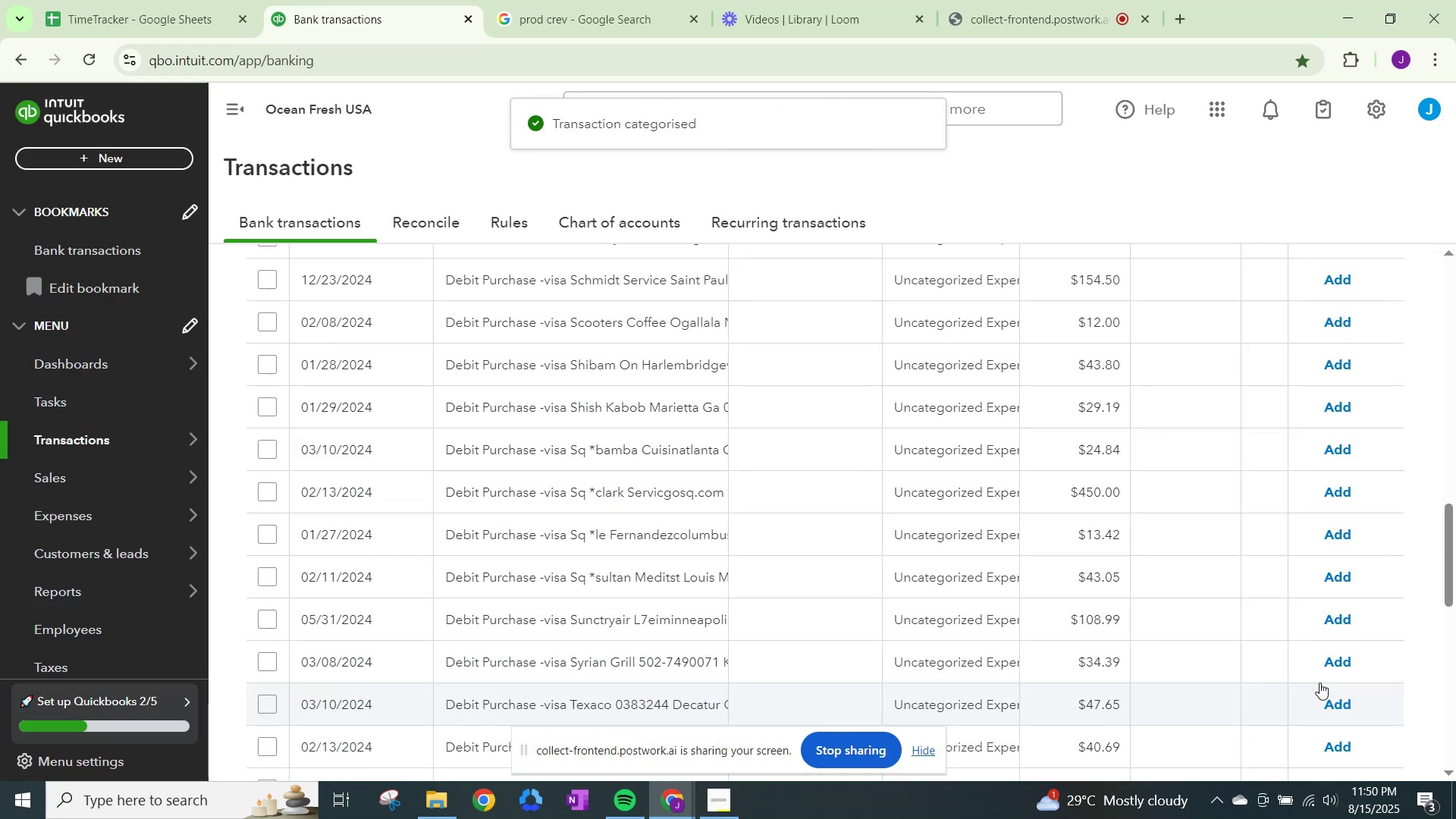 
scroll: coordinate [1320, 682], scroll_direction: down, amount: 1.0
 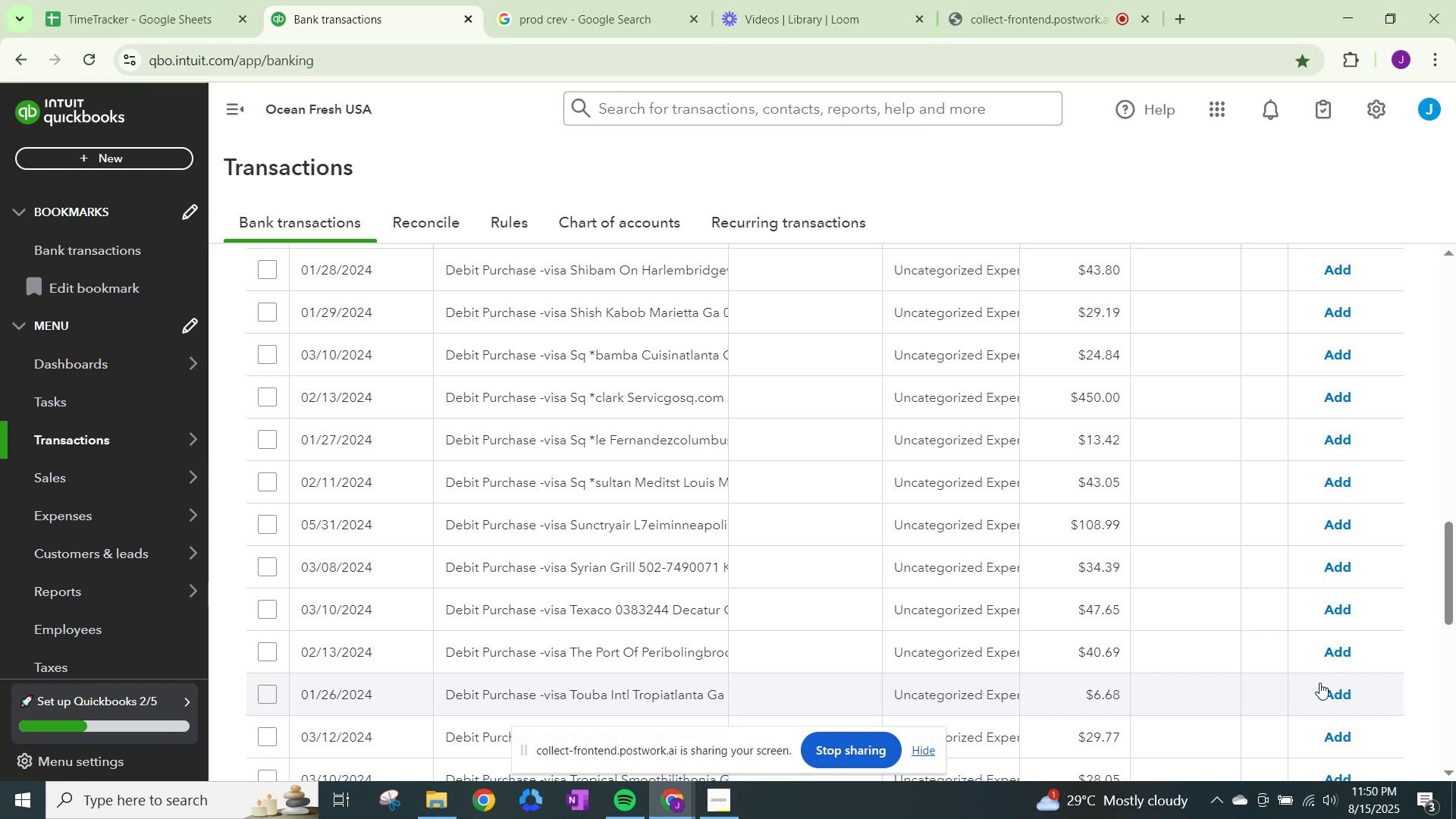 
left_click([961, 559])
 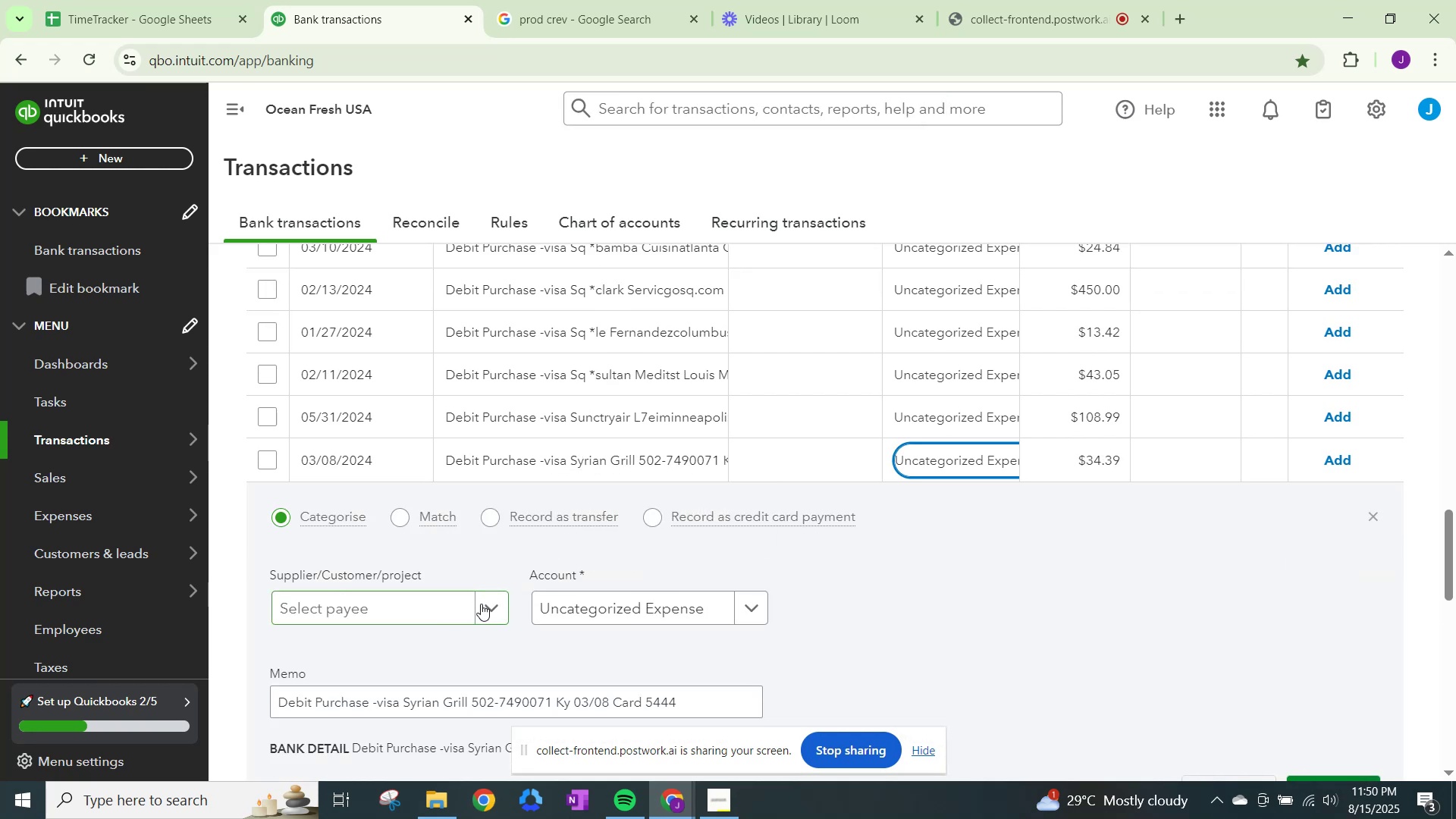 
left_click([481, 604])
 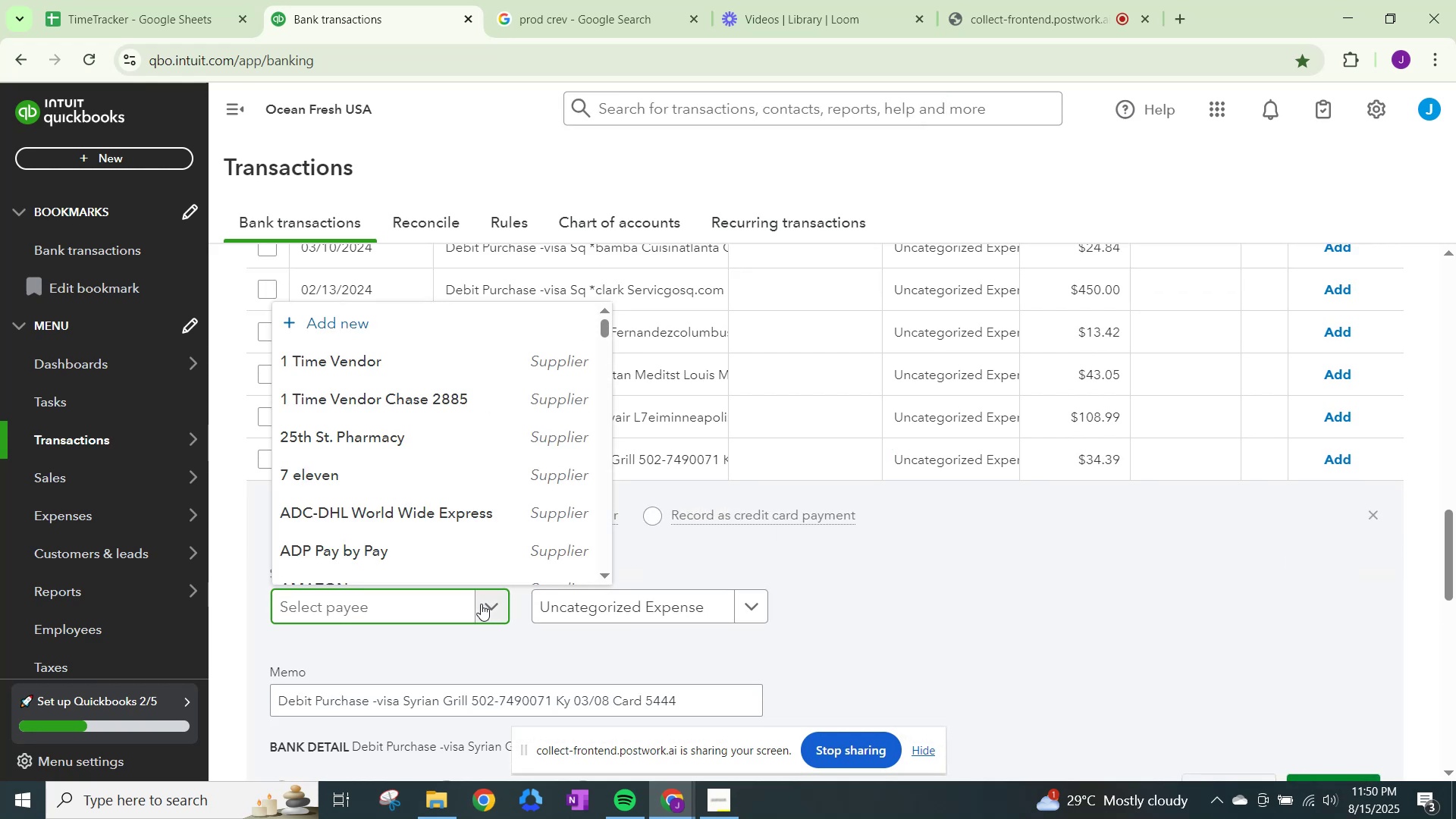 
type(syri)
 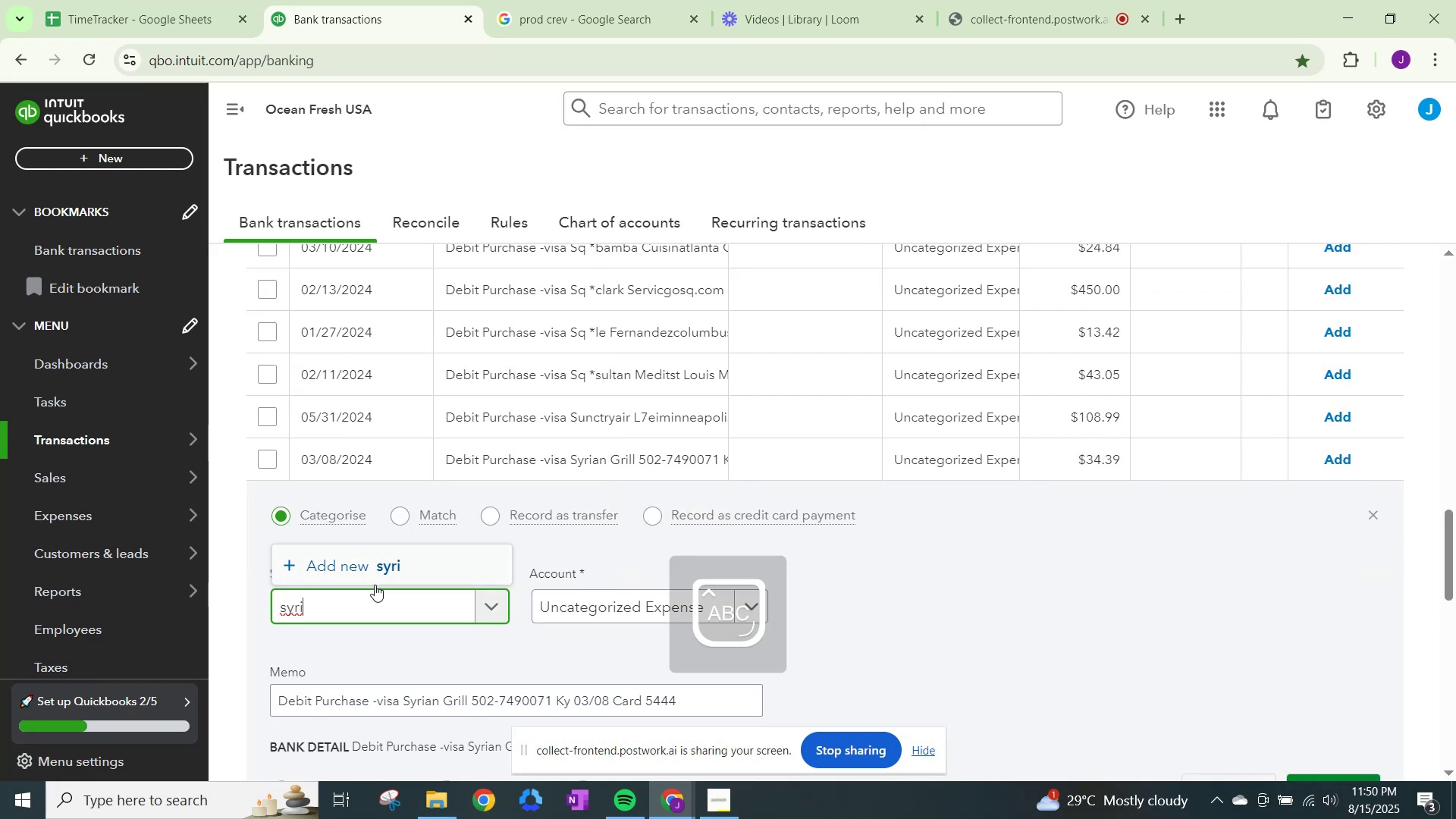 
left_click([485, 604])
 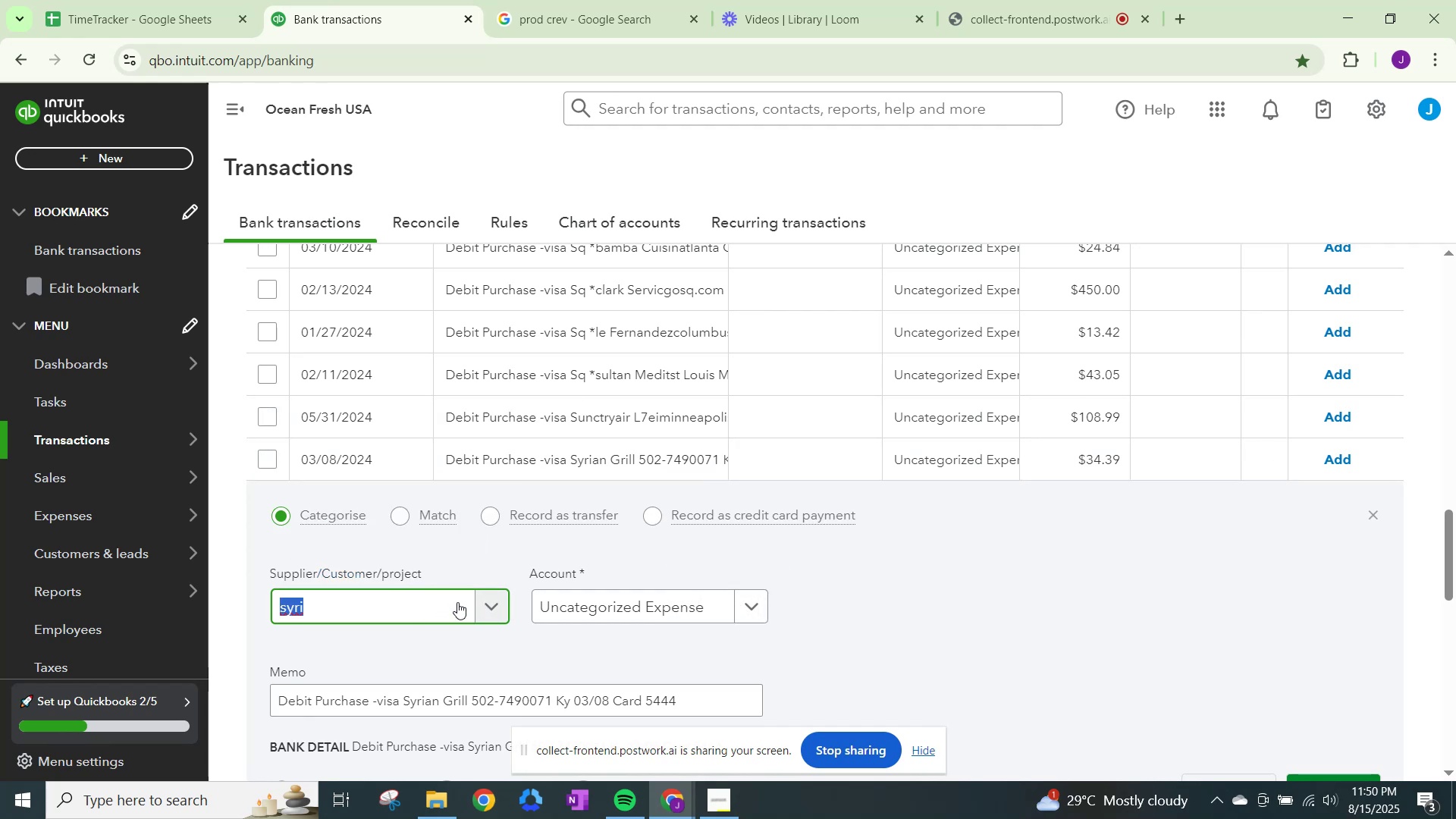 
left_click([489, 601])
 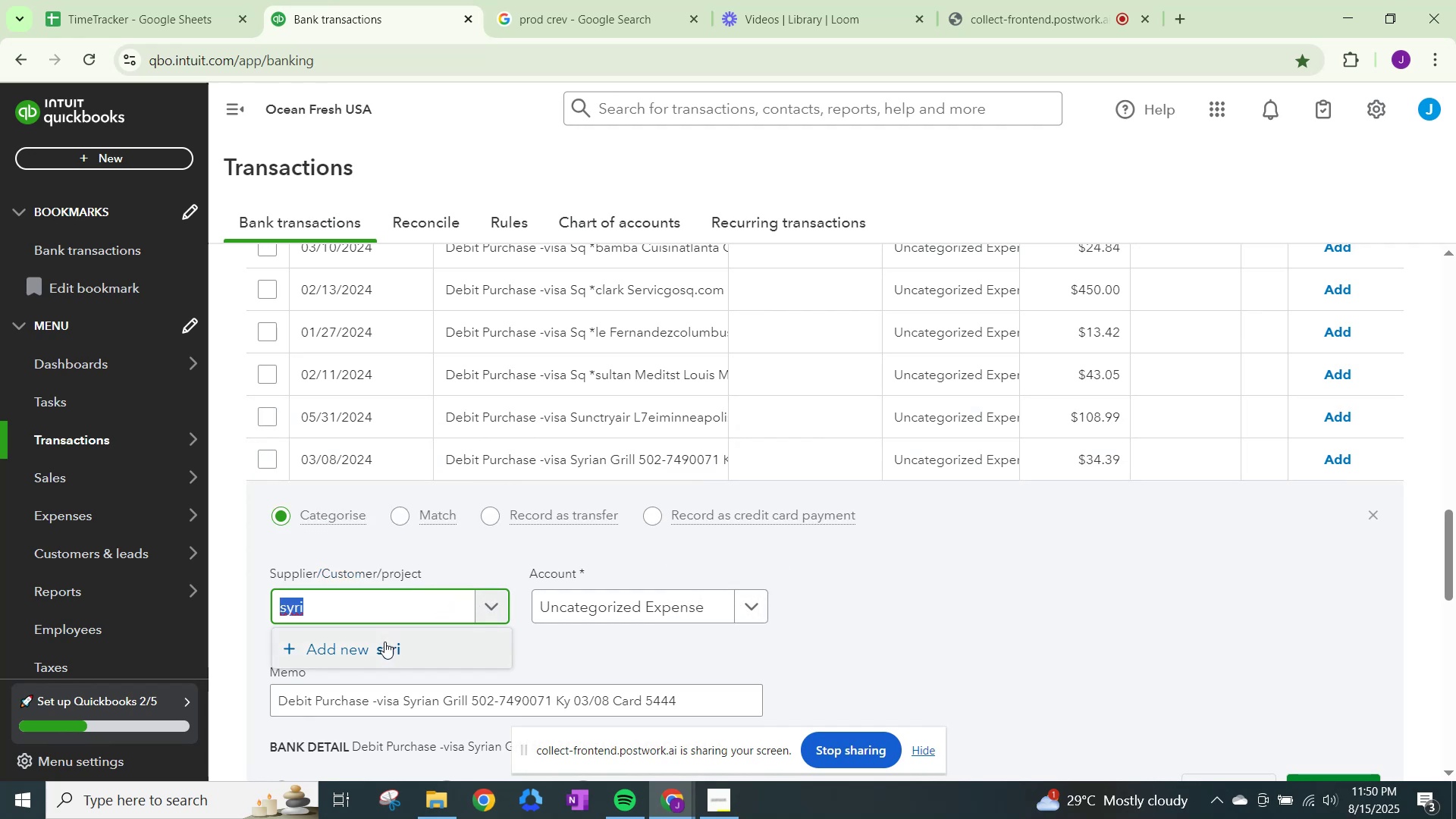 
key(Backspace)
 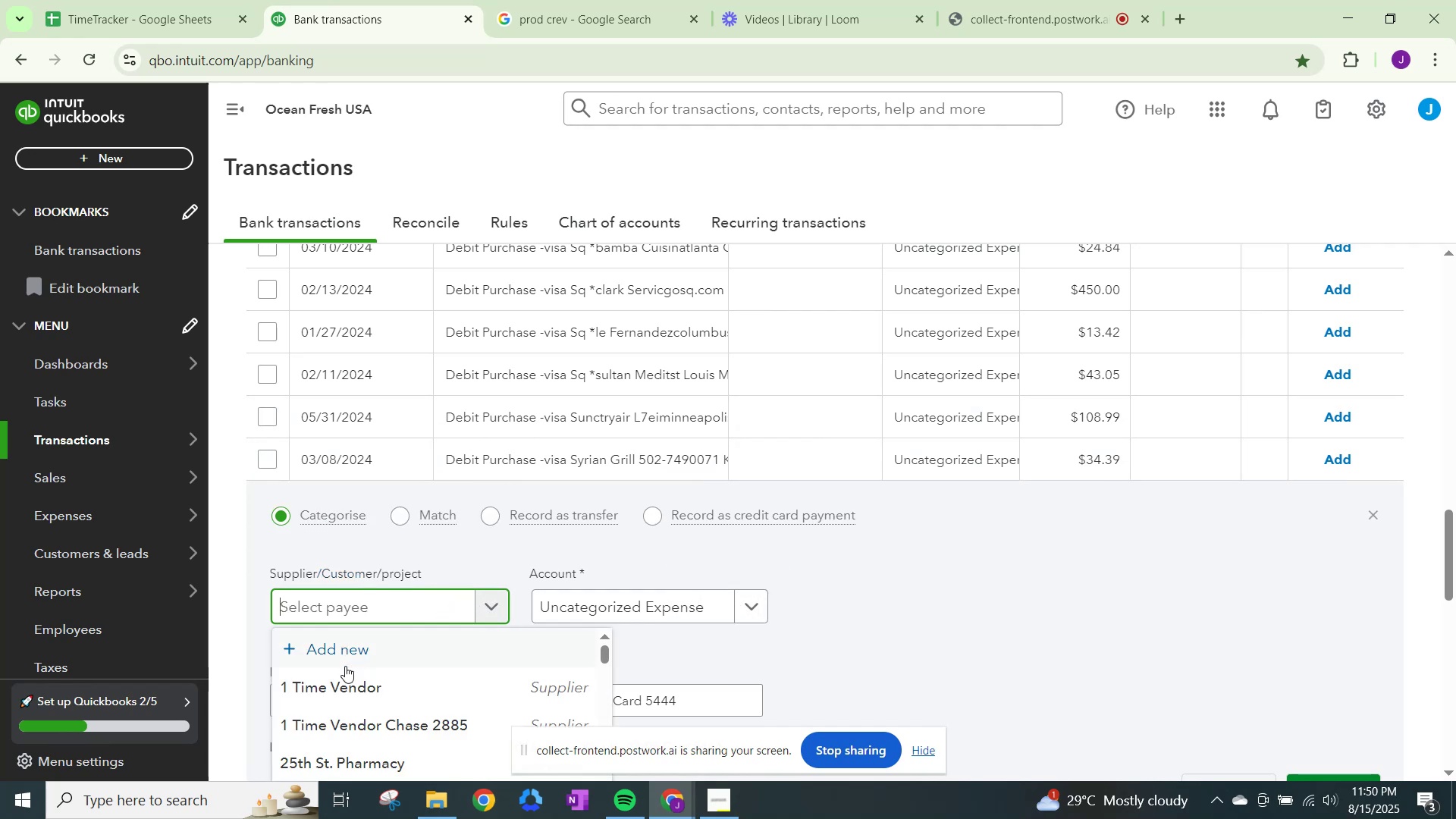 
left_click([347, 685])
 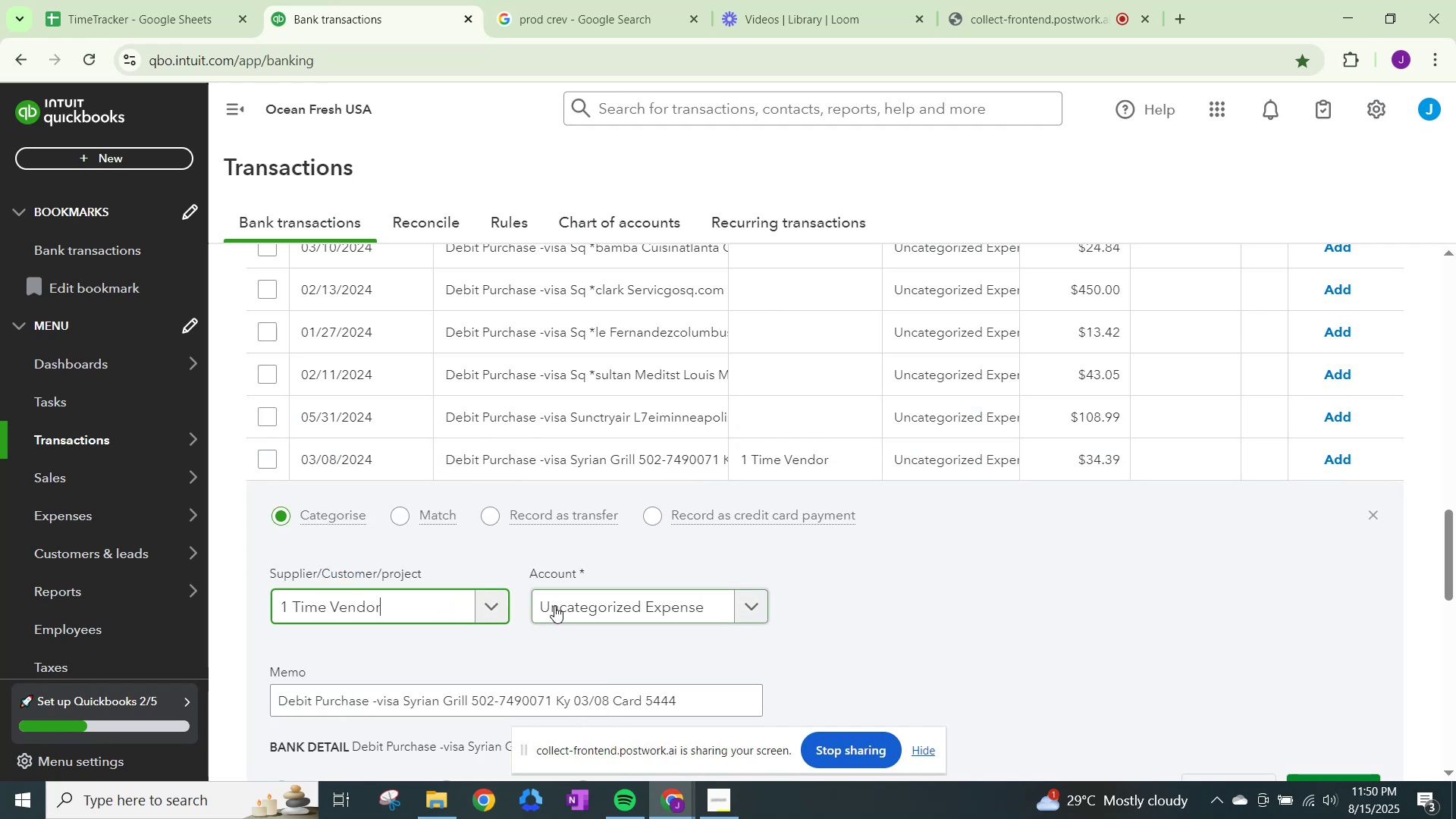 
left_click([557, 604])
 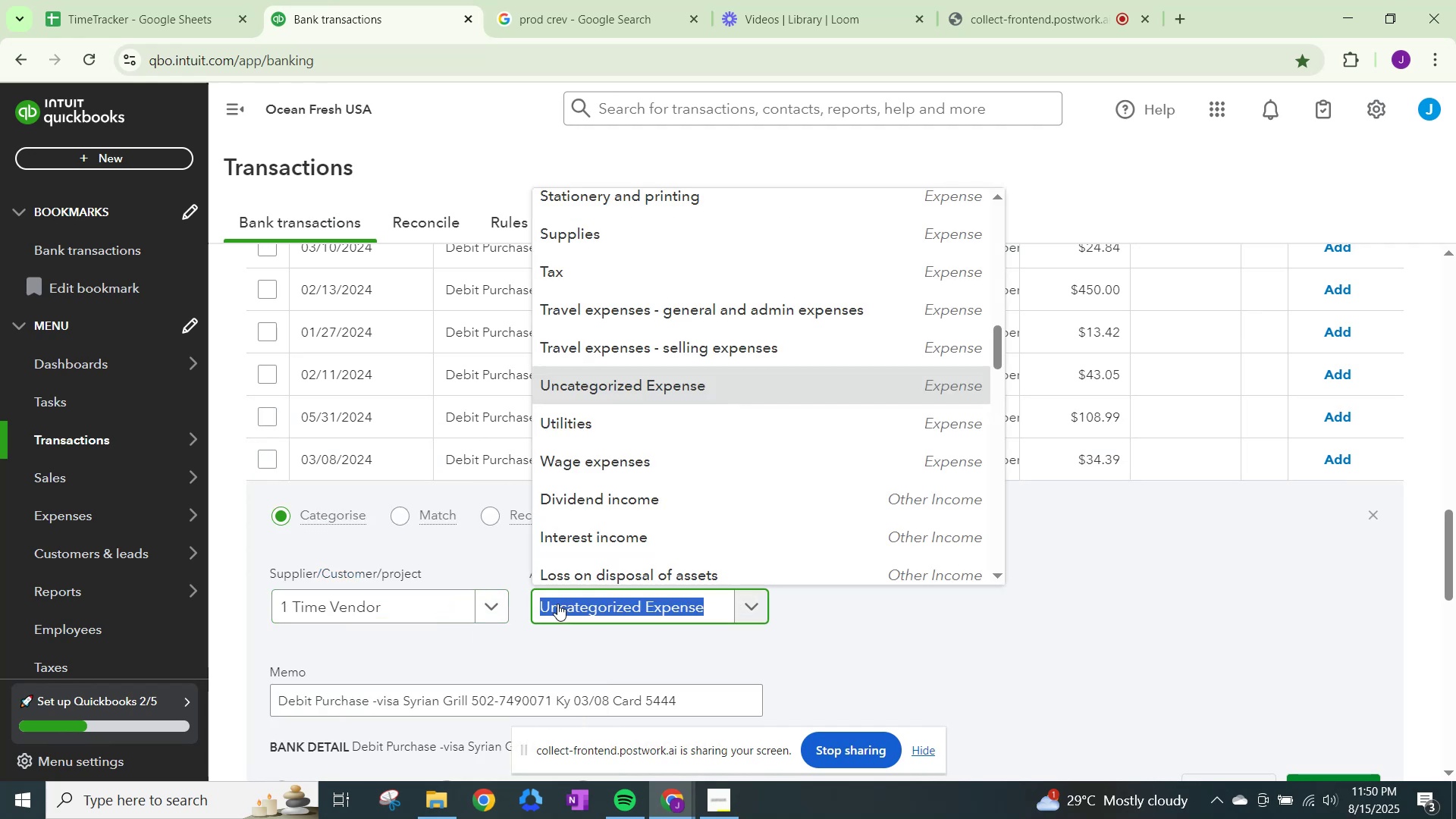 
type(EALS)
key(Backspace)
key(Backspace)
key(Backspace)
key(Backspace)
key(Backspace)
type(meals)
 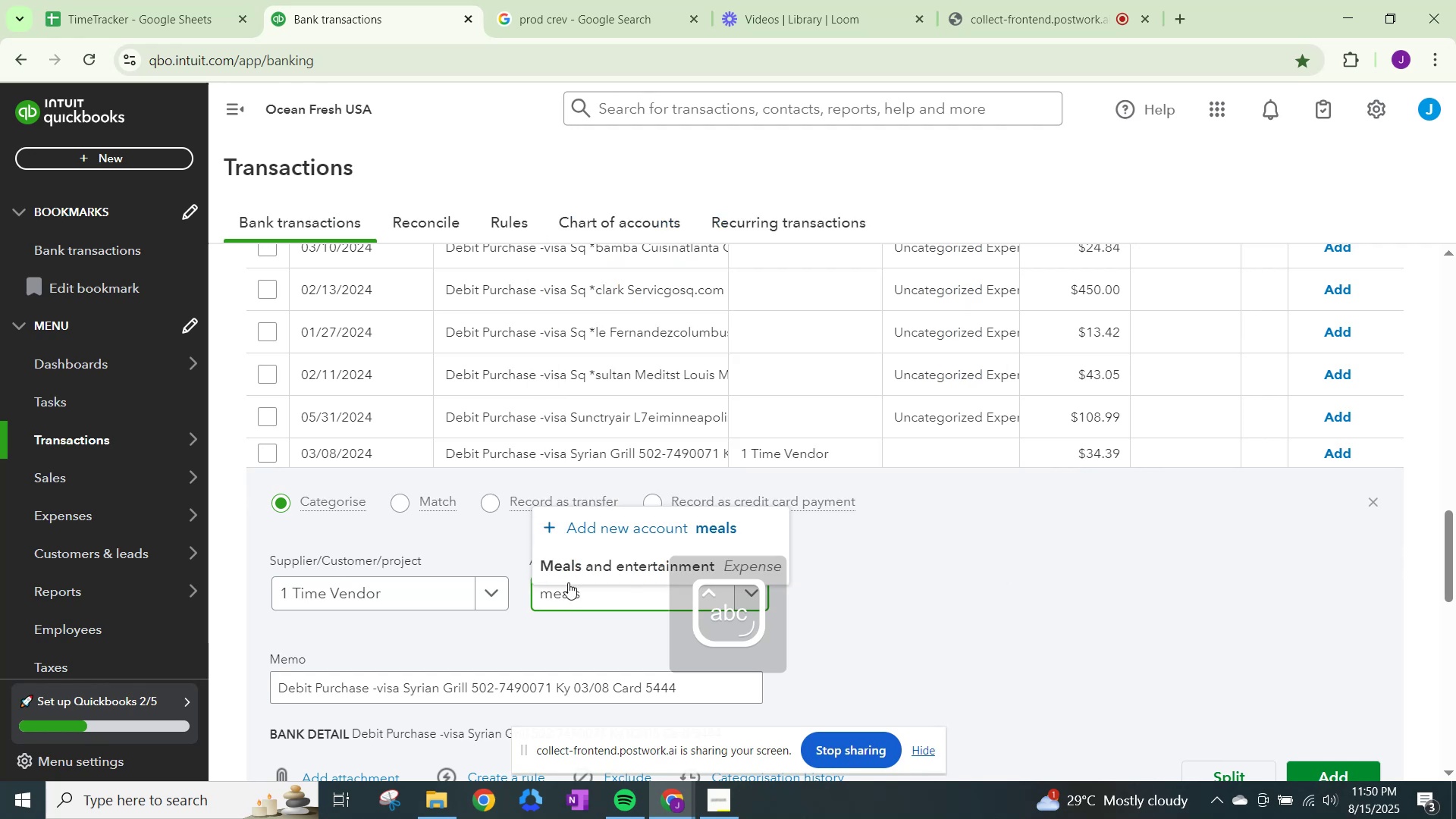 
left_click([582, 557])
 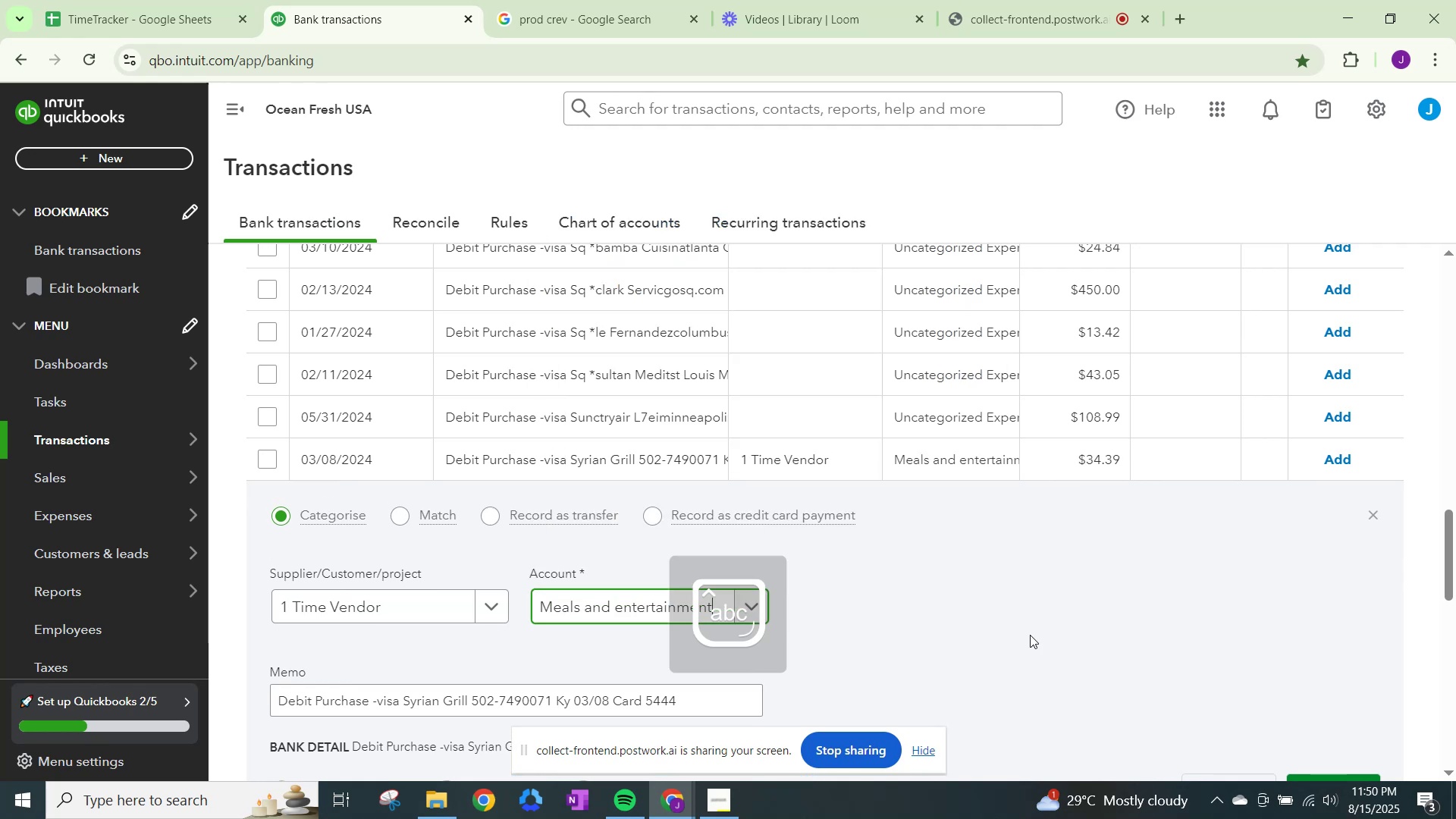 
scroll: coordinate [1072, 629], scroll_direction: down, amount: 1.0
 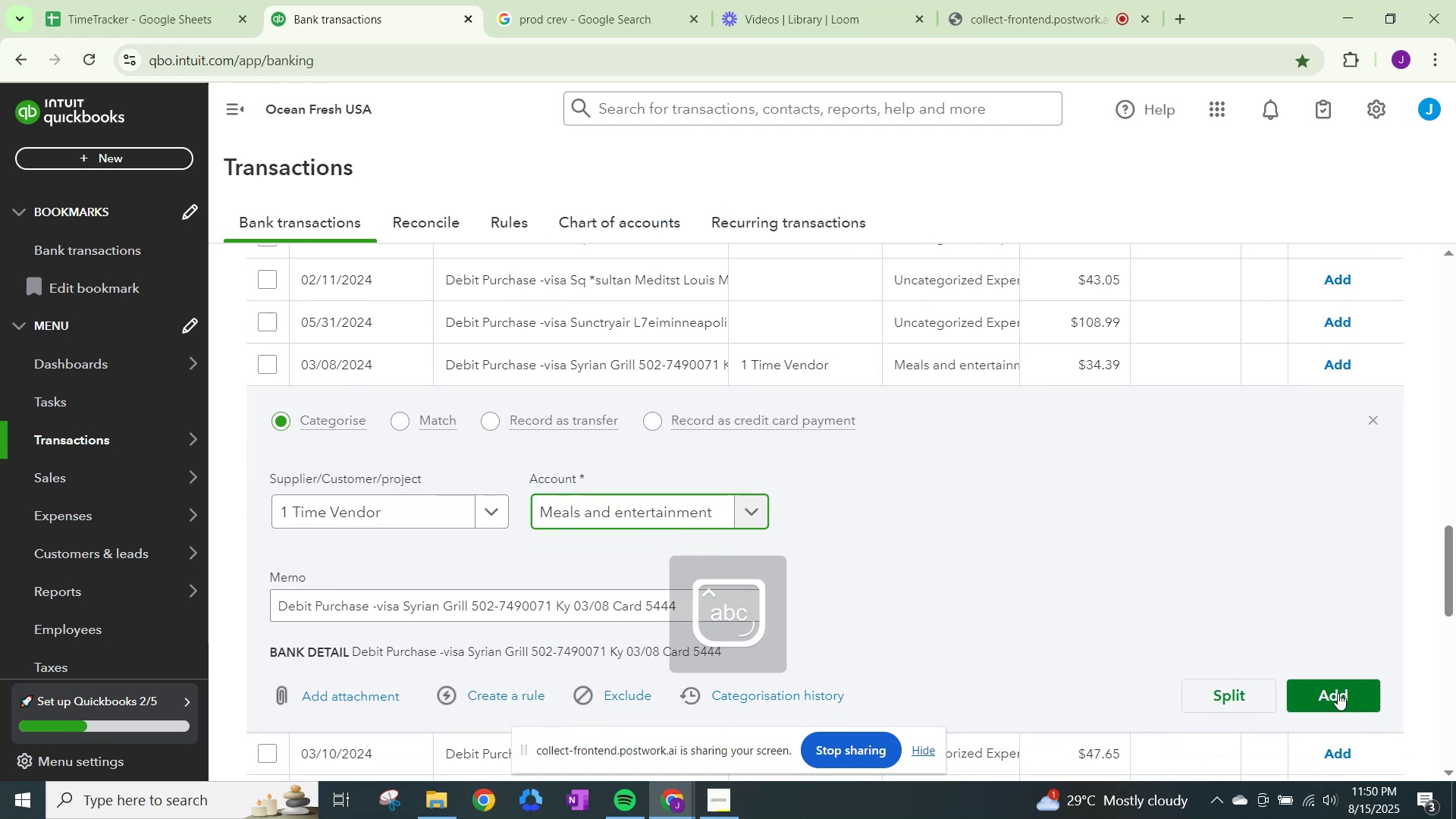 
left_click([1339, 695])
 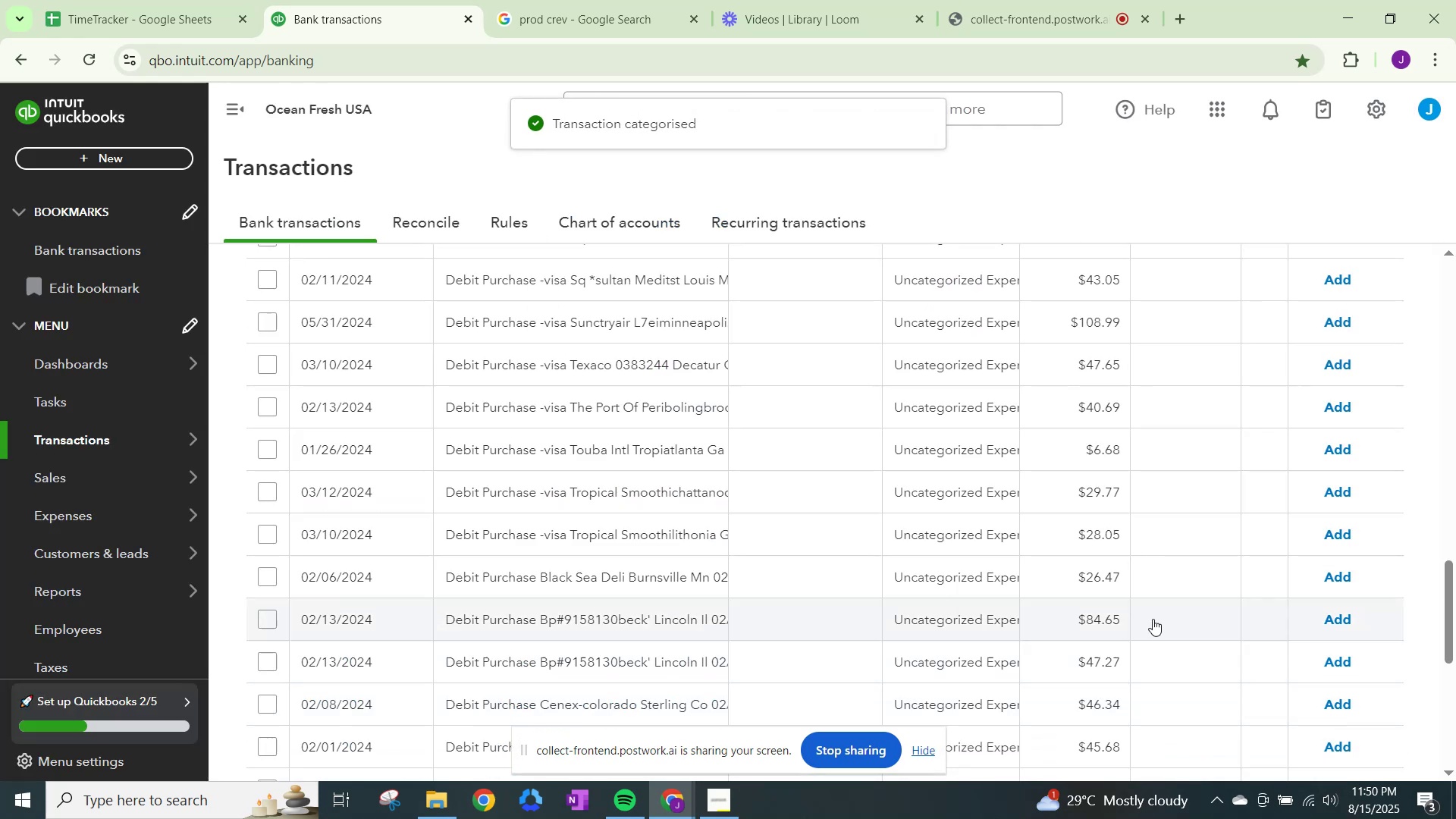 
left_click([940, 493])
 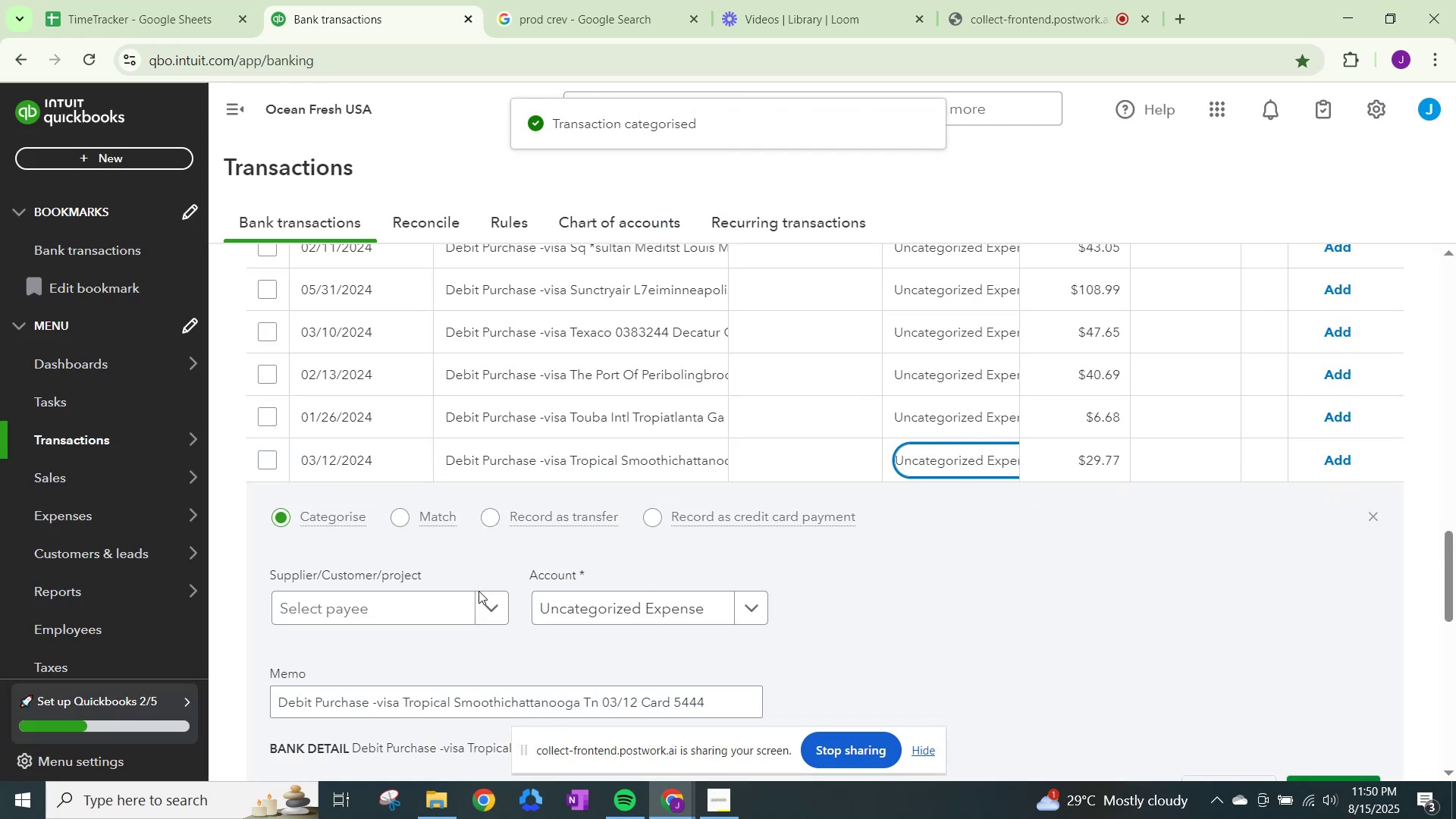 
left_click([475, 592])
 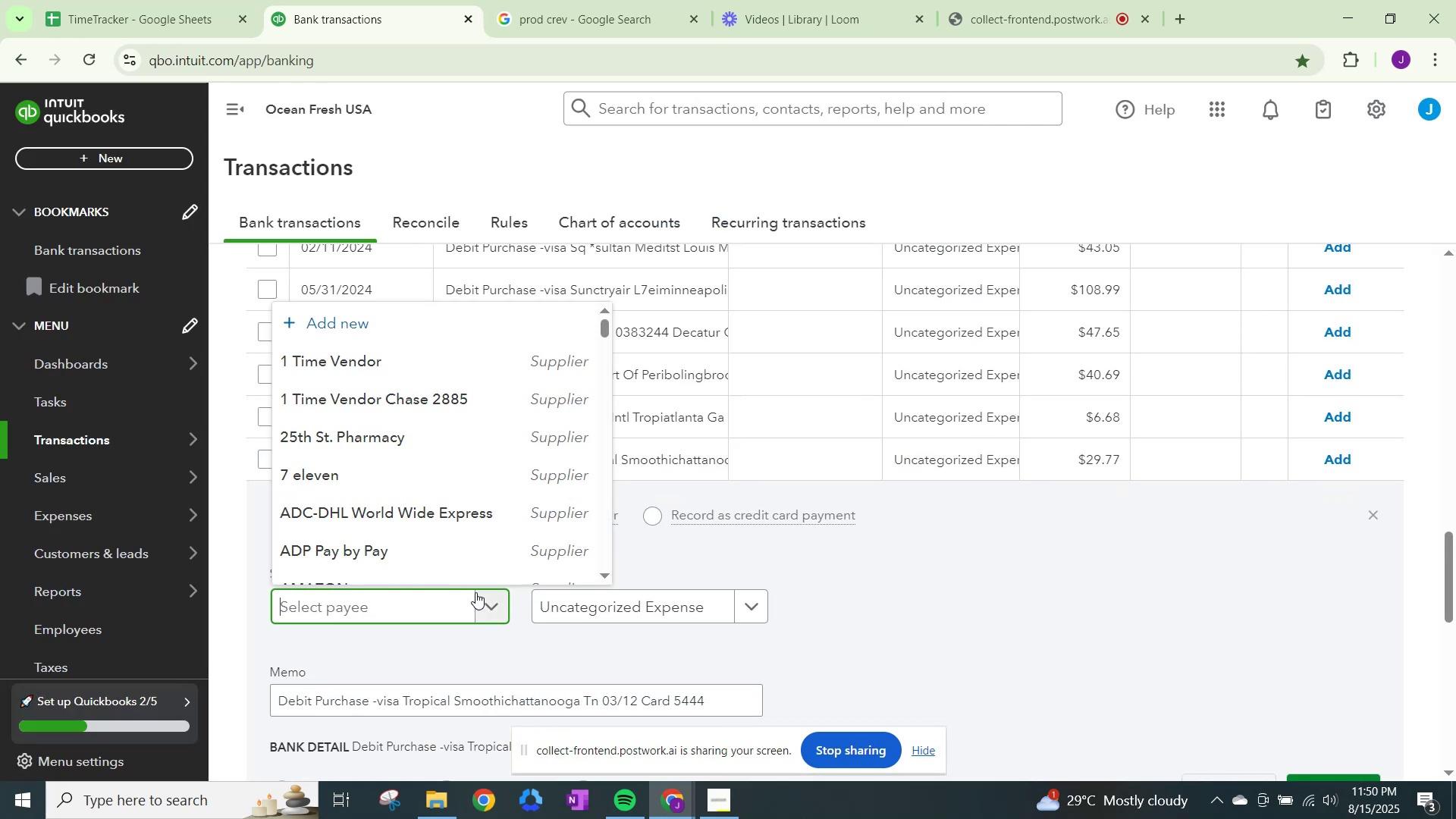 
type(tropica)
 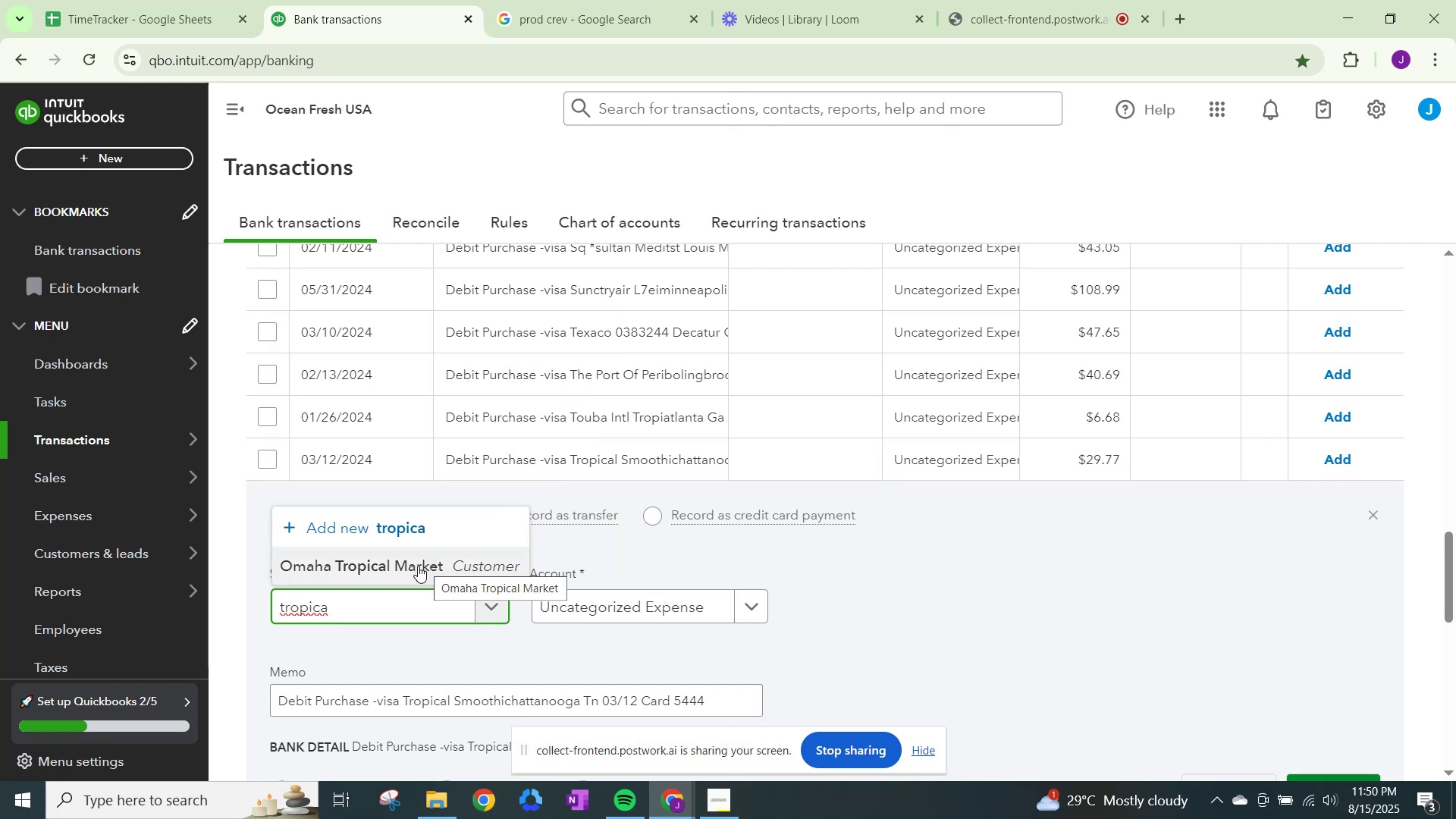 
left_click_drag(start_coordinate=[408, 601], to_coordinate=[303, 588])
 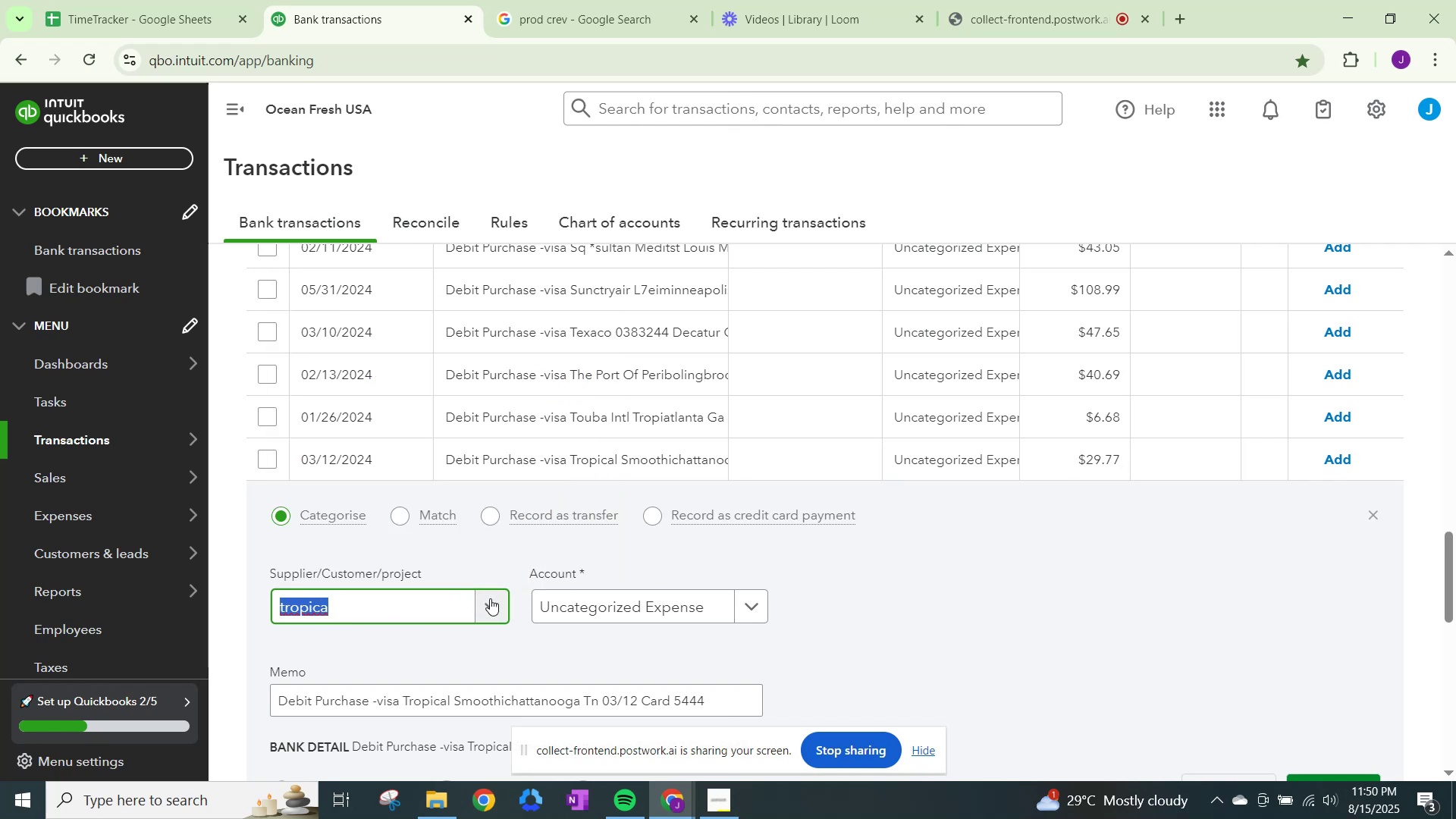 
left_click([491, 605])
 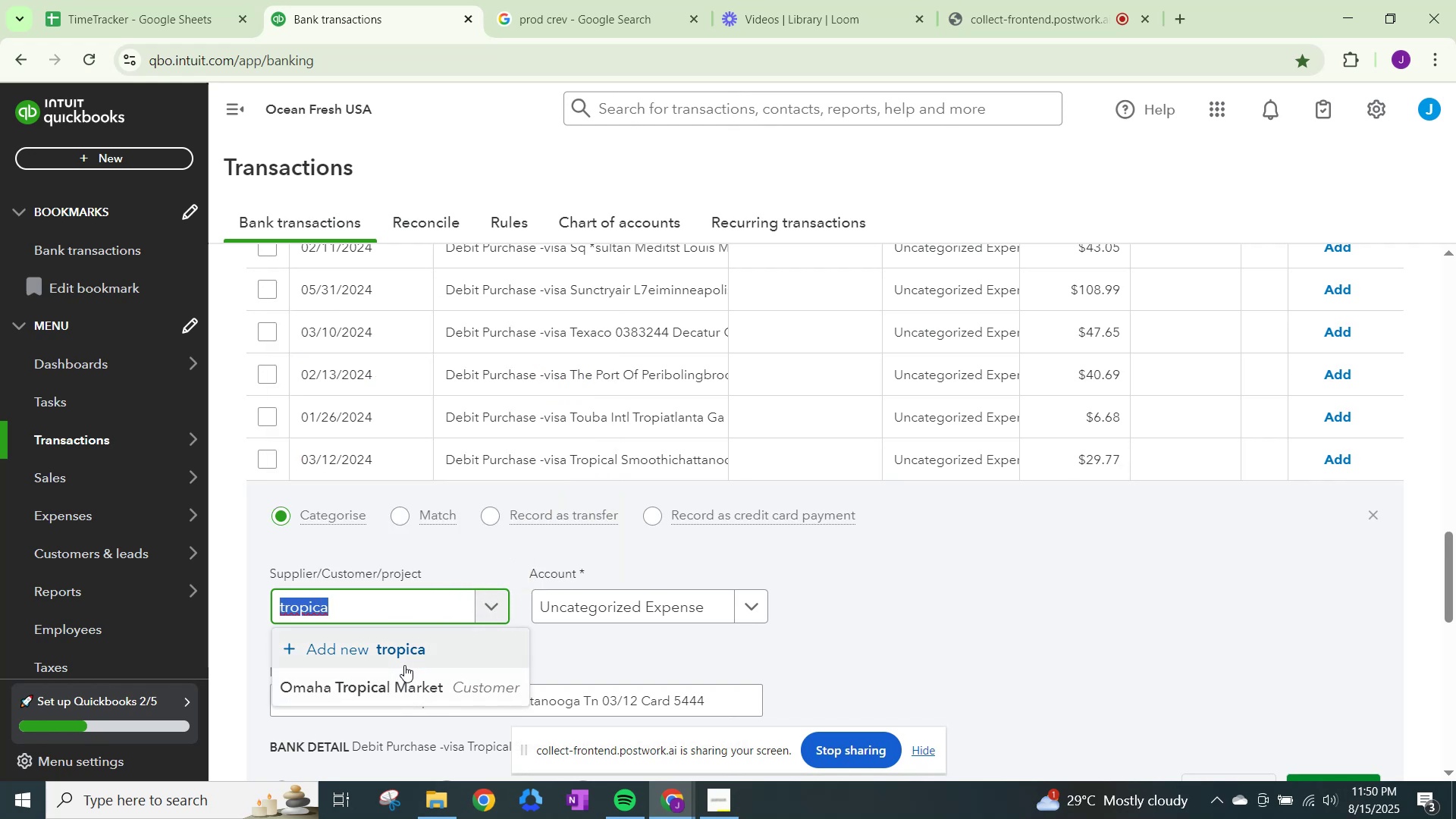 
key(Backspace)
 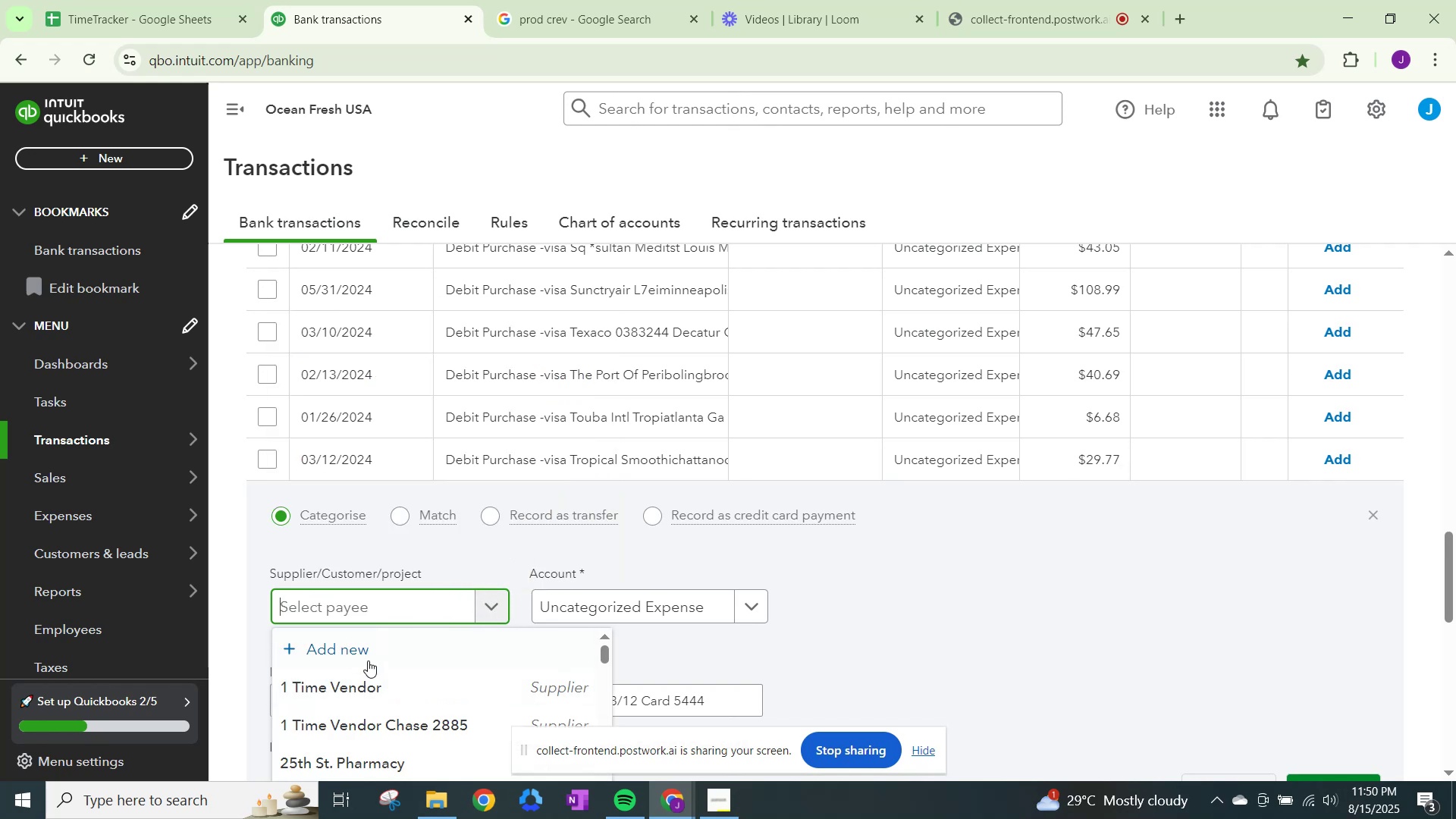 
left_click([358, 682])
 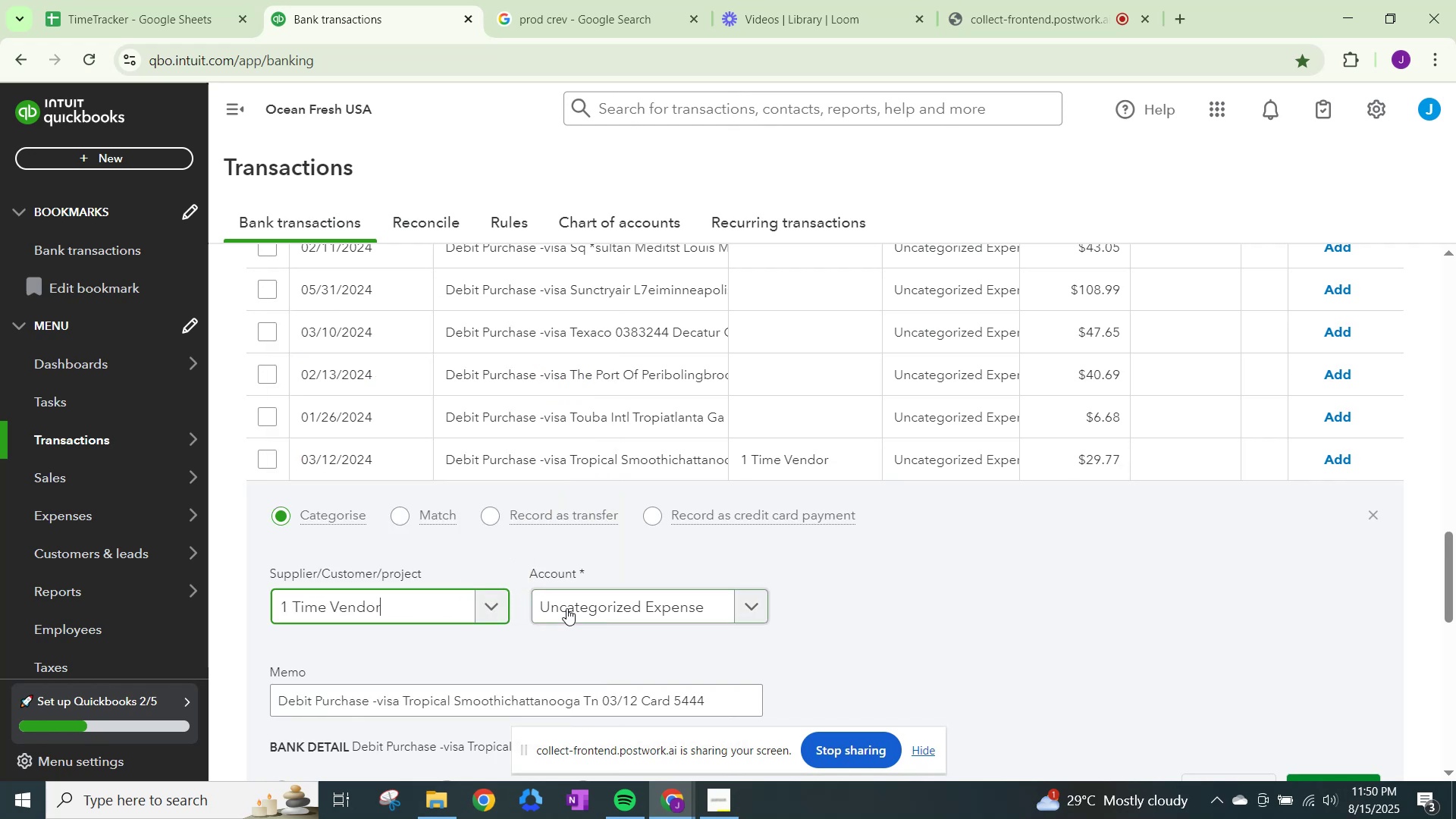 
left_click([574, 604])
 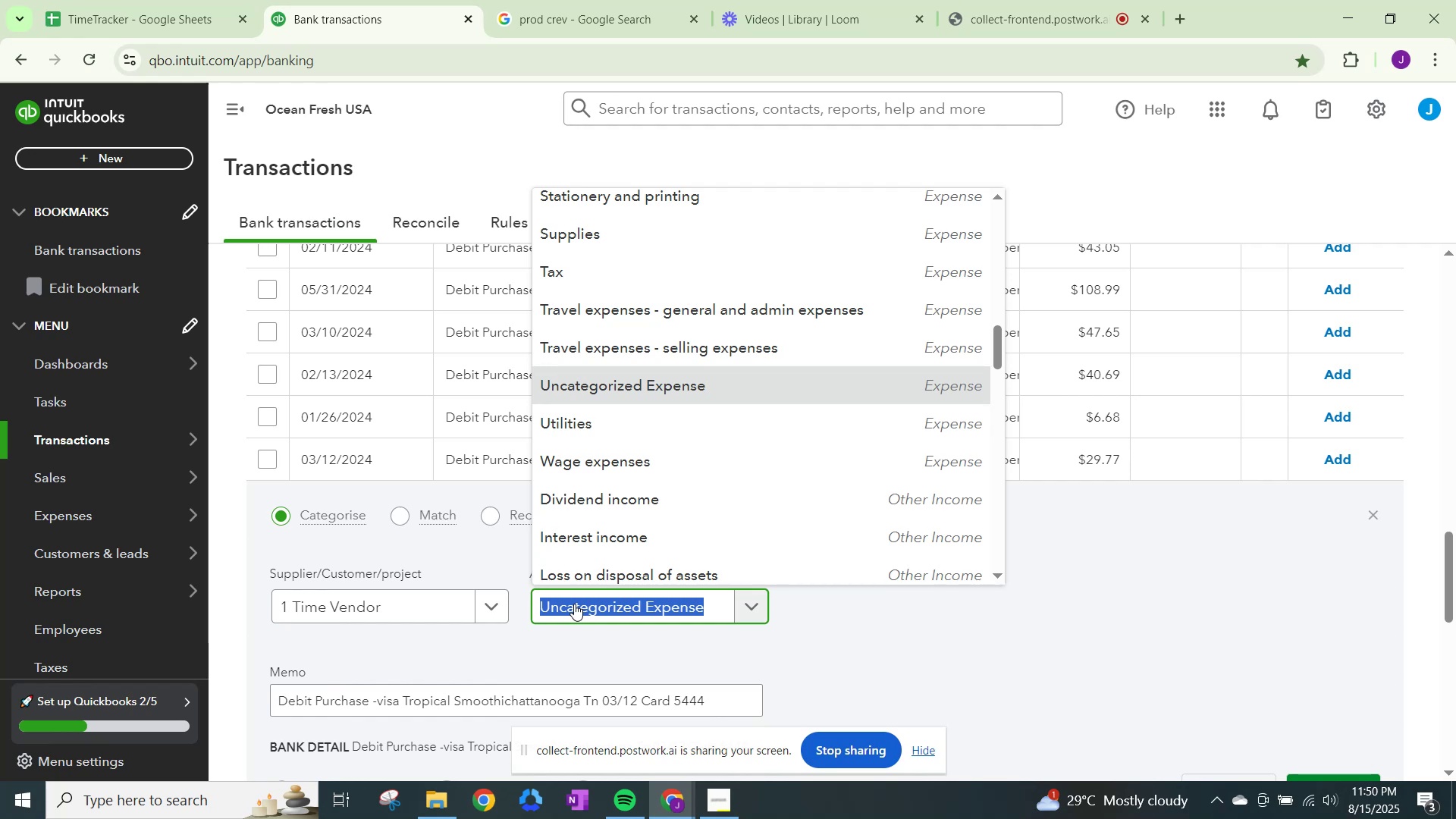 
type(eal)
key(Backspace)
key(Backspace)
key(Backspace)
key(Backspace)
type(meals)
 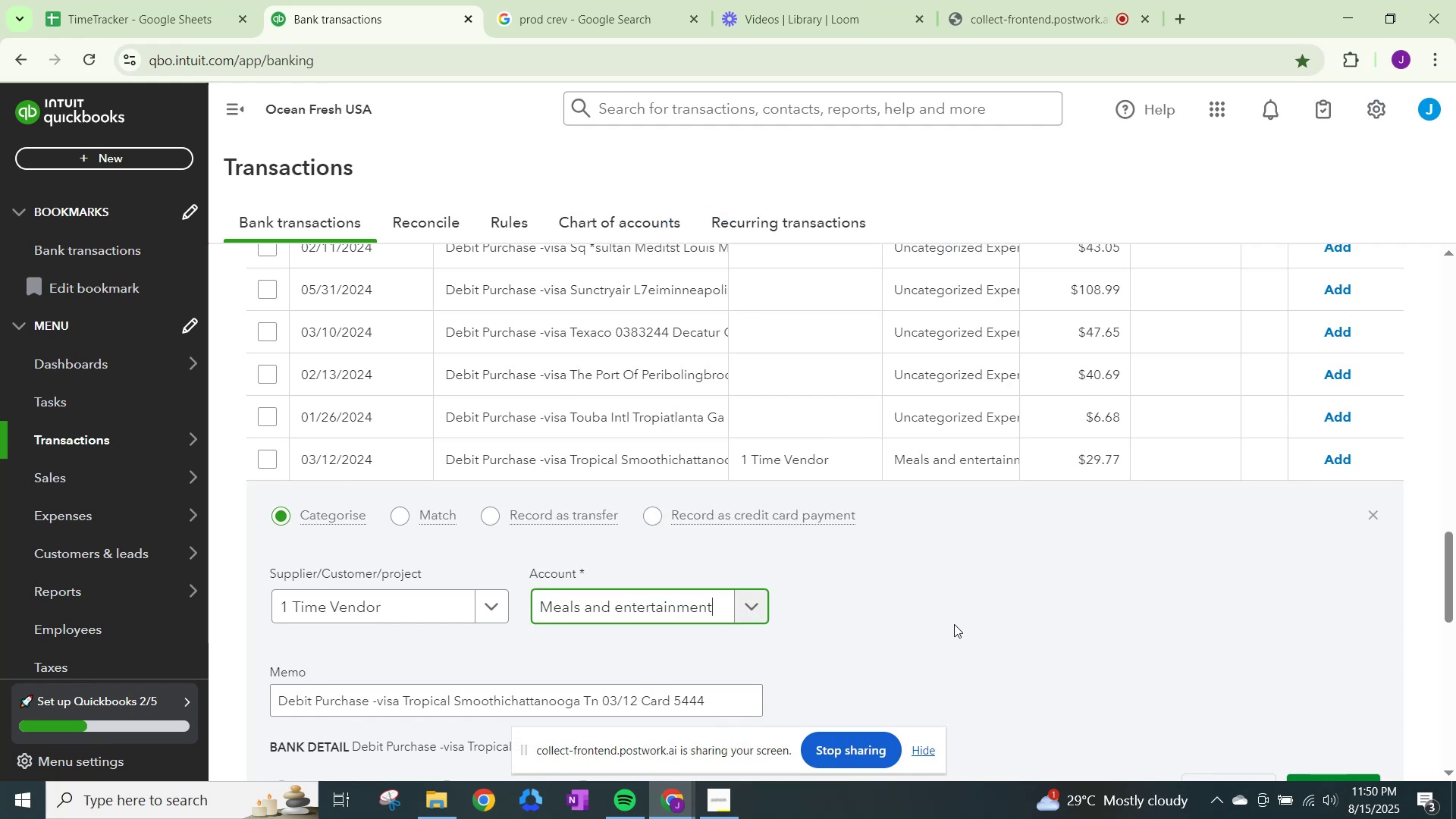 
scroll: coordinate [1235, 709], scroll_direction: down, amount: 1.0
 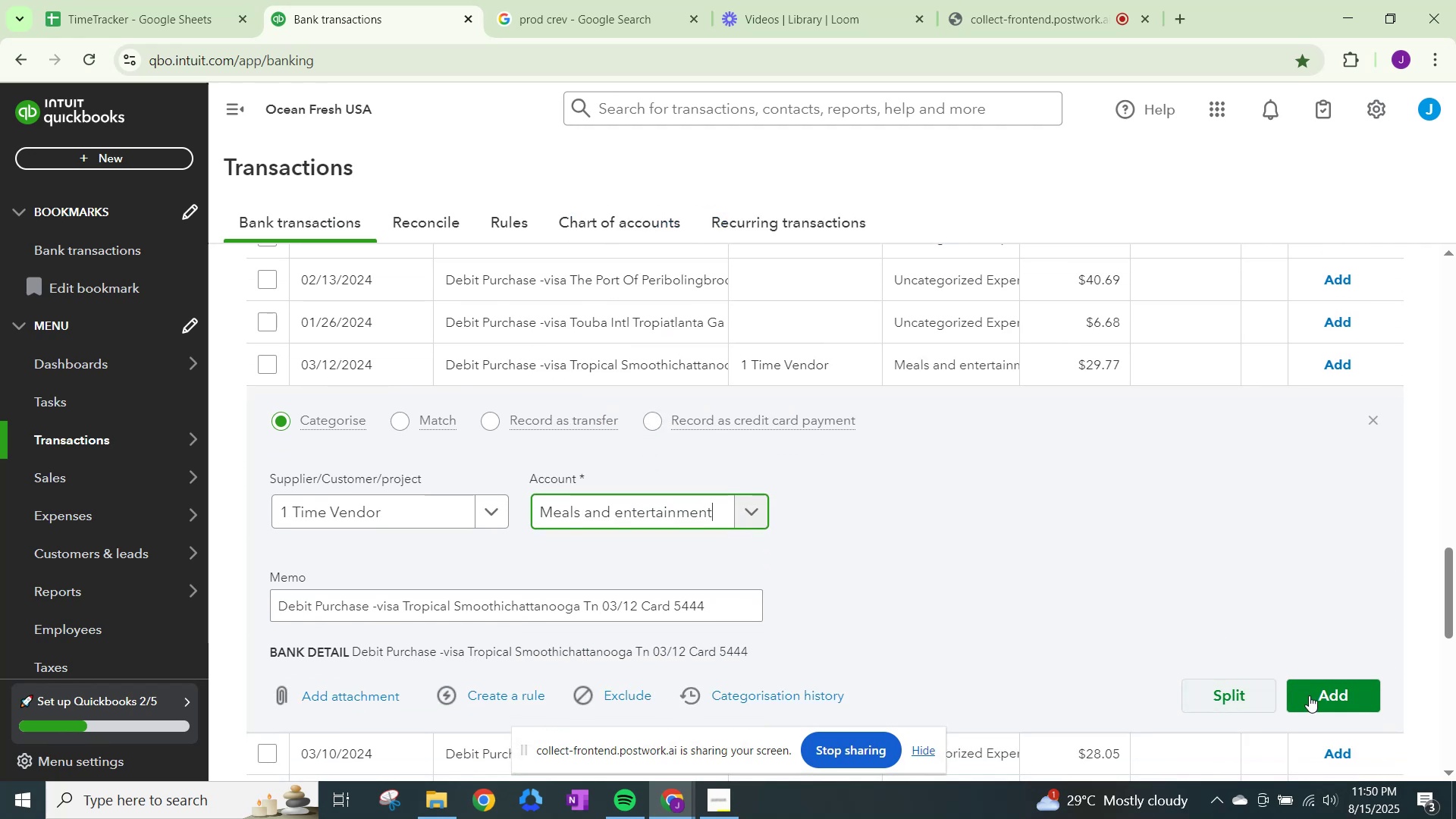 
left_click([1310, 695])
 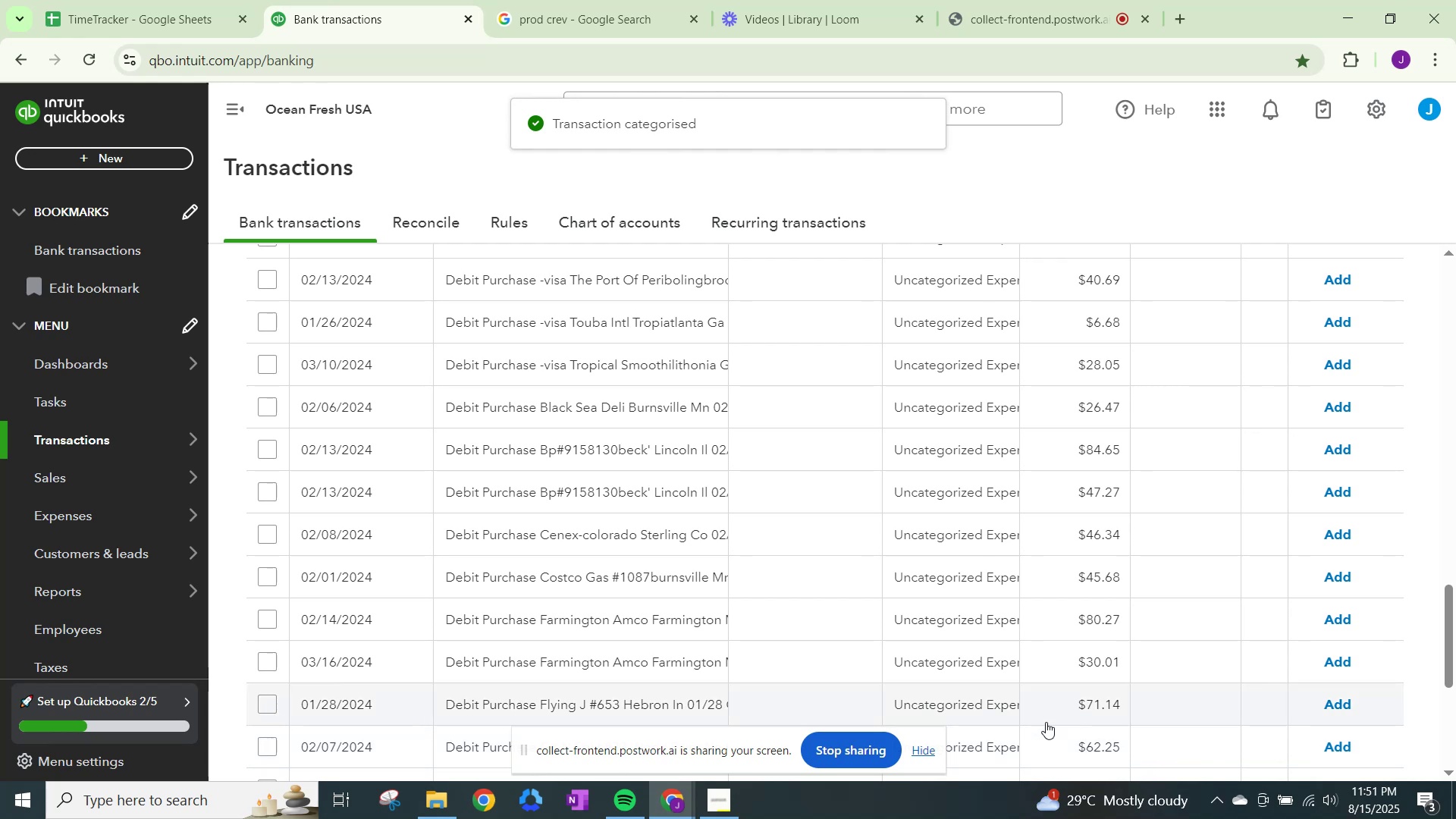 
wait(7.74)
 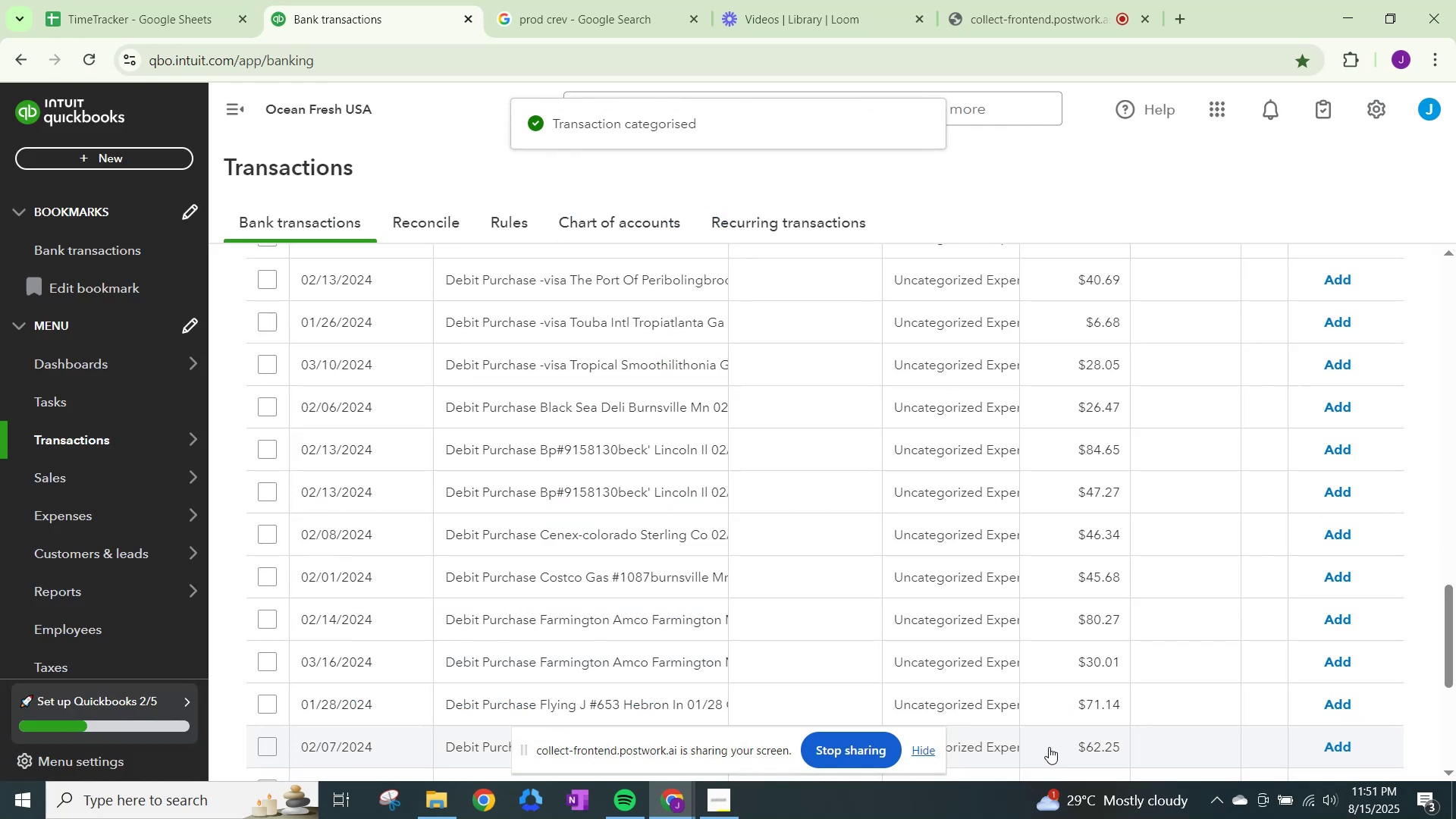 
left_click([946, 585])
 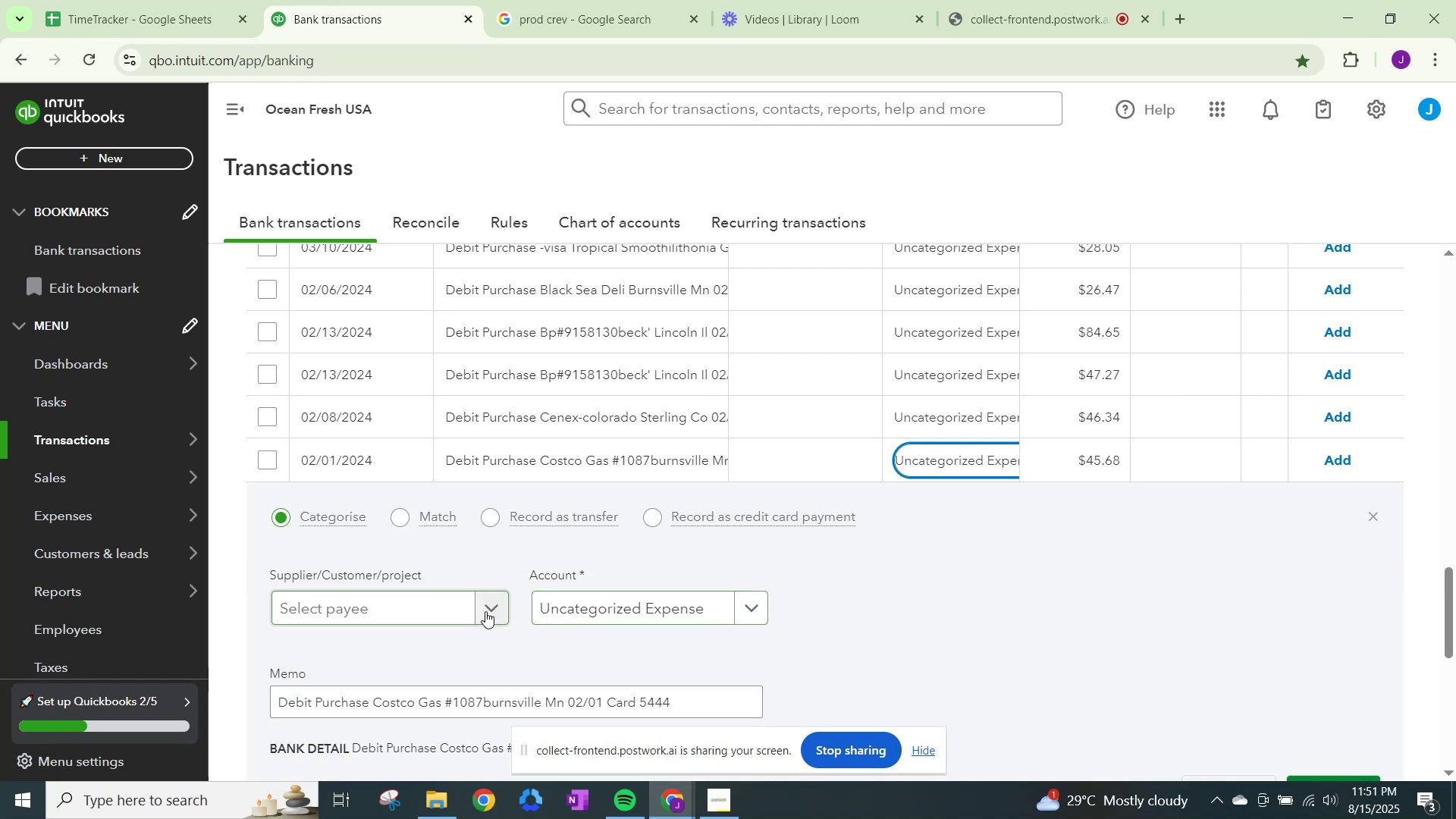 
left_click([485, 611])
 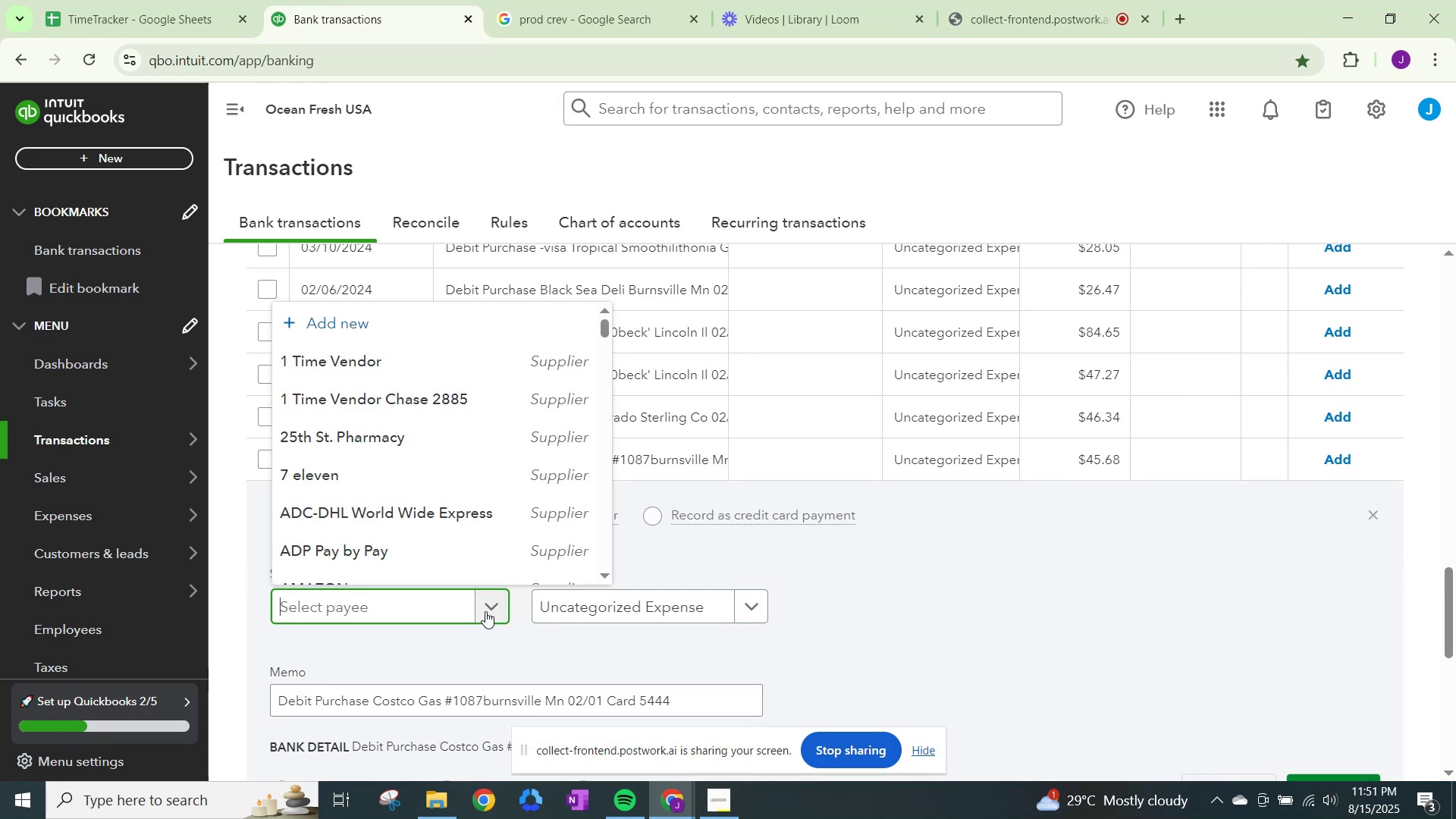 
type(Cos)
 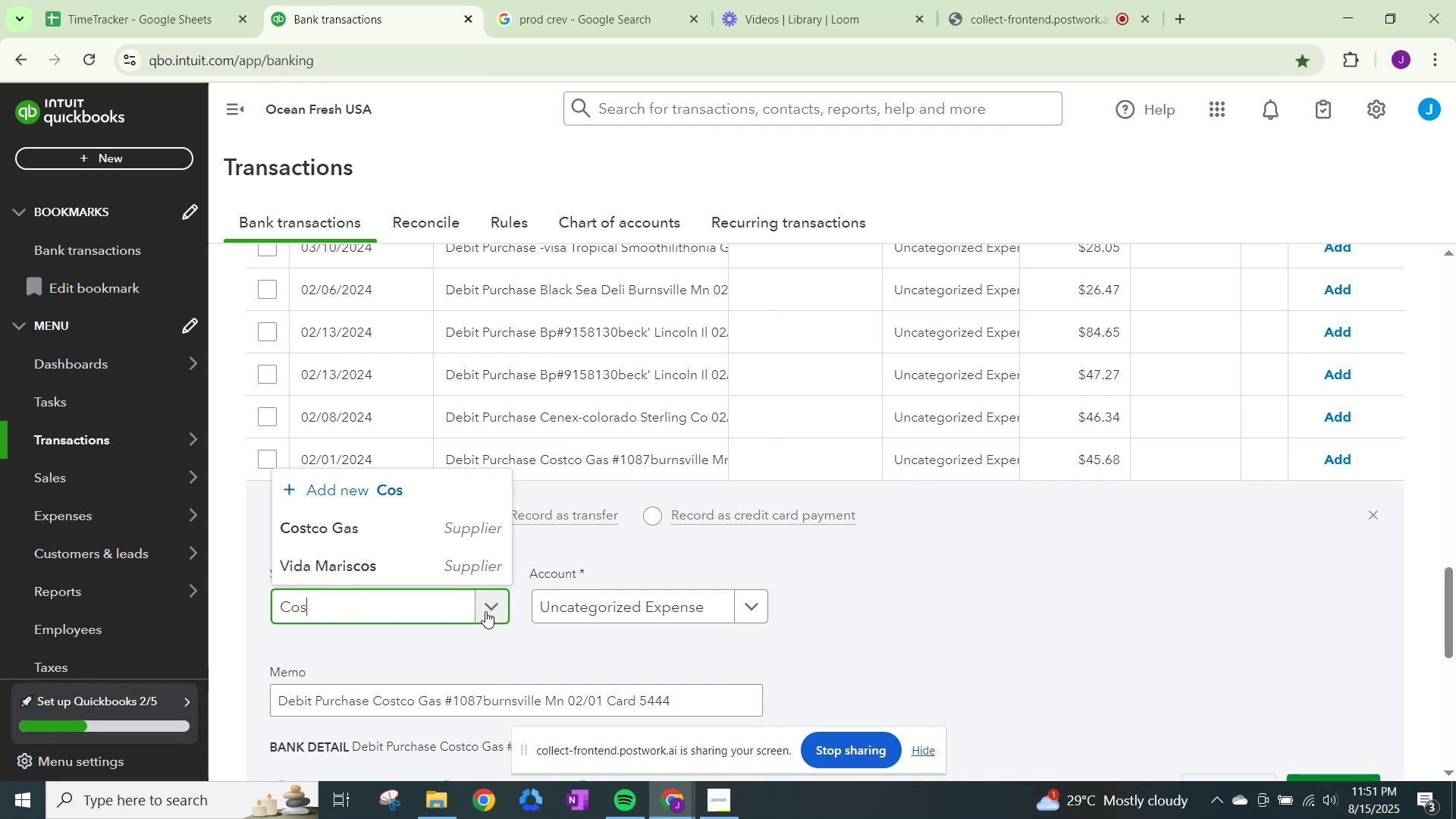 
left_click([419, 529])
 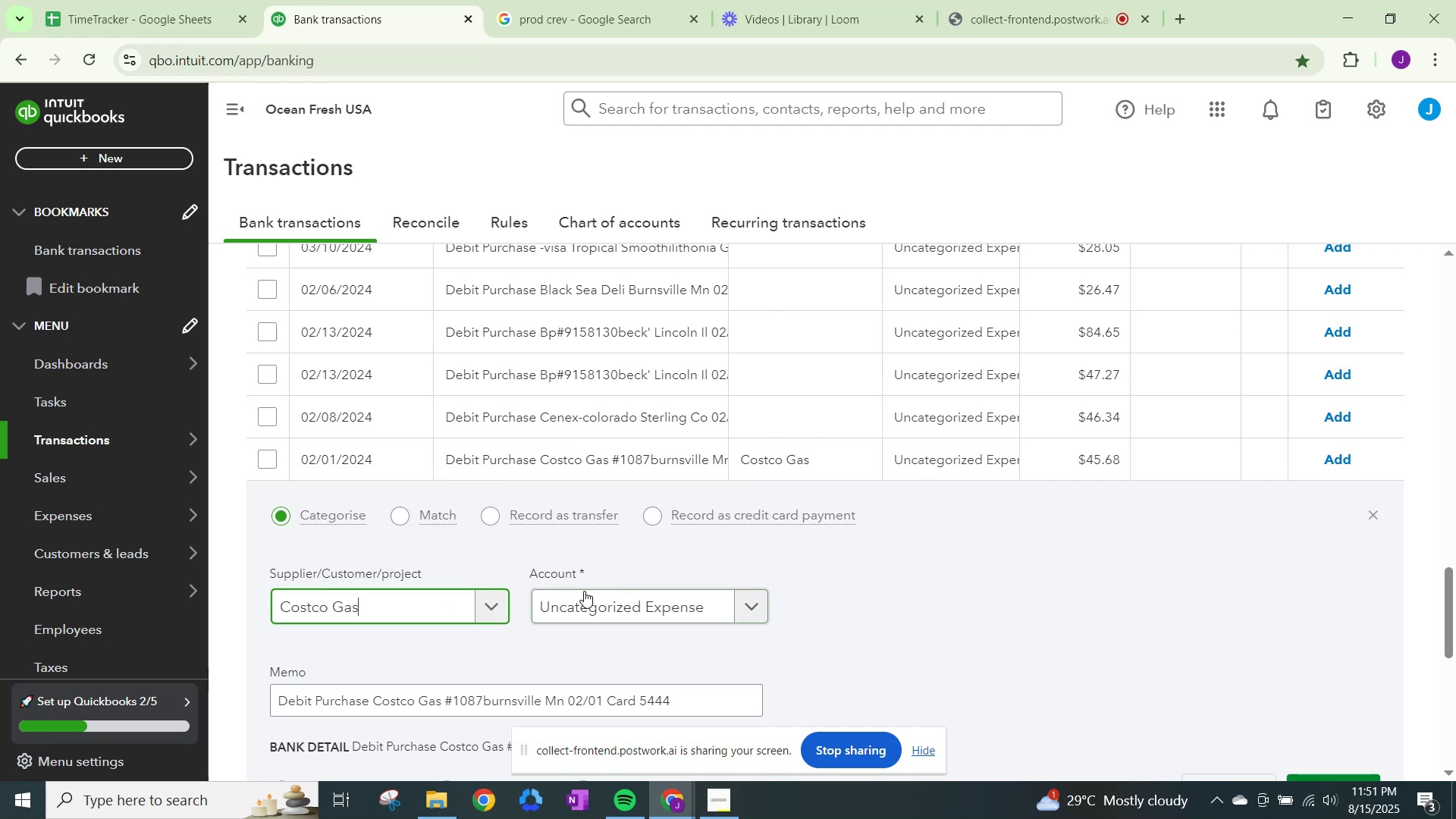 
left_click([590, 602])
 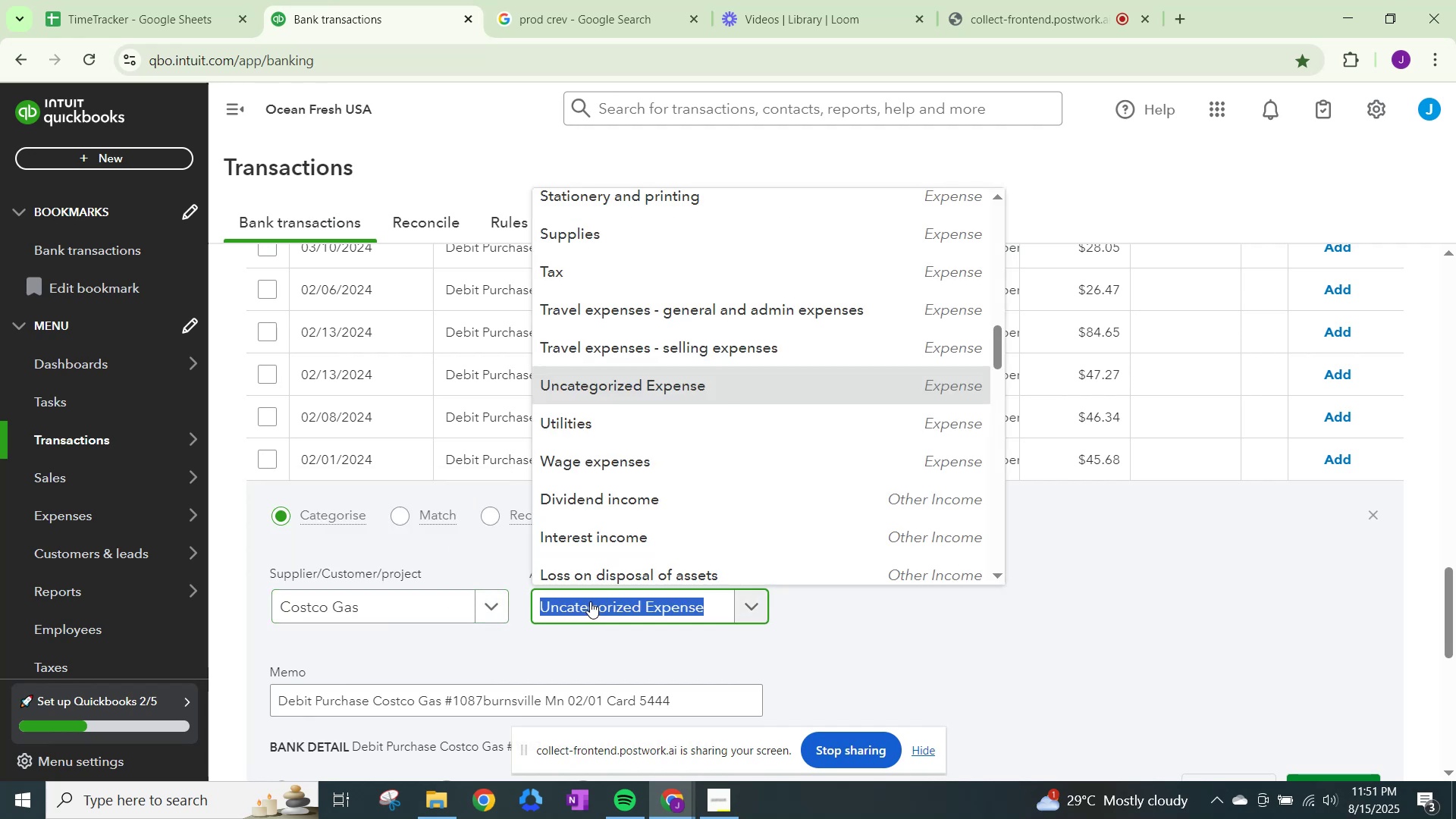 
type(fuel)
 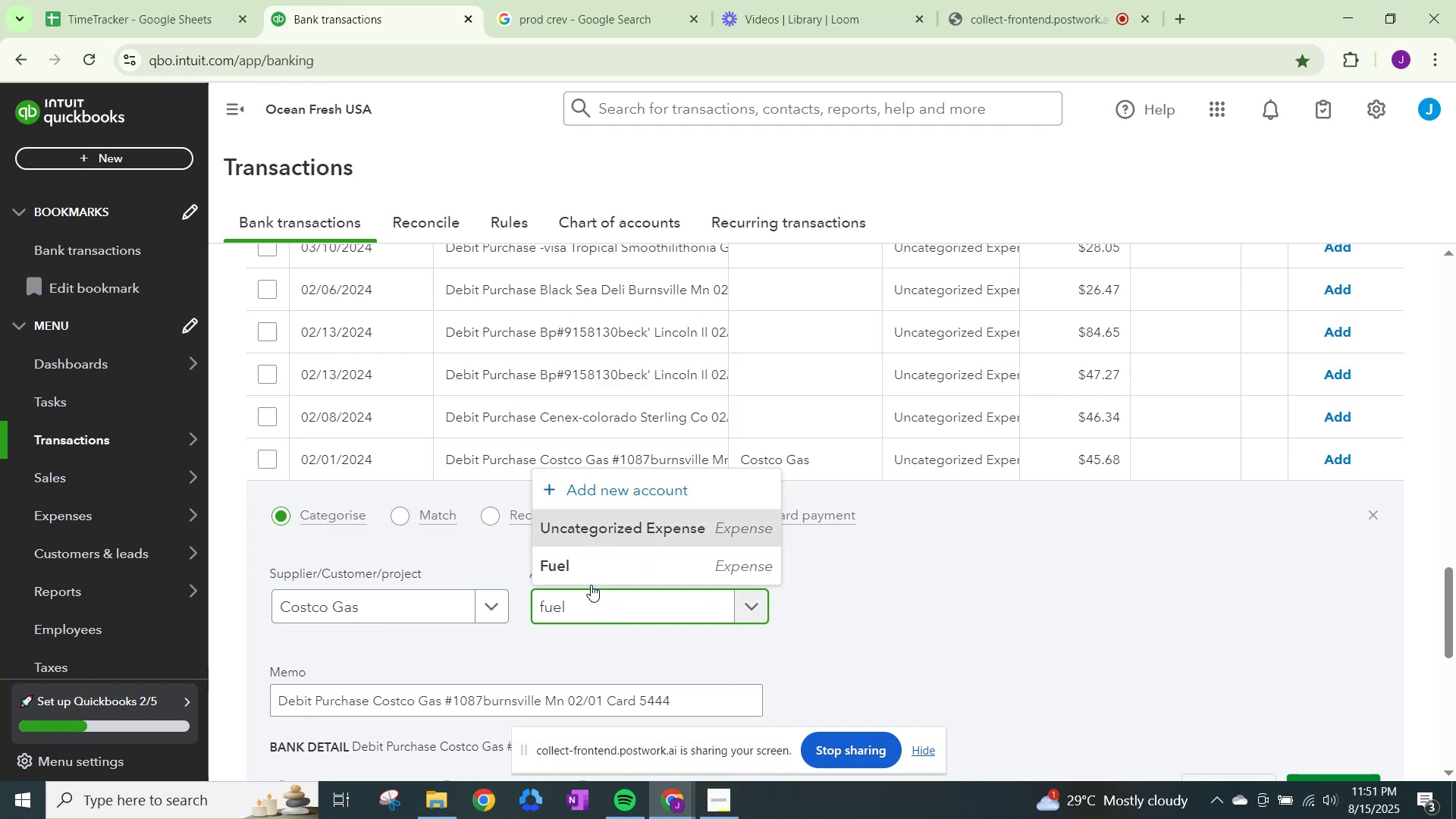 
left_click([592, 561])
 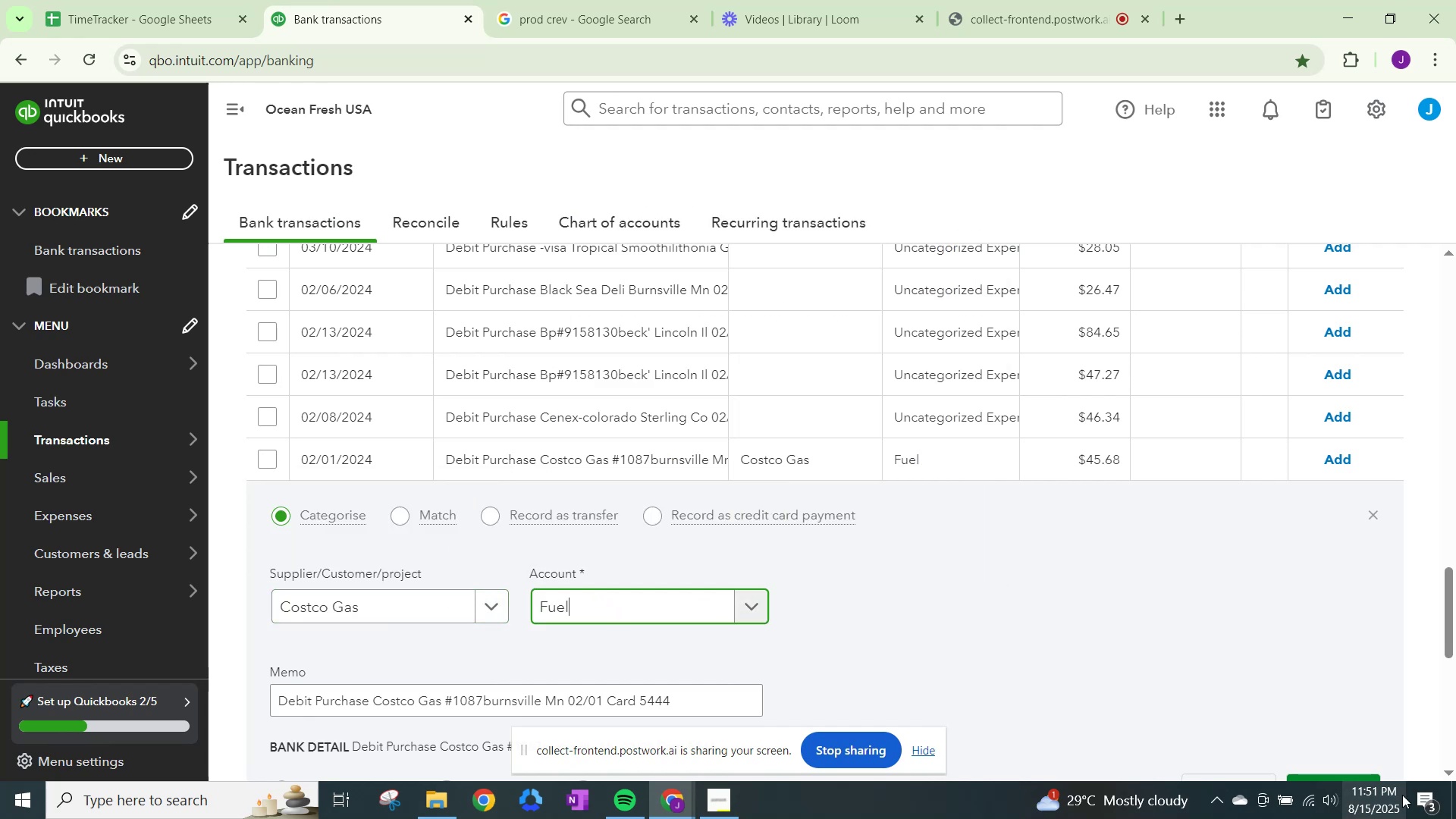 
scroll: coordinate [1354, 754], scroll_direction: down, amount: 1.0
 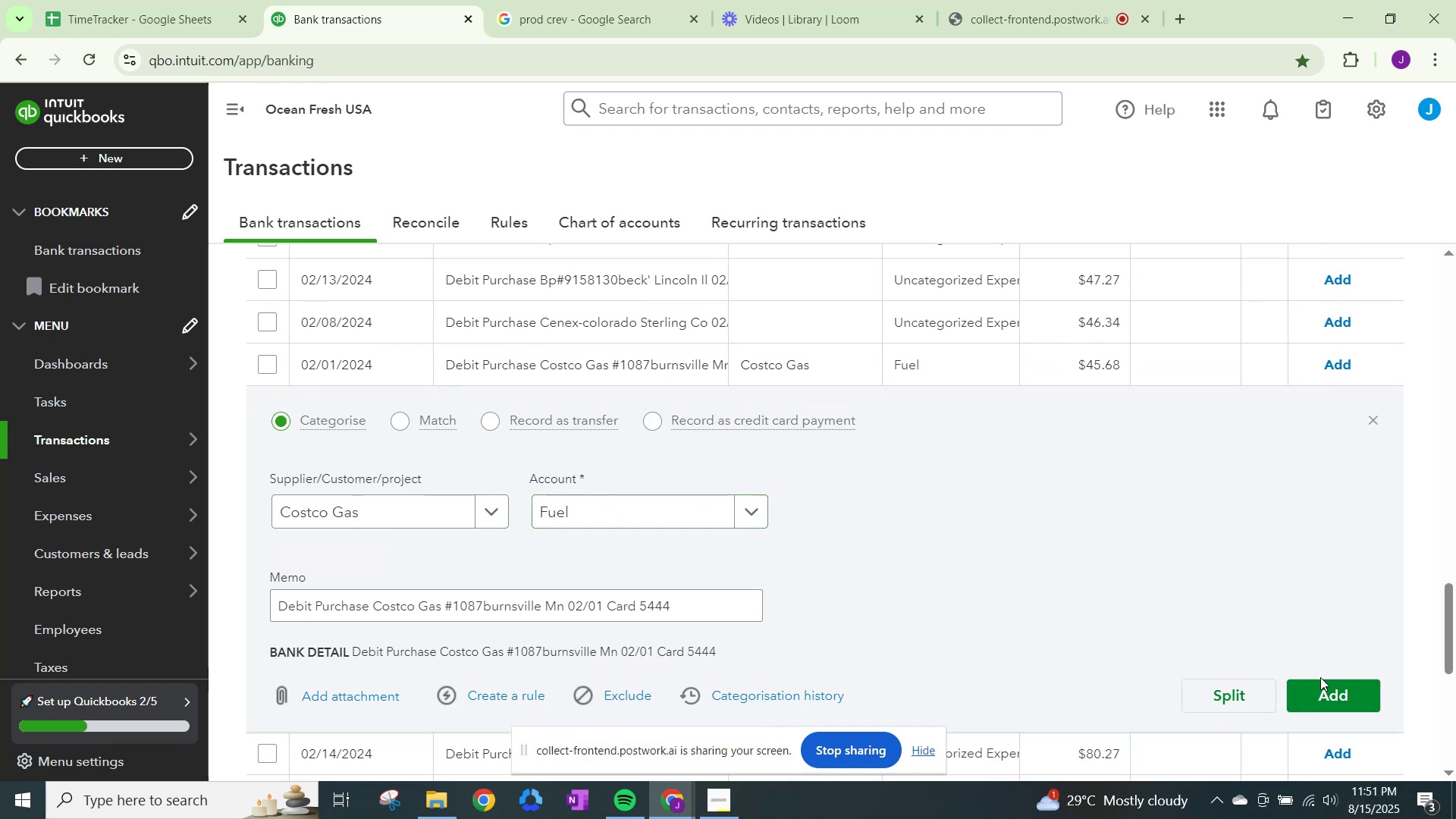 
double_click([1324, 686])
 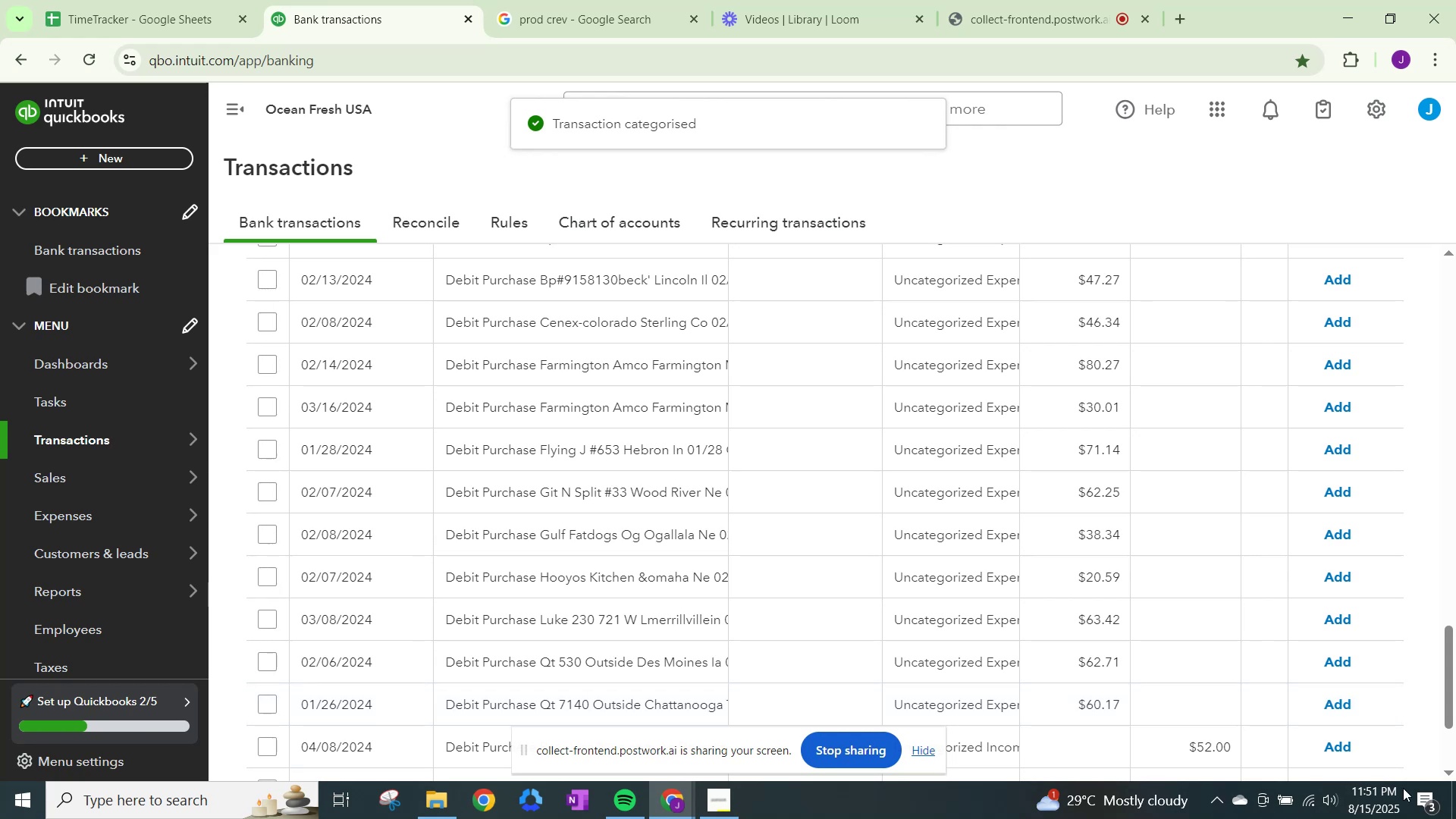 
scroll: coordinate [879, 598], scroll_direction: down, amount: 2.0
 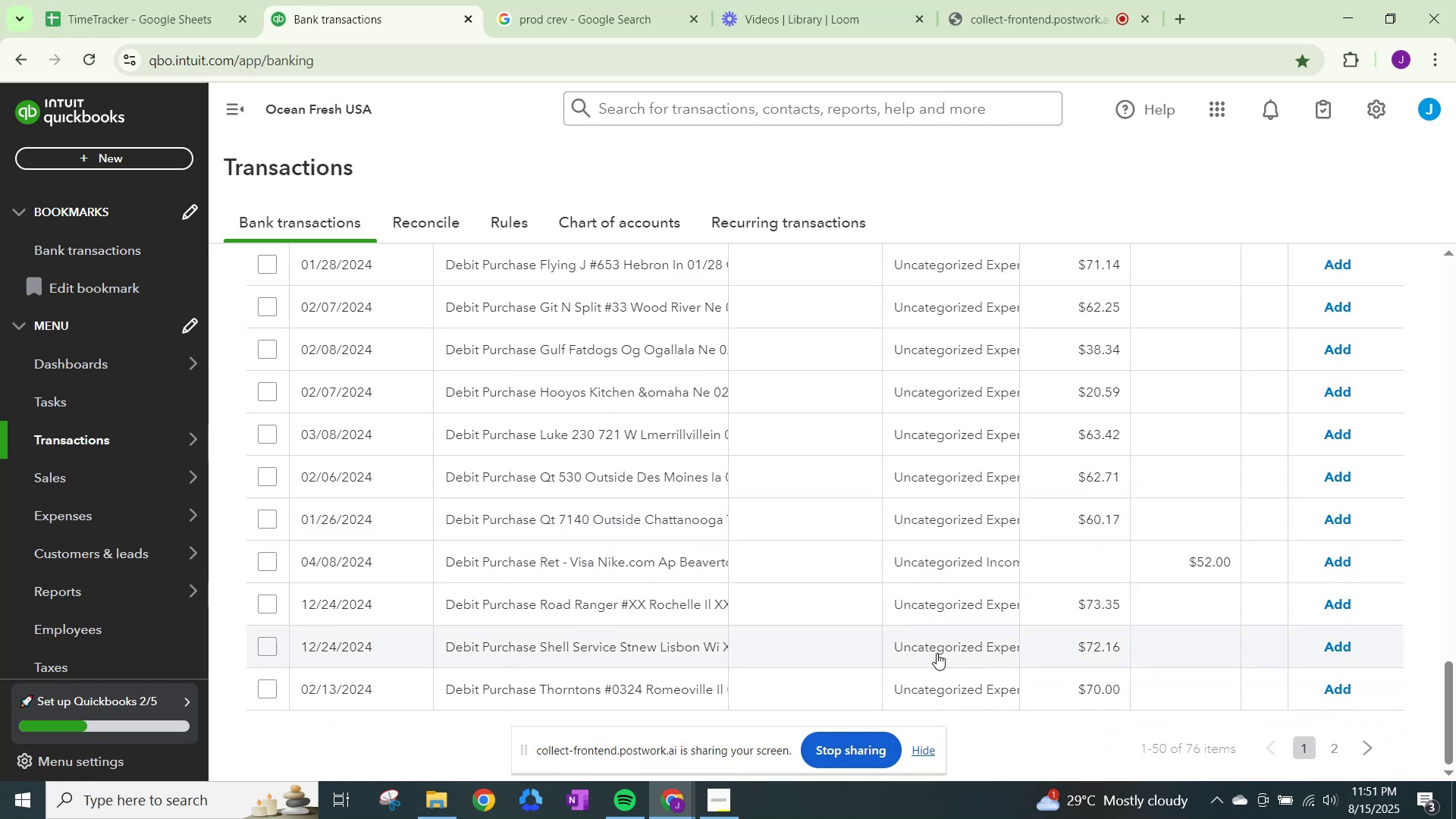 
left_click([601, 21])
 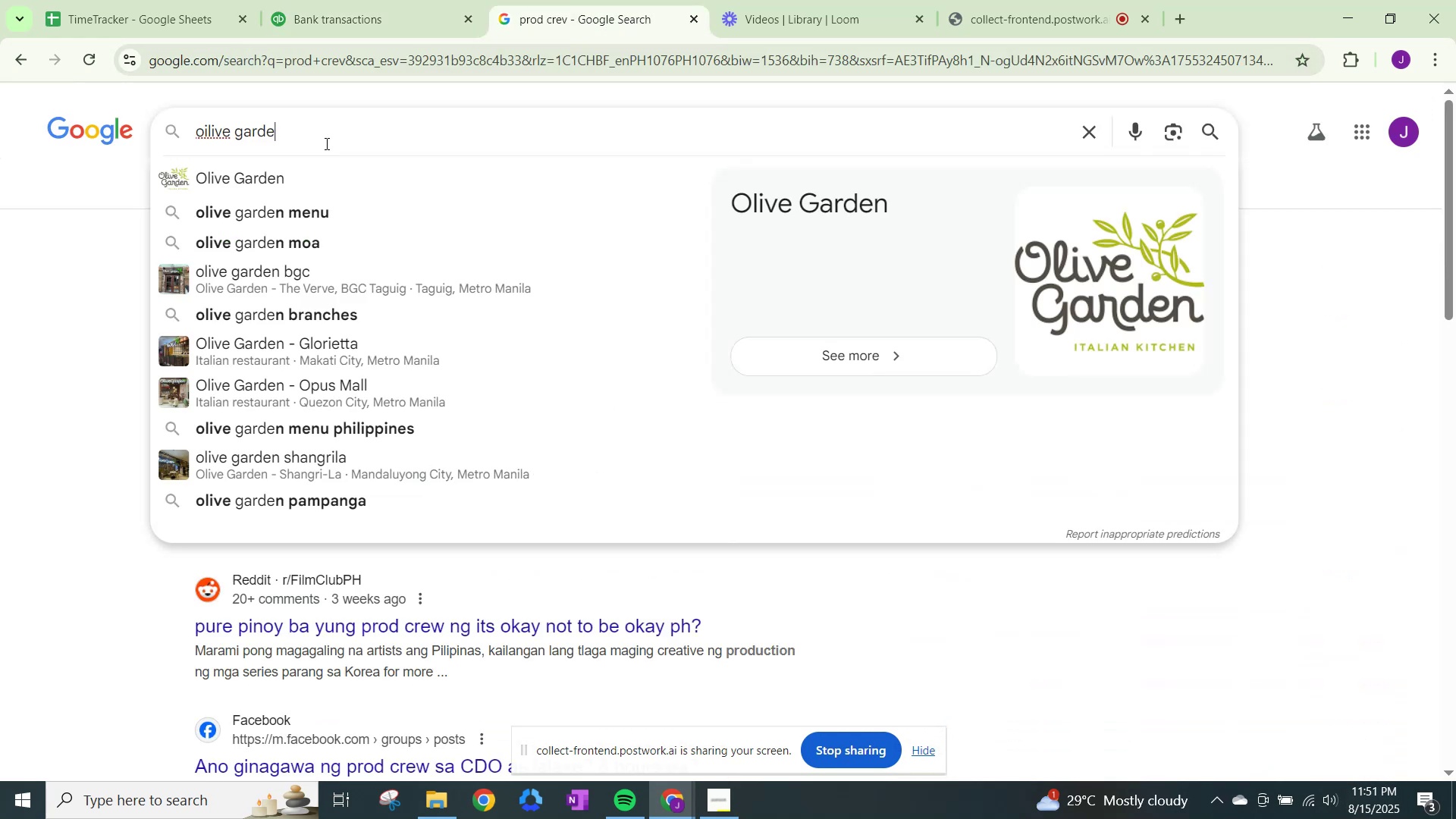 
left_click_drag(start_coordinate=[315, 137], to_coordinate=[176, 105])
 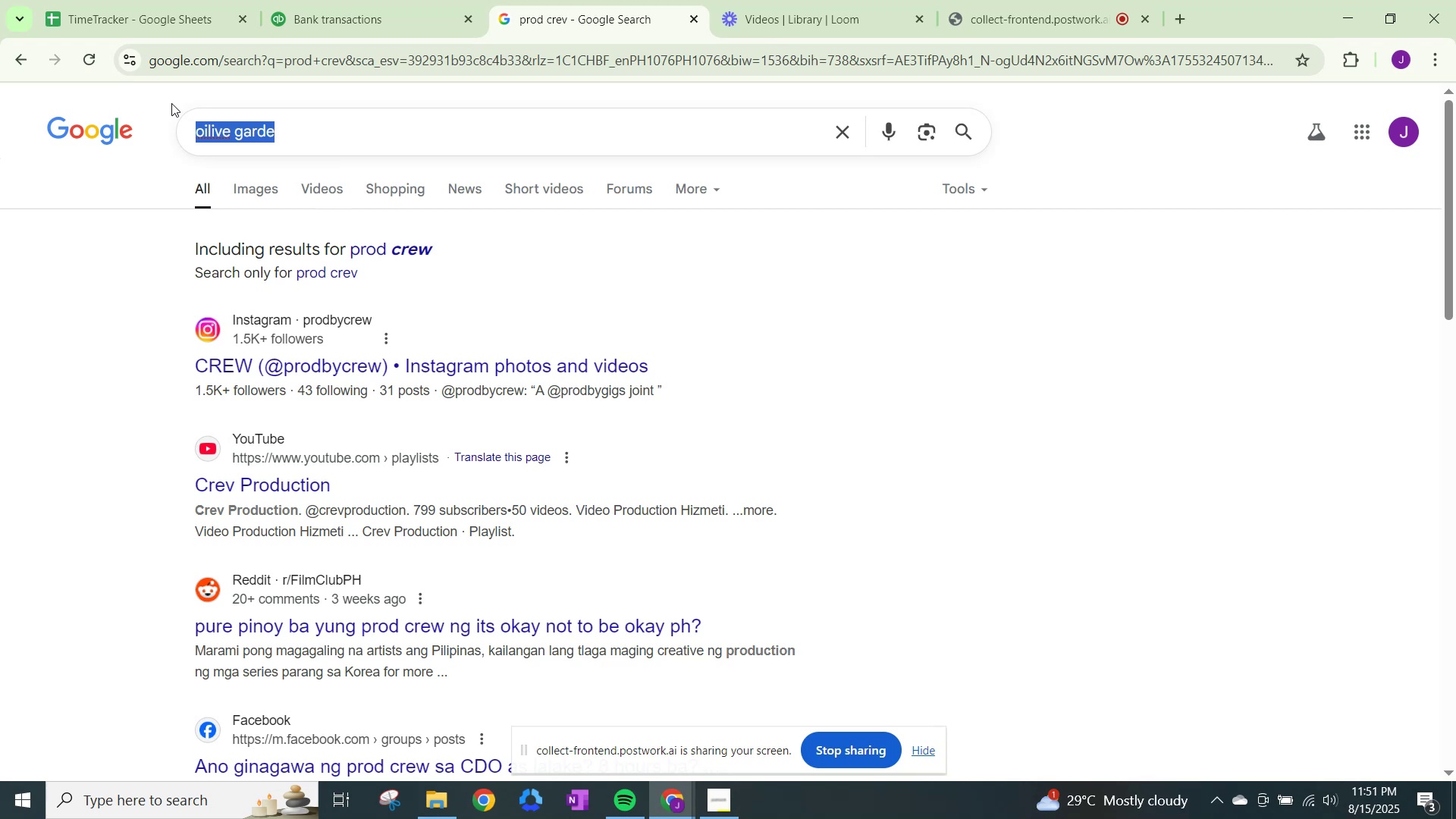 
type(road ranger)
 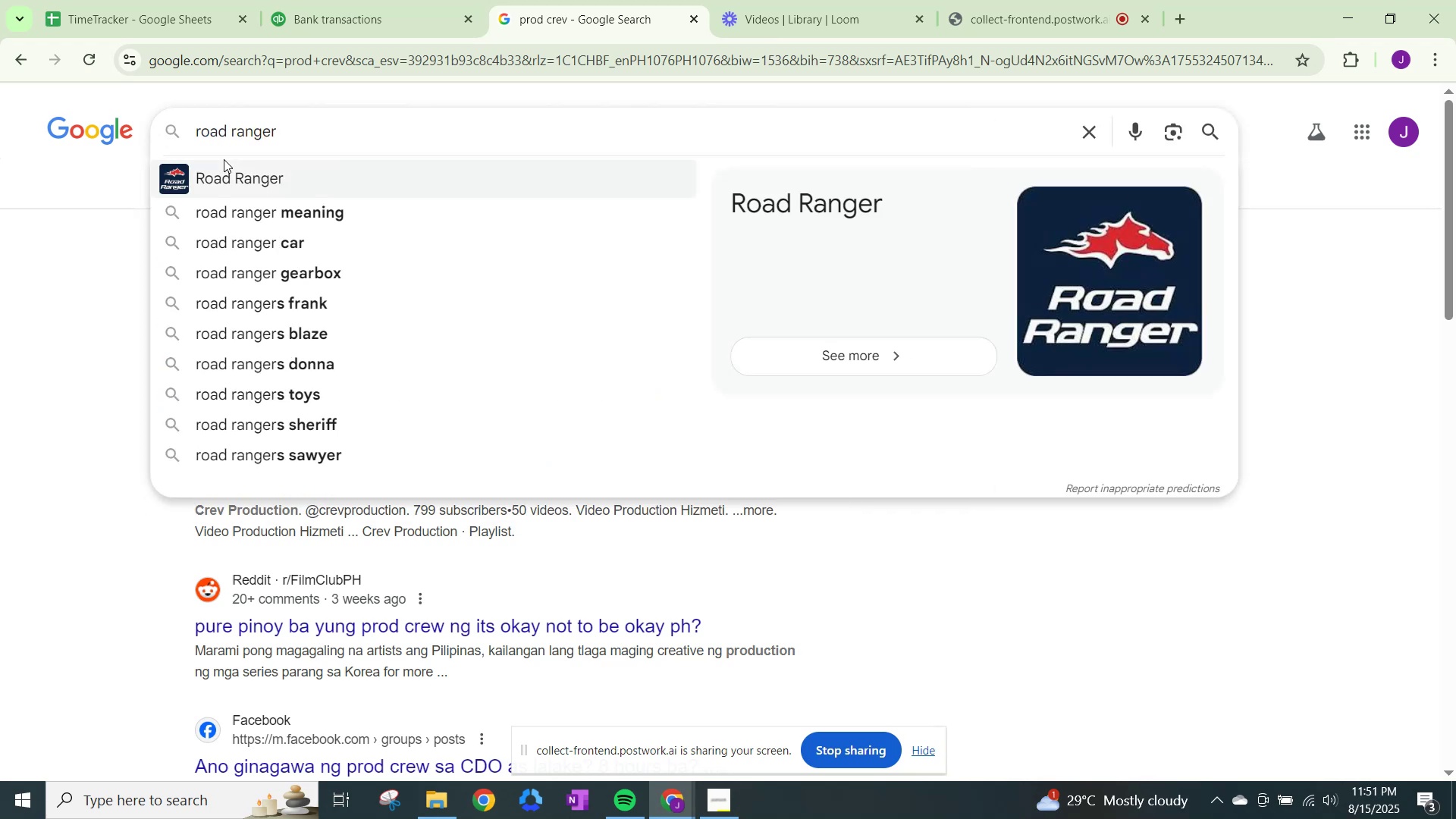 
left_click([226, 169])
 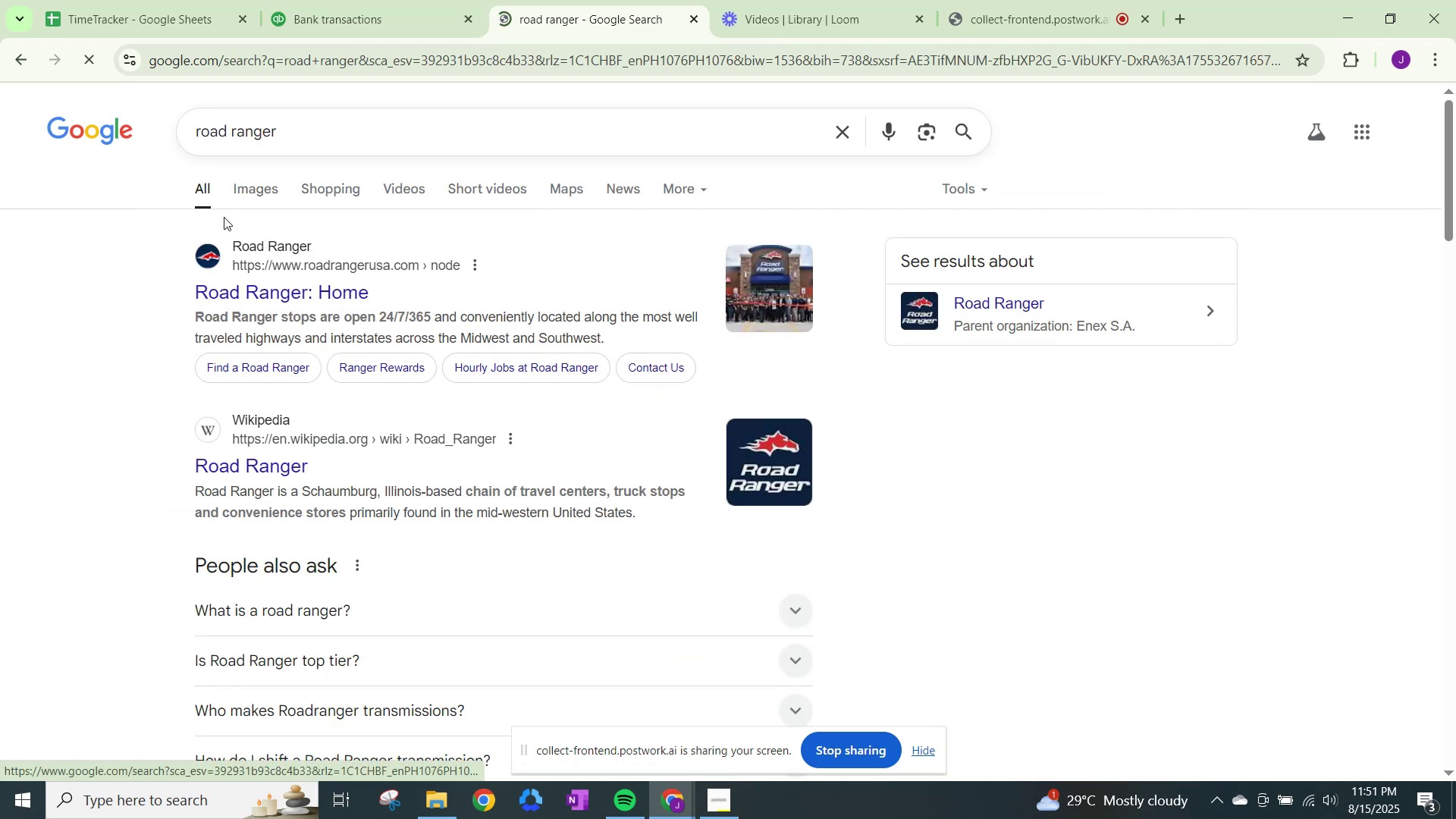 
left_click([372, 0])
 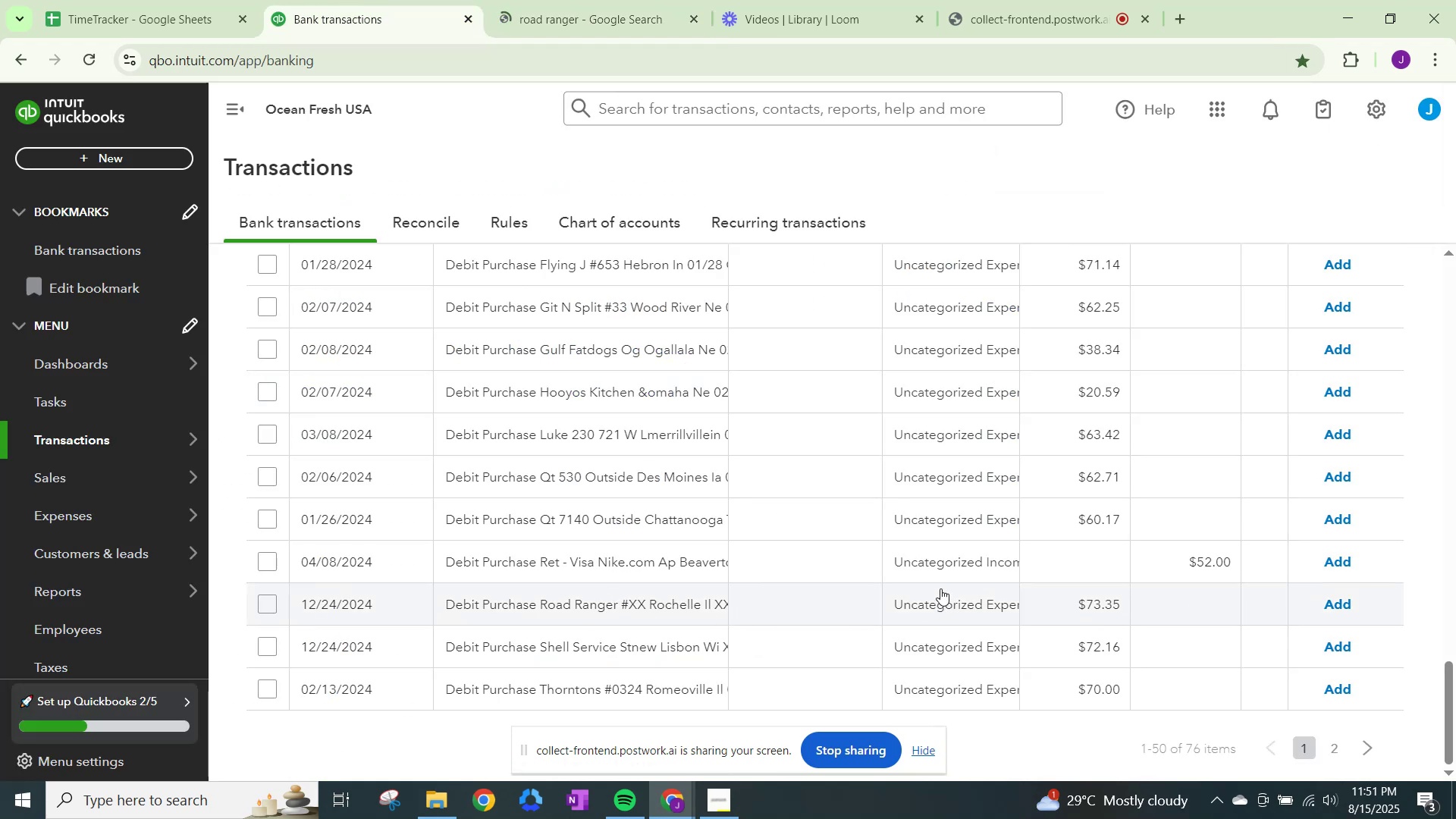 
left_click([945, 599])
 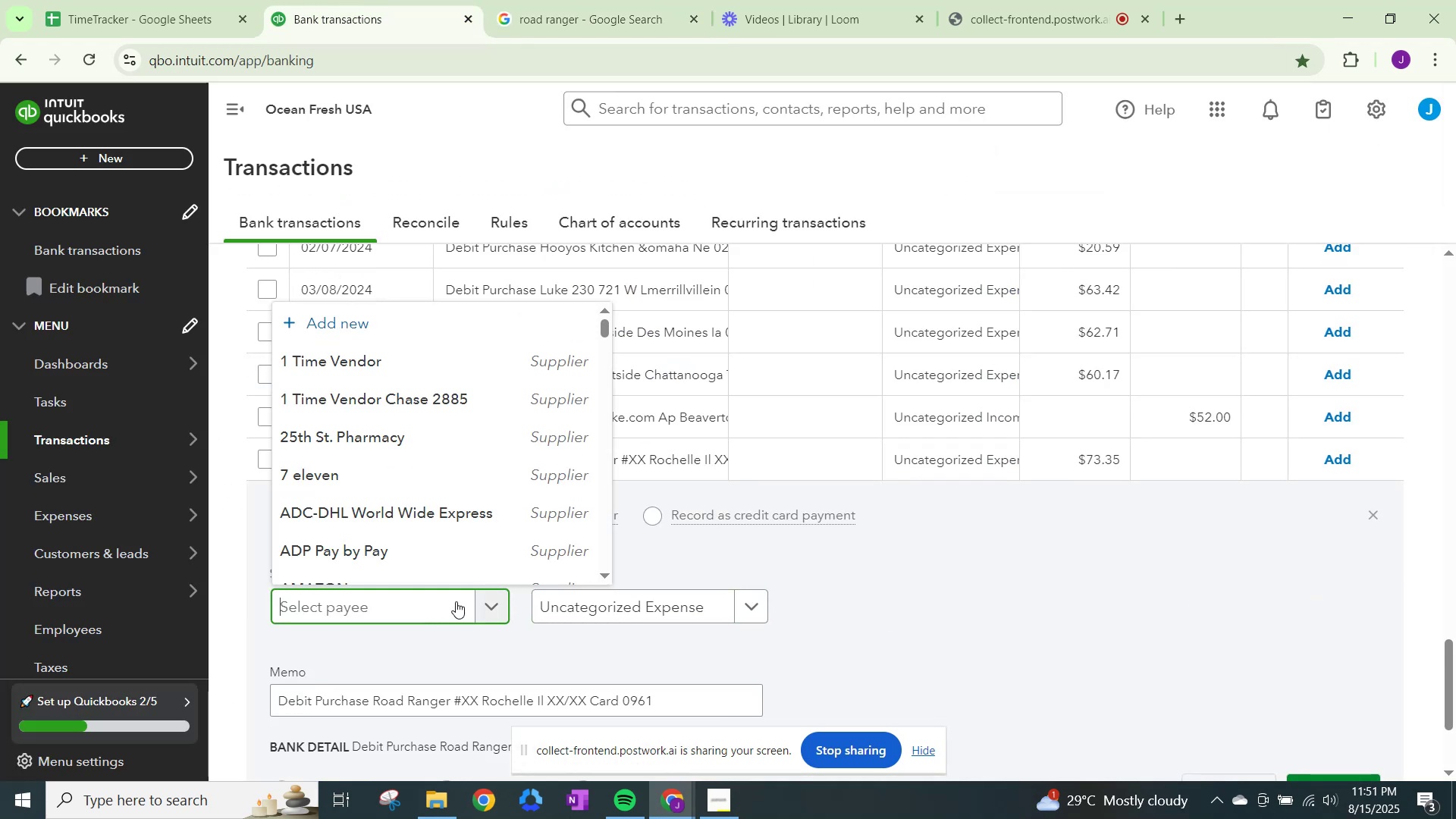 
type(road)
 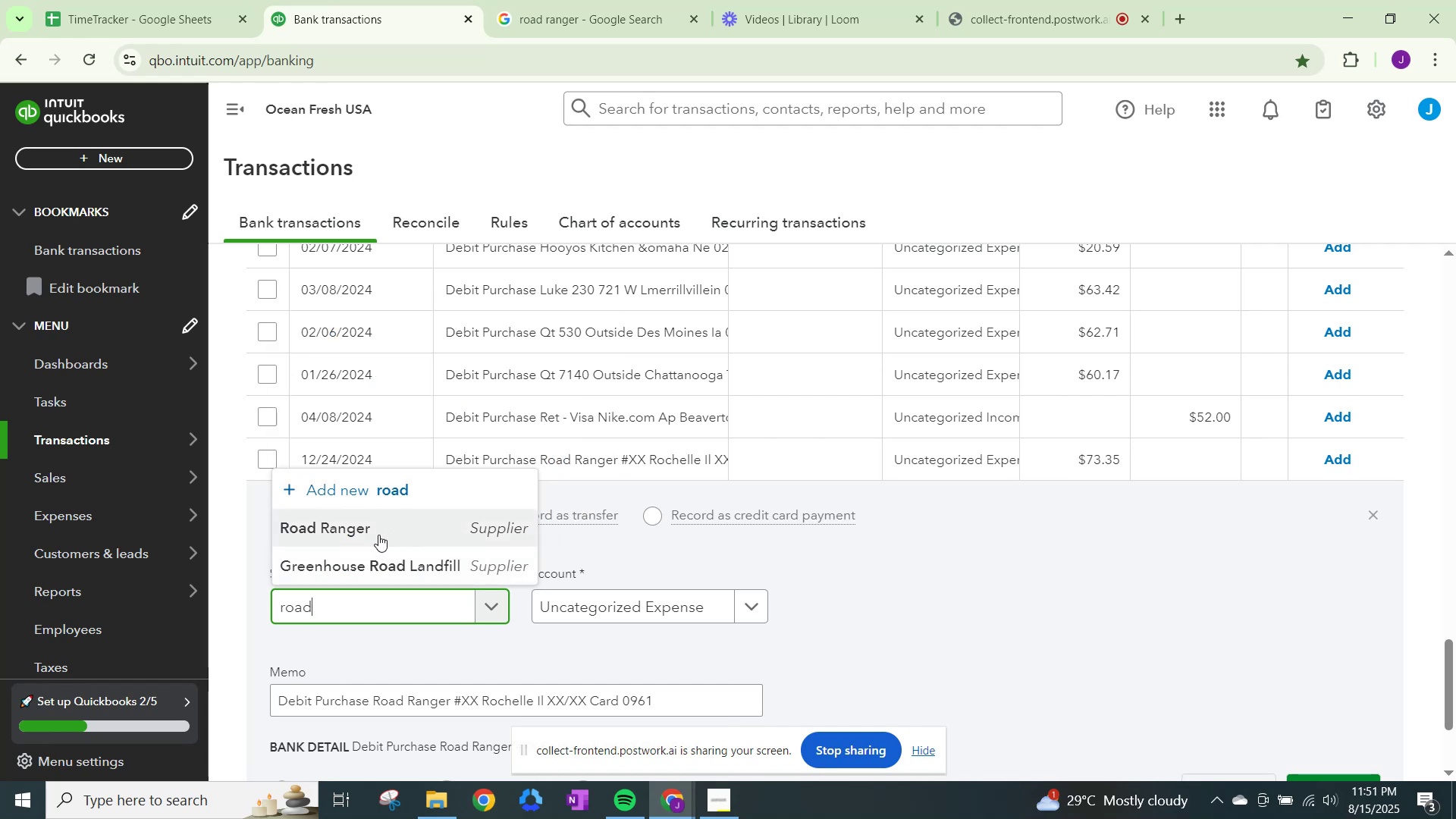 
left_click([378, 535])
 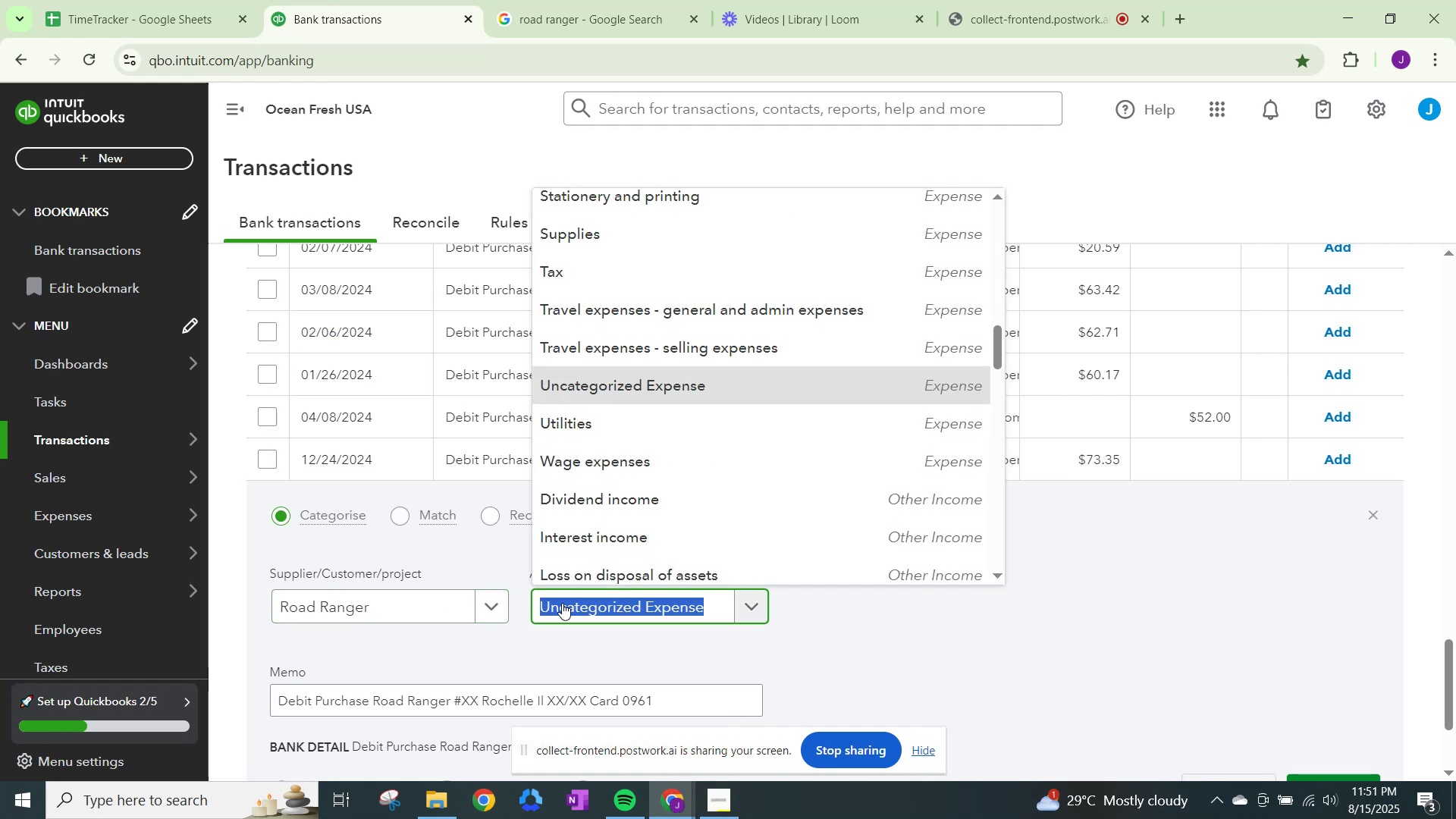 
type(fuel)
 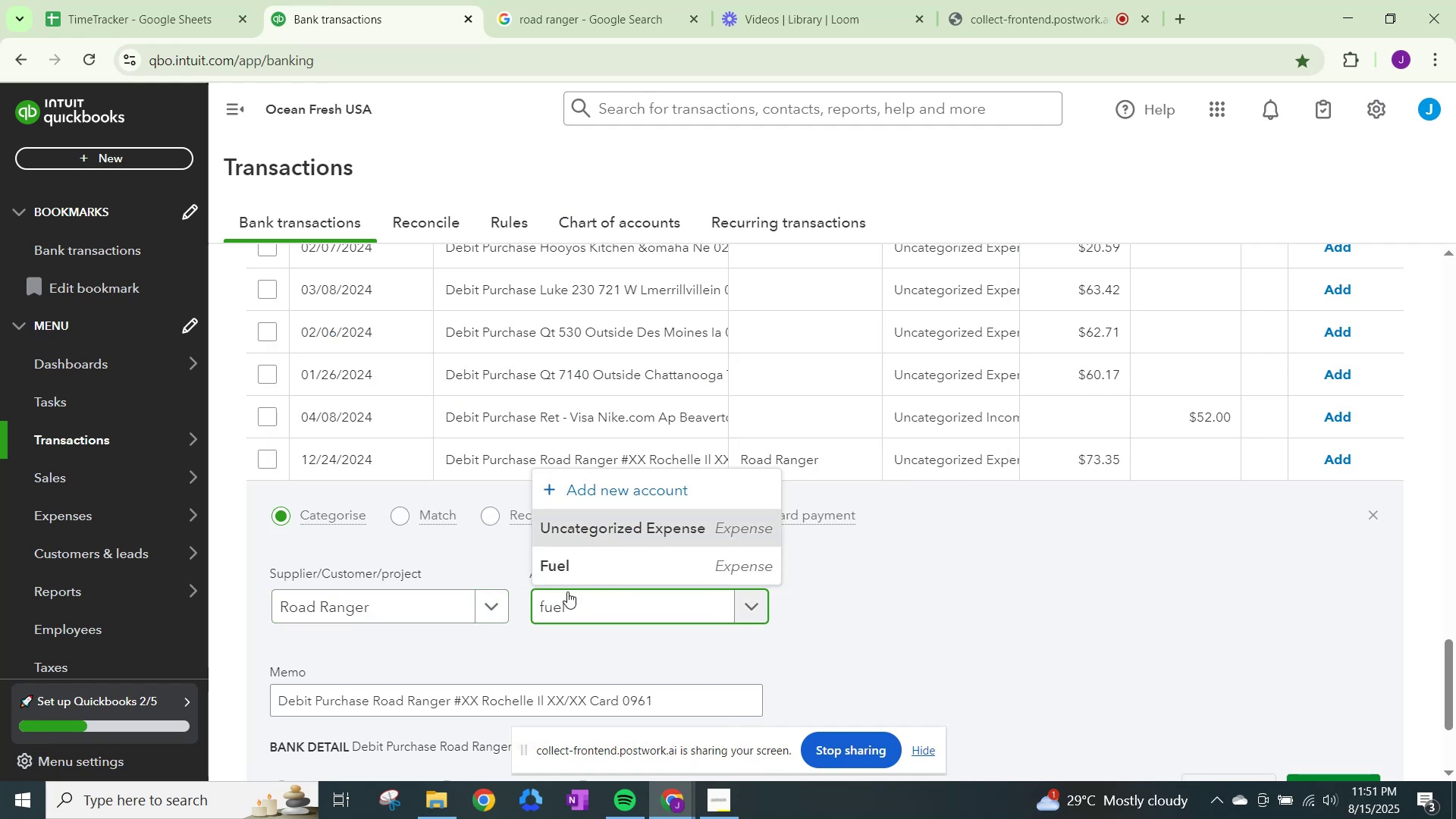 
left_click([579, 568])
 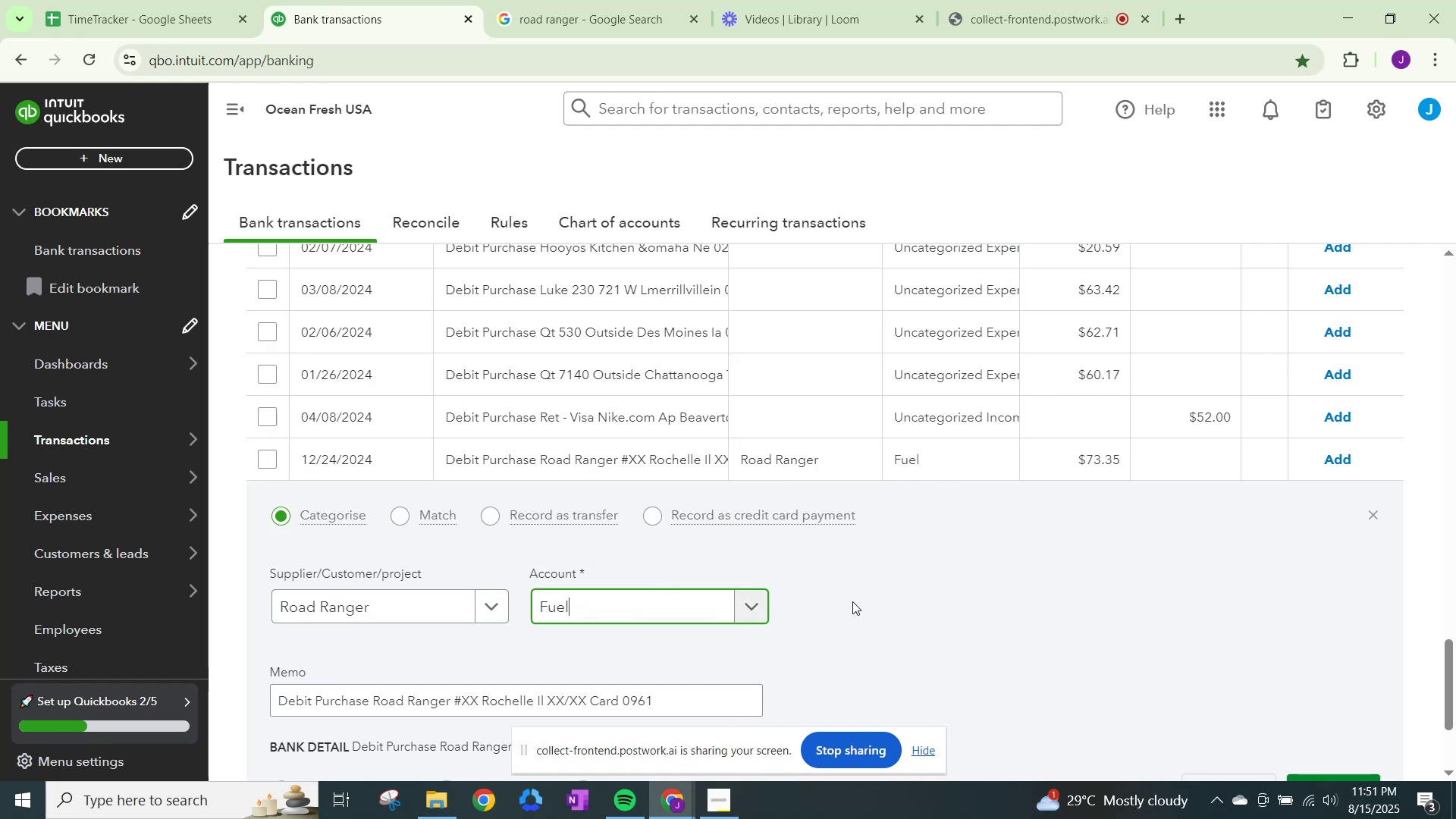 
scroll: coordinate [1021, 629], scroll_direction: down, amount: 1.0
 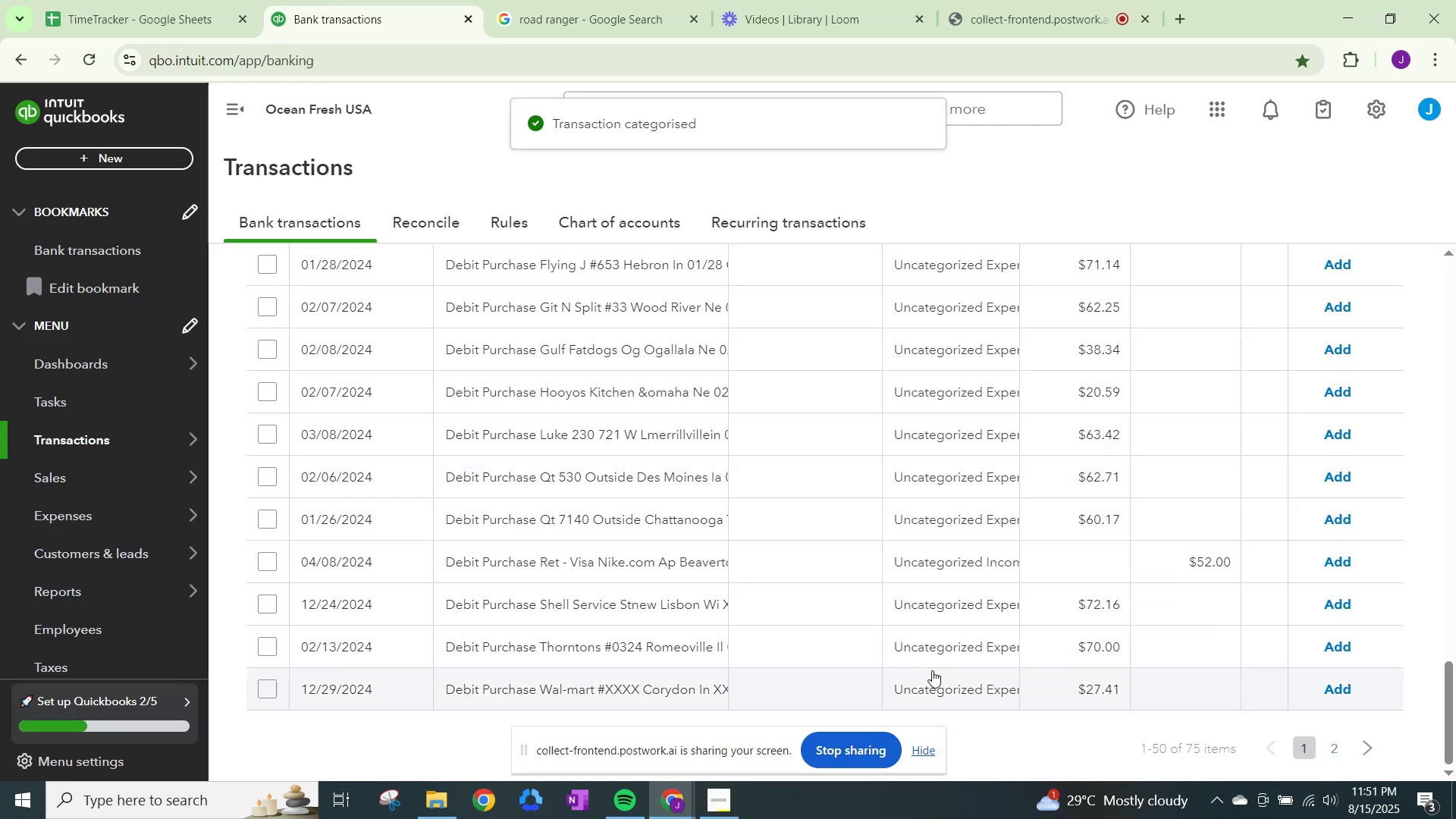 
left_click([945, 601])
 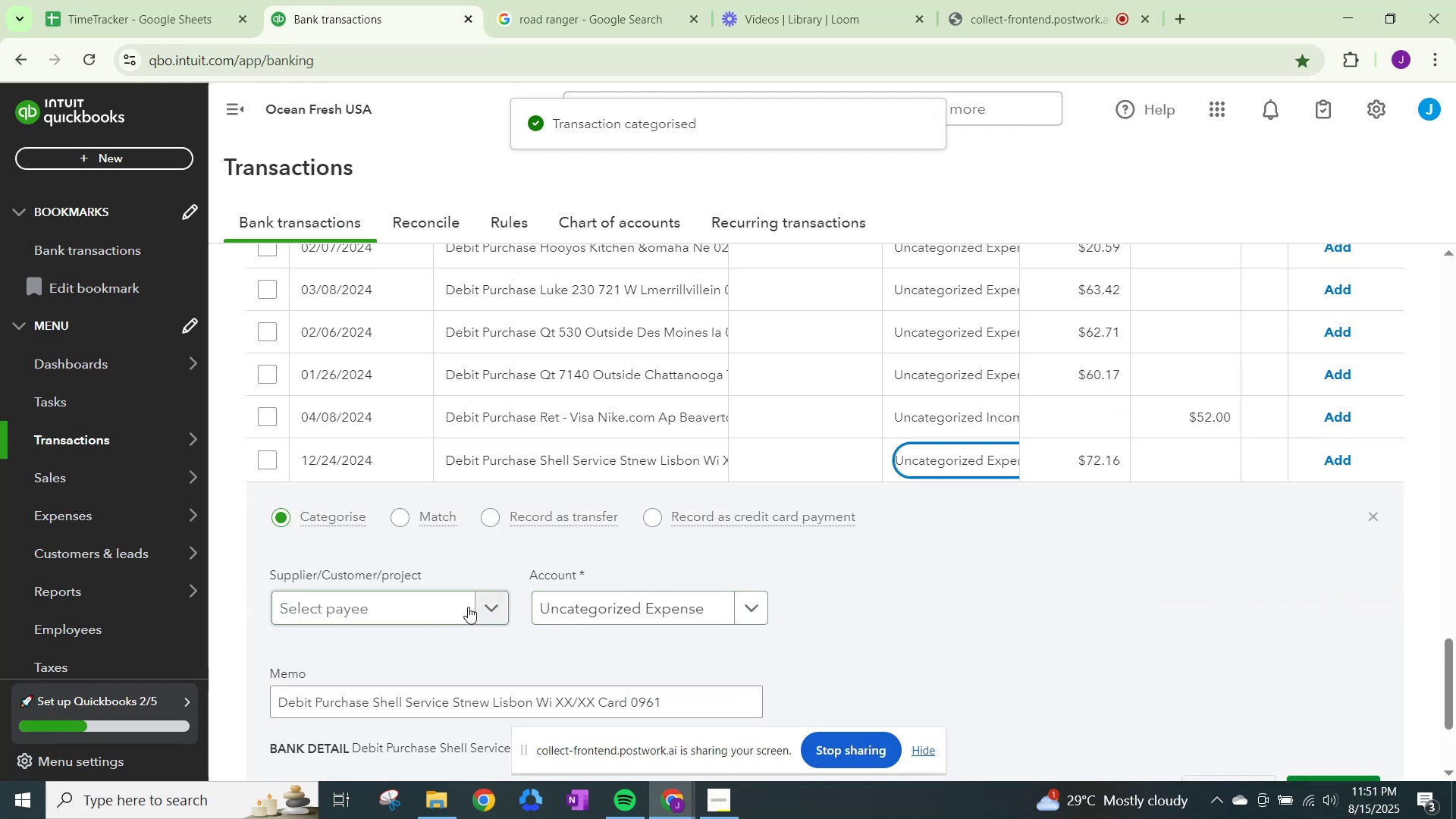 
left_click([467, 606])
 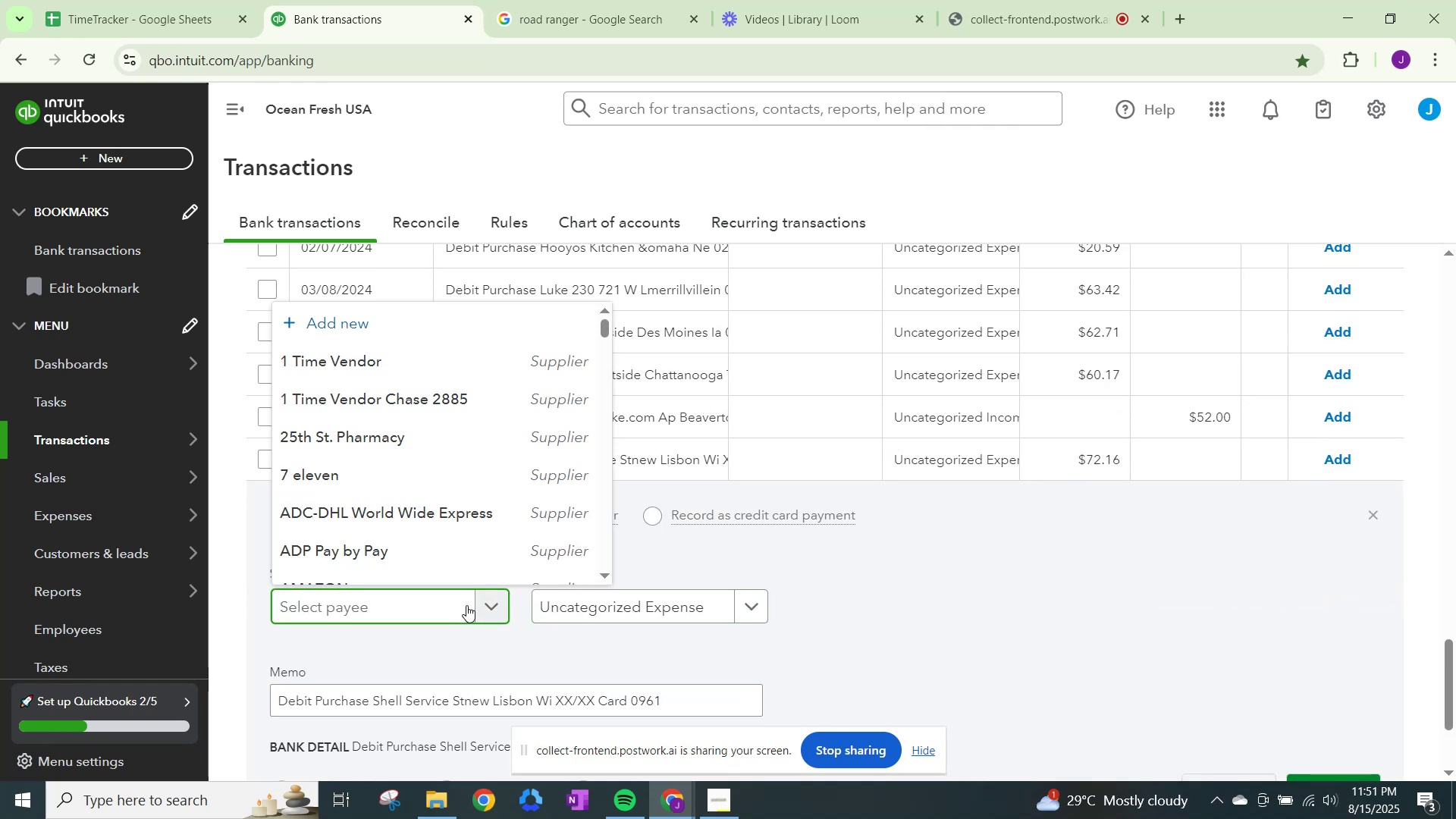 
type(shell)
 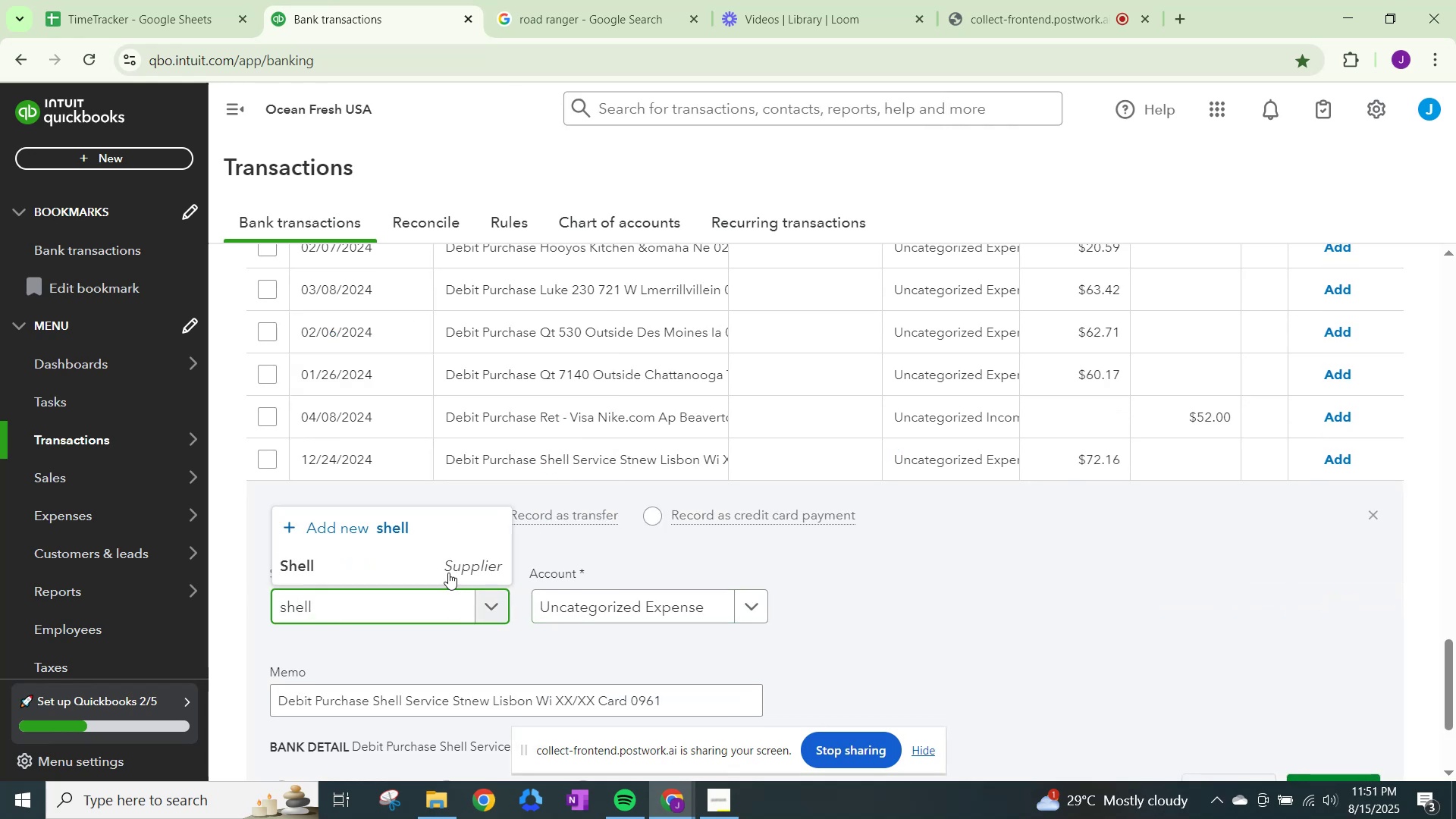 
left_click([431, 560])
 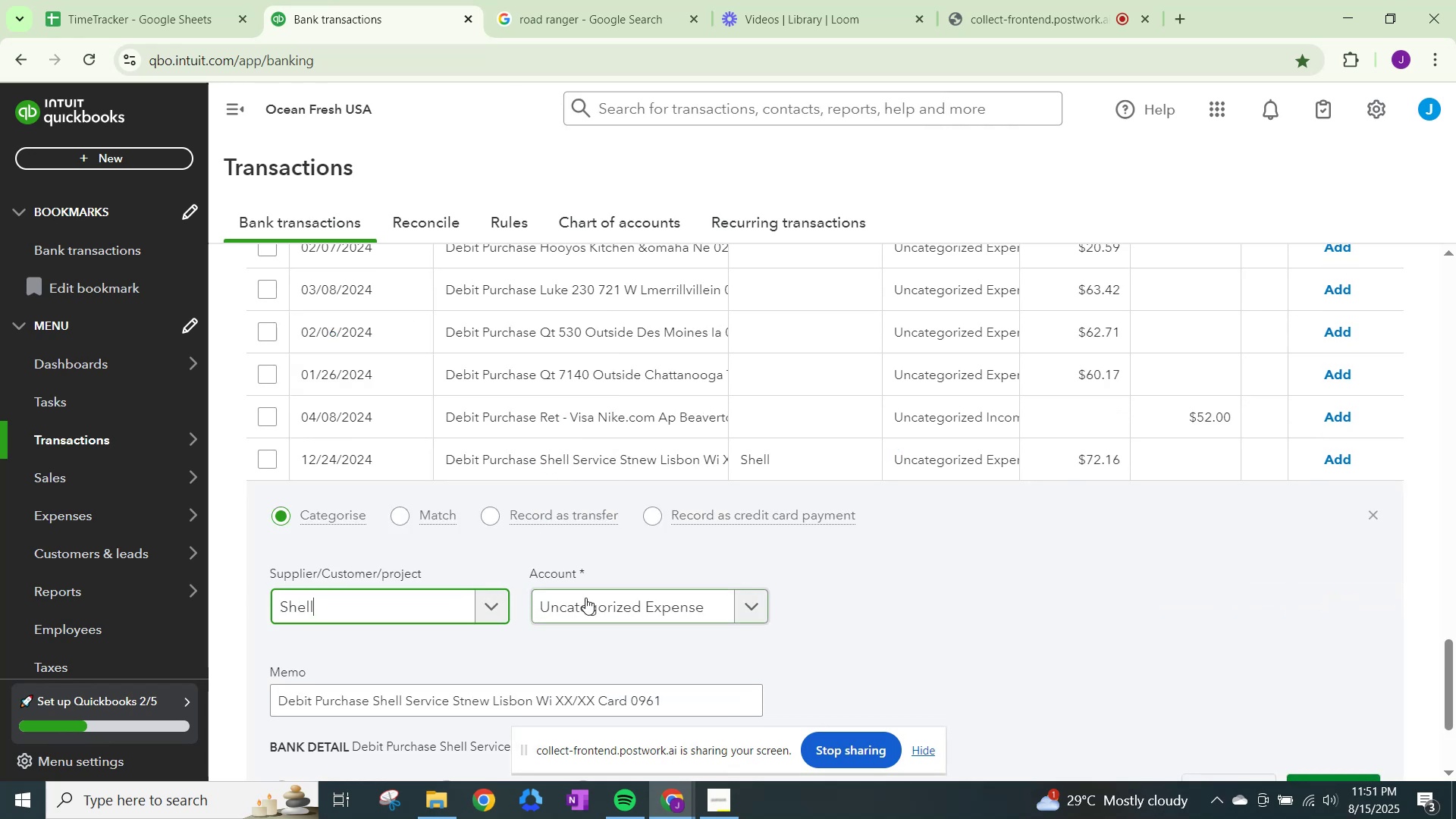 
left_click([587, 598])
 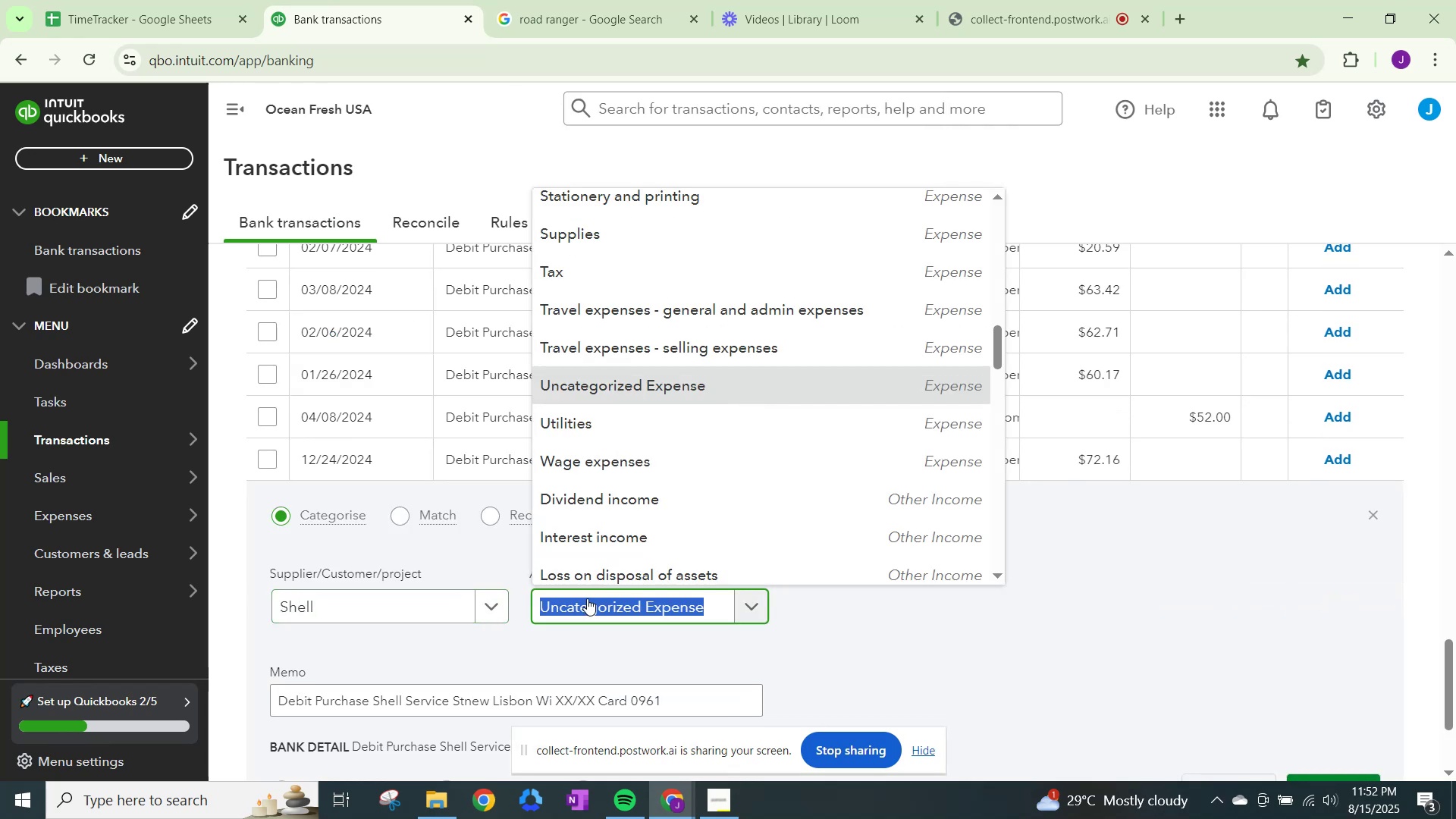 
type(fuel)
 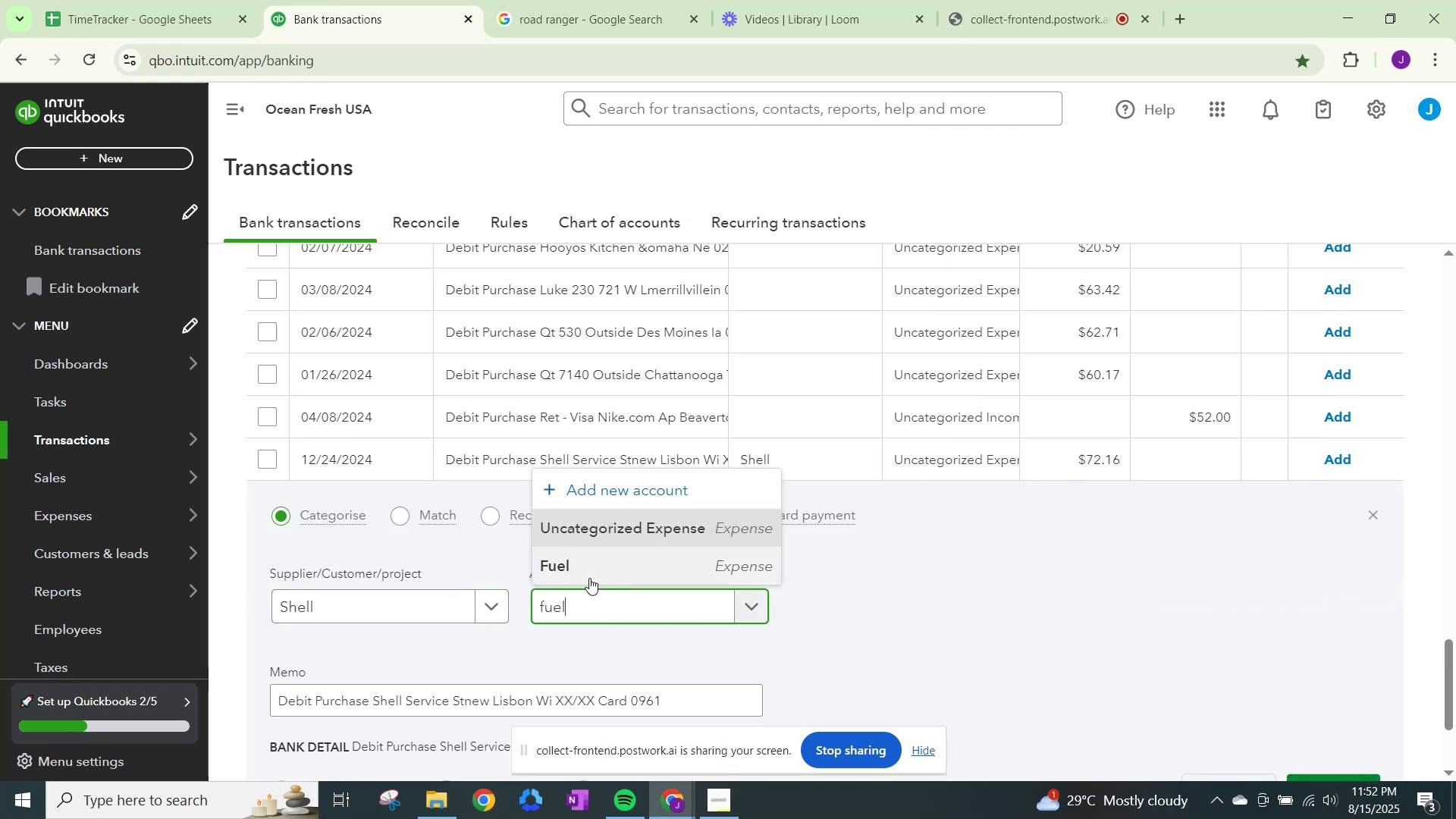 
left_click([596, 568])
 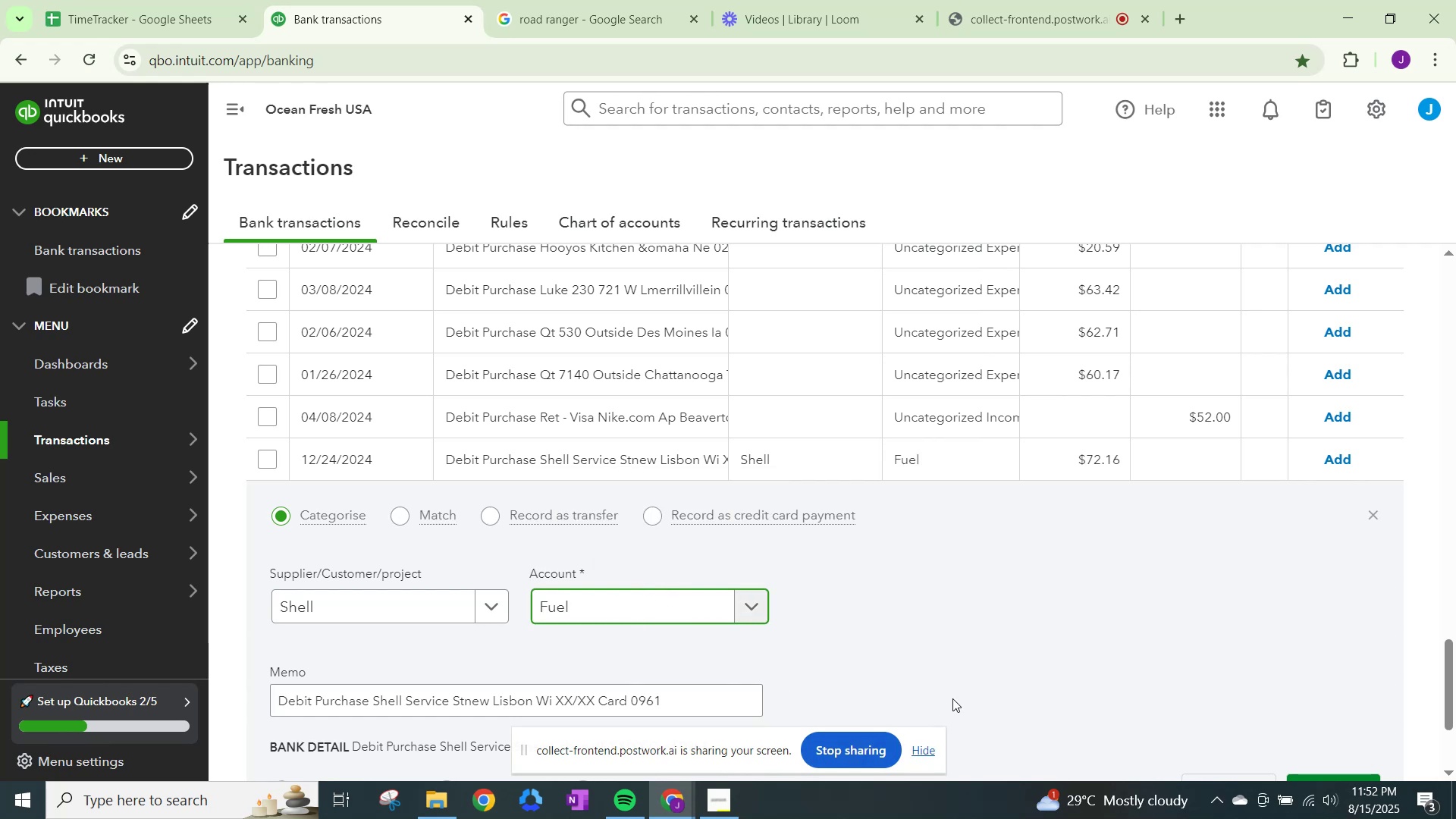 
scroll: coordinate [1306, 716], scroll_direction: down, amount: 1.0
 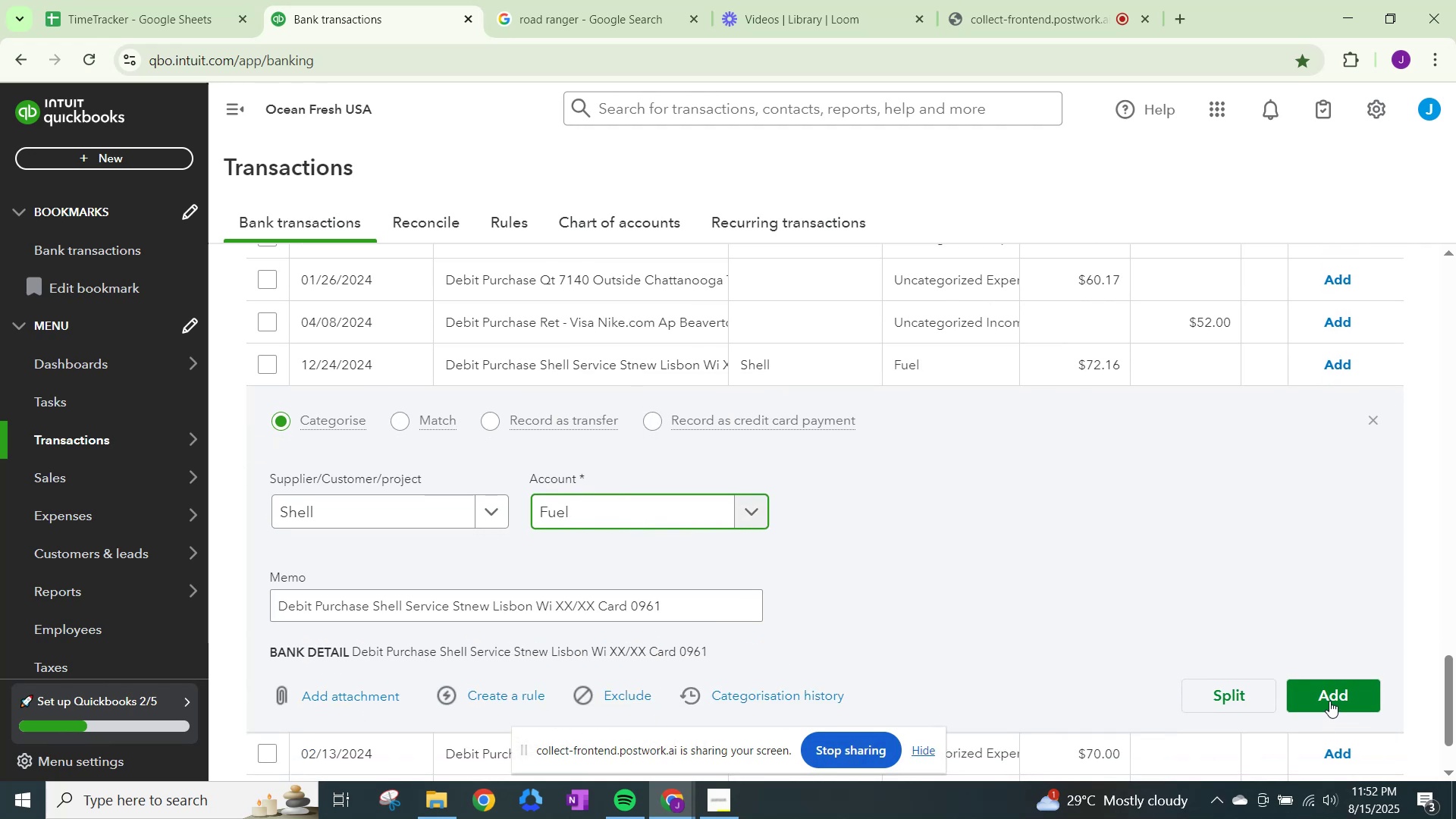 
left_click([1330, 696])
 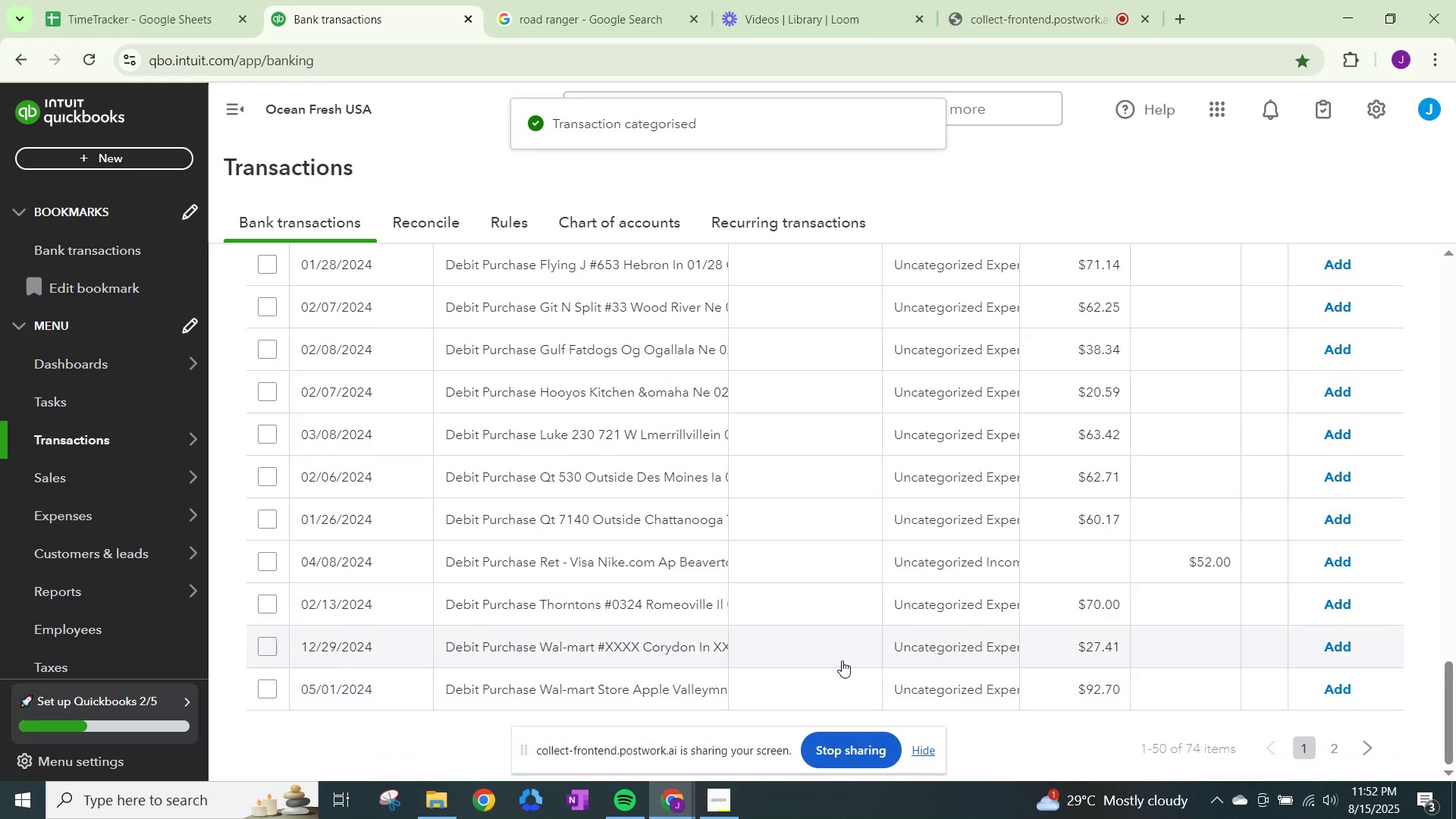 
left_click([940, 642])
 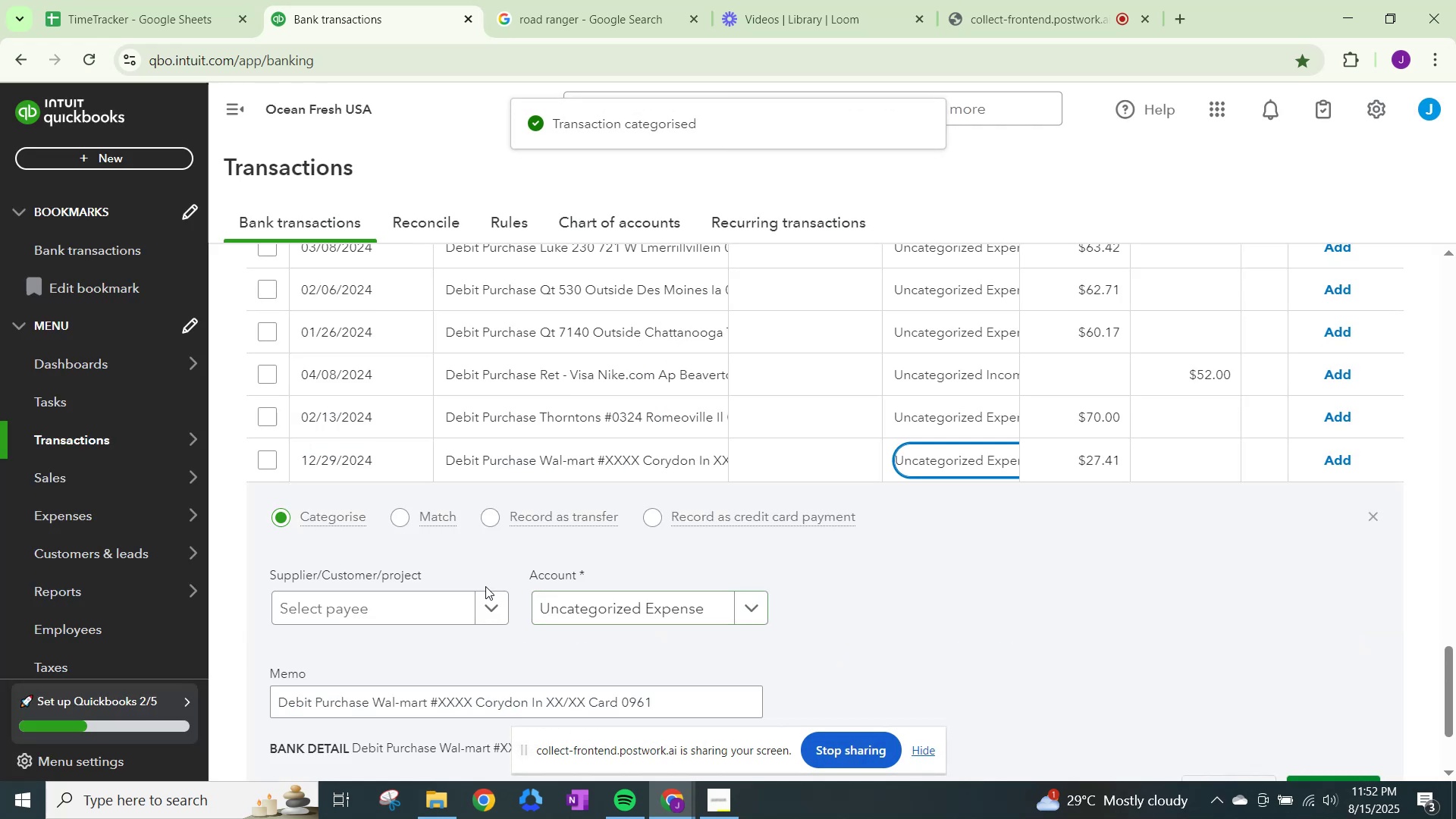 
left_click([494, 610])
 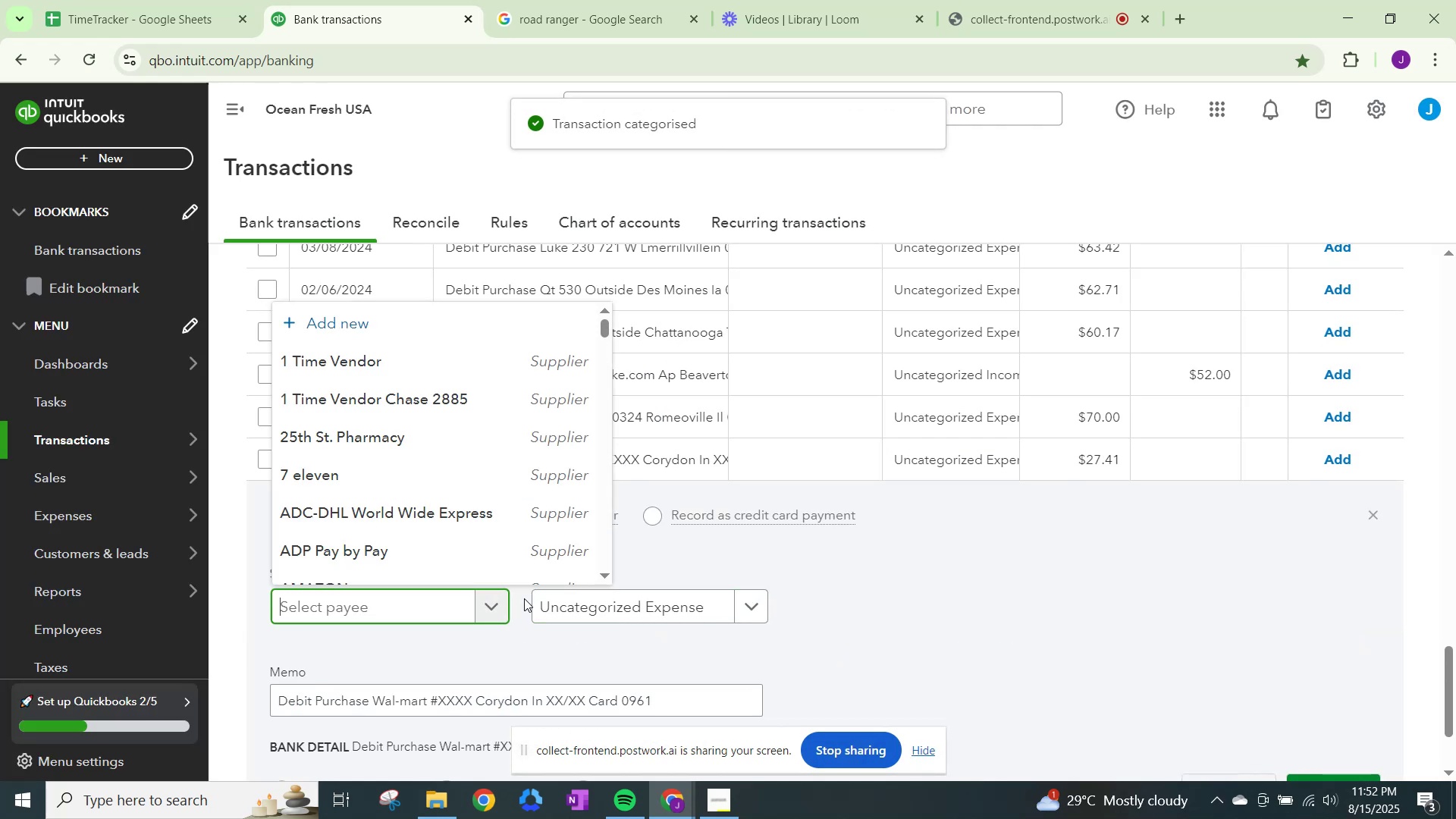 
type(wal)
 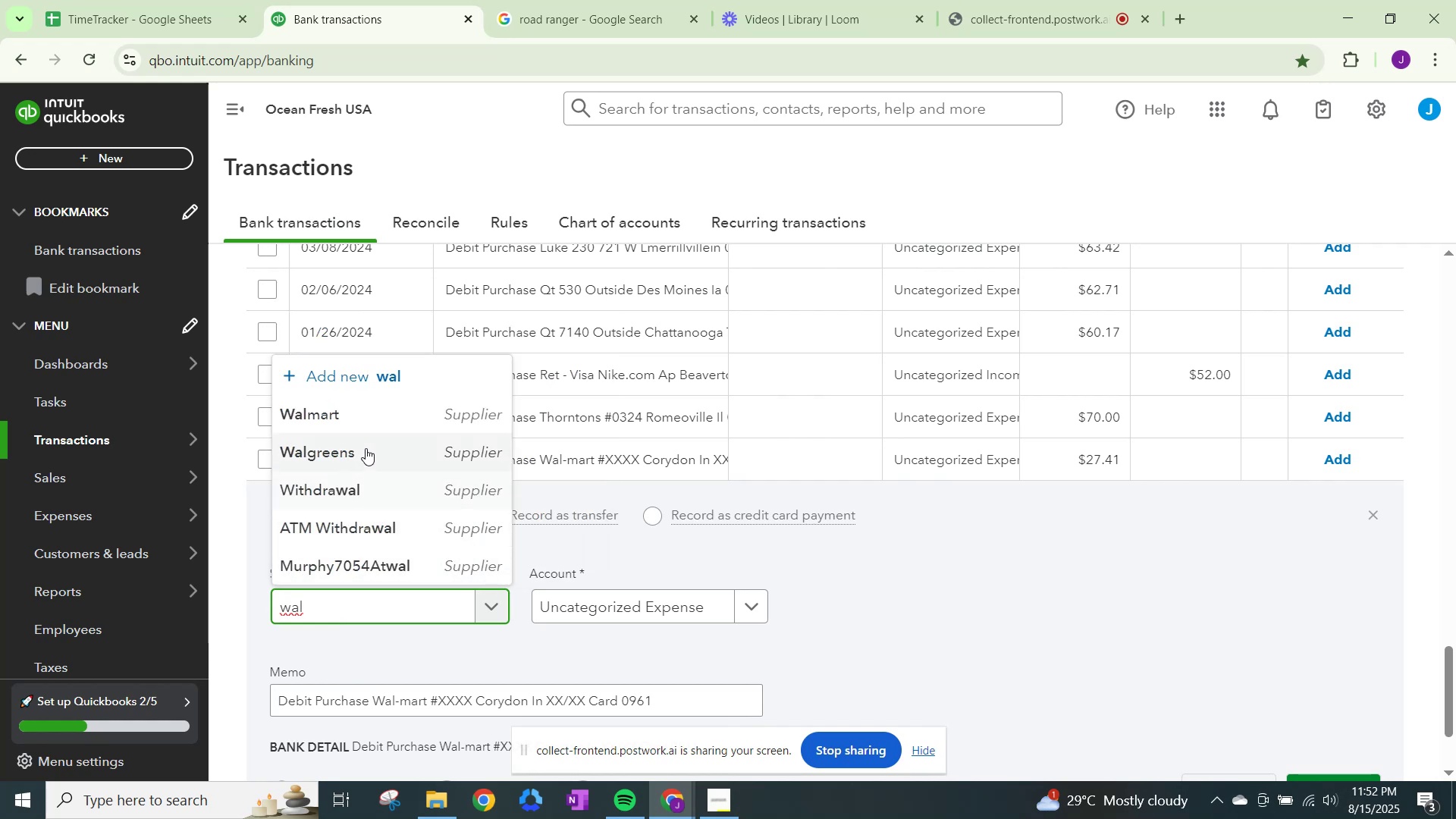 
left_click([362, 426])
 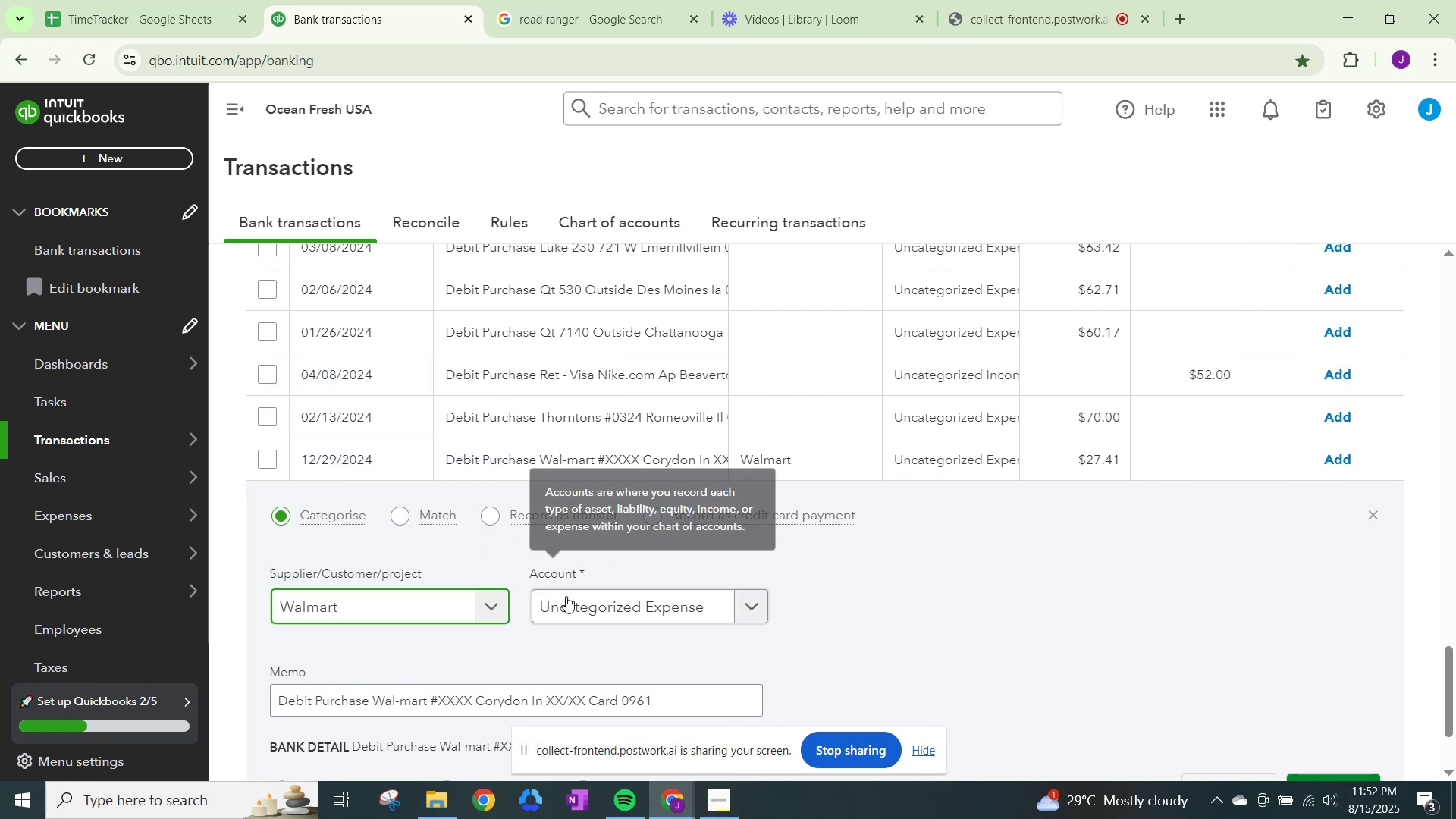 
left_click([568, 597])
 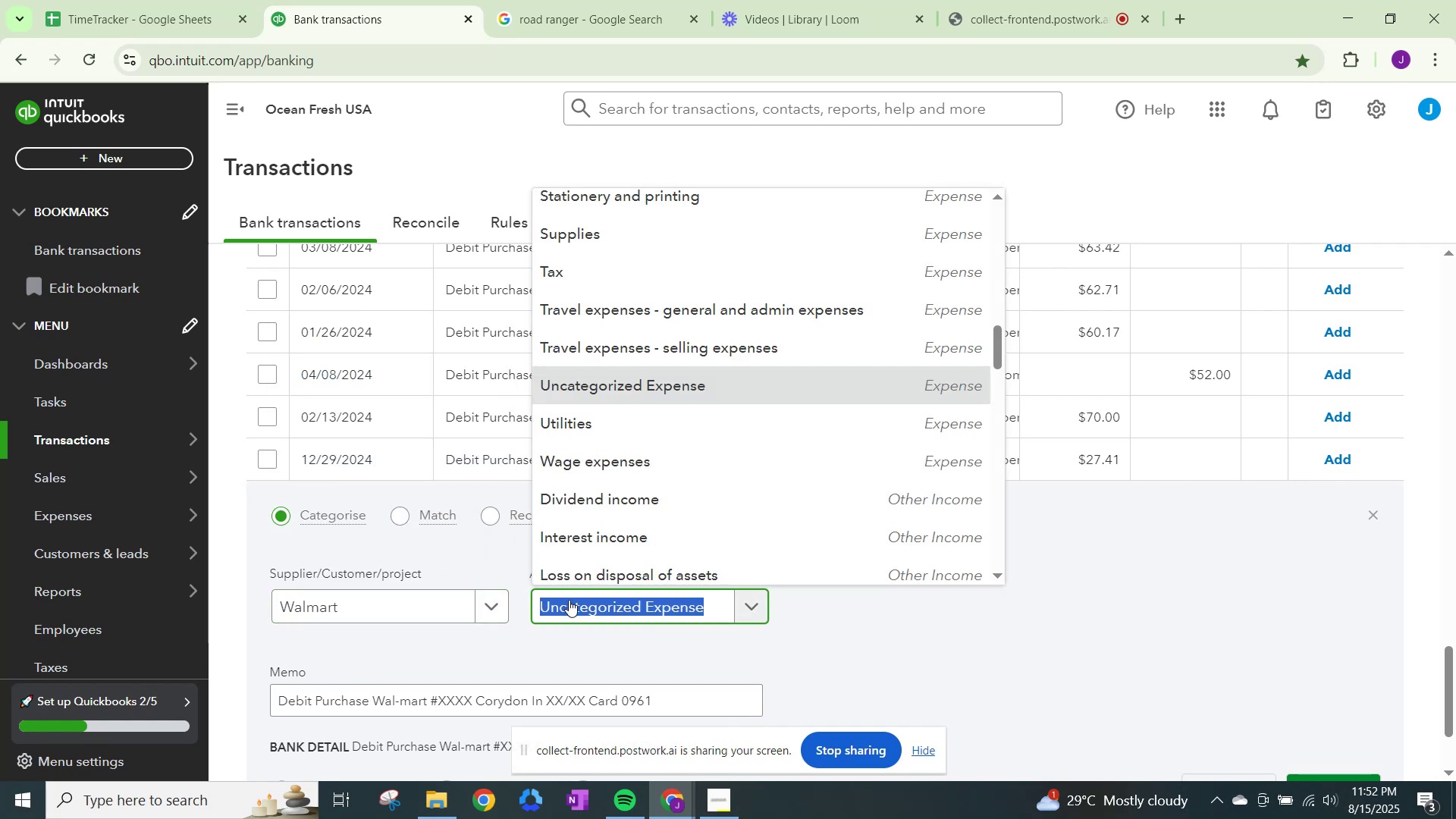 
type(other)
 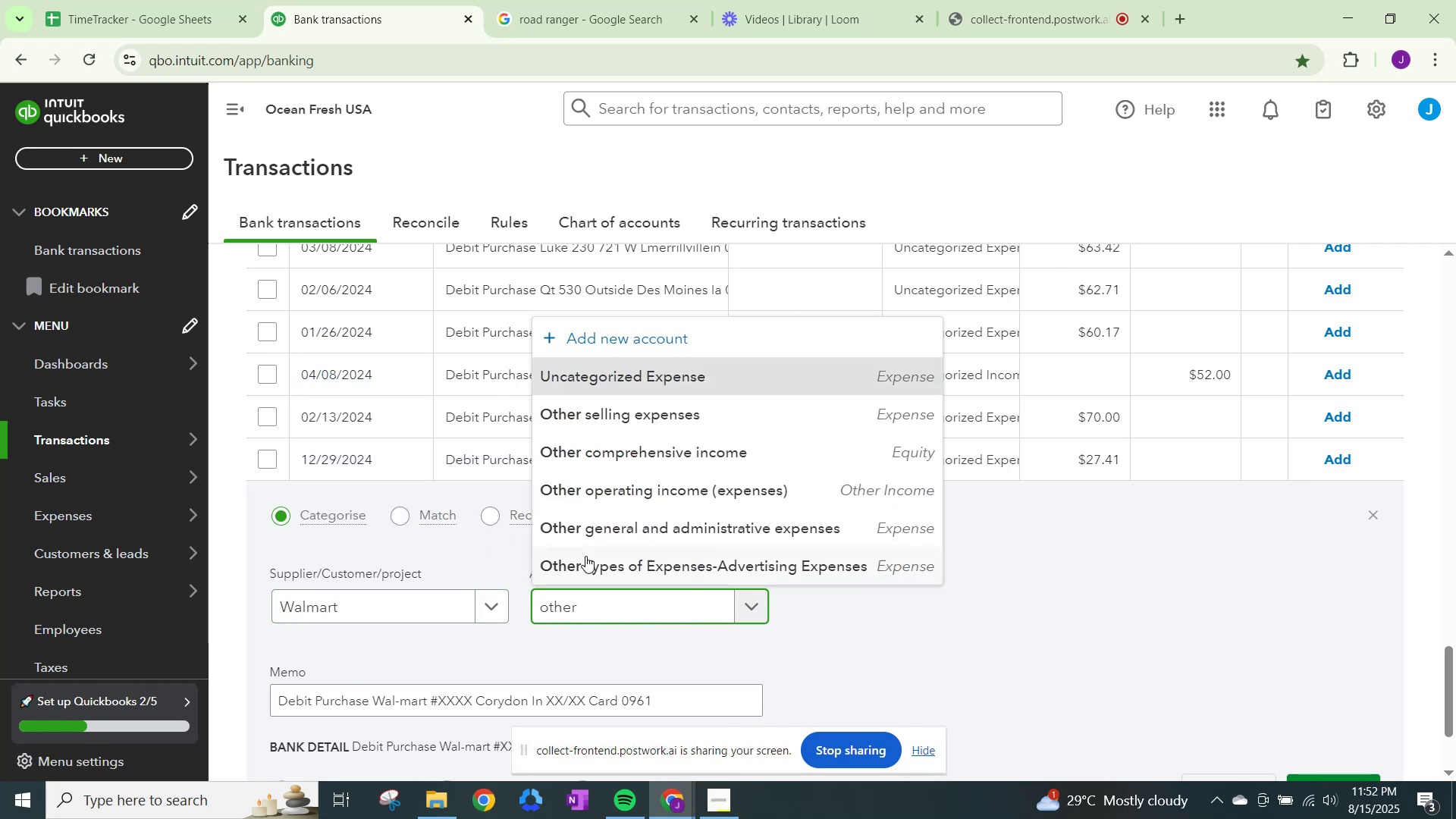 
left_click([591, 531])
 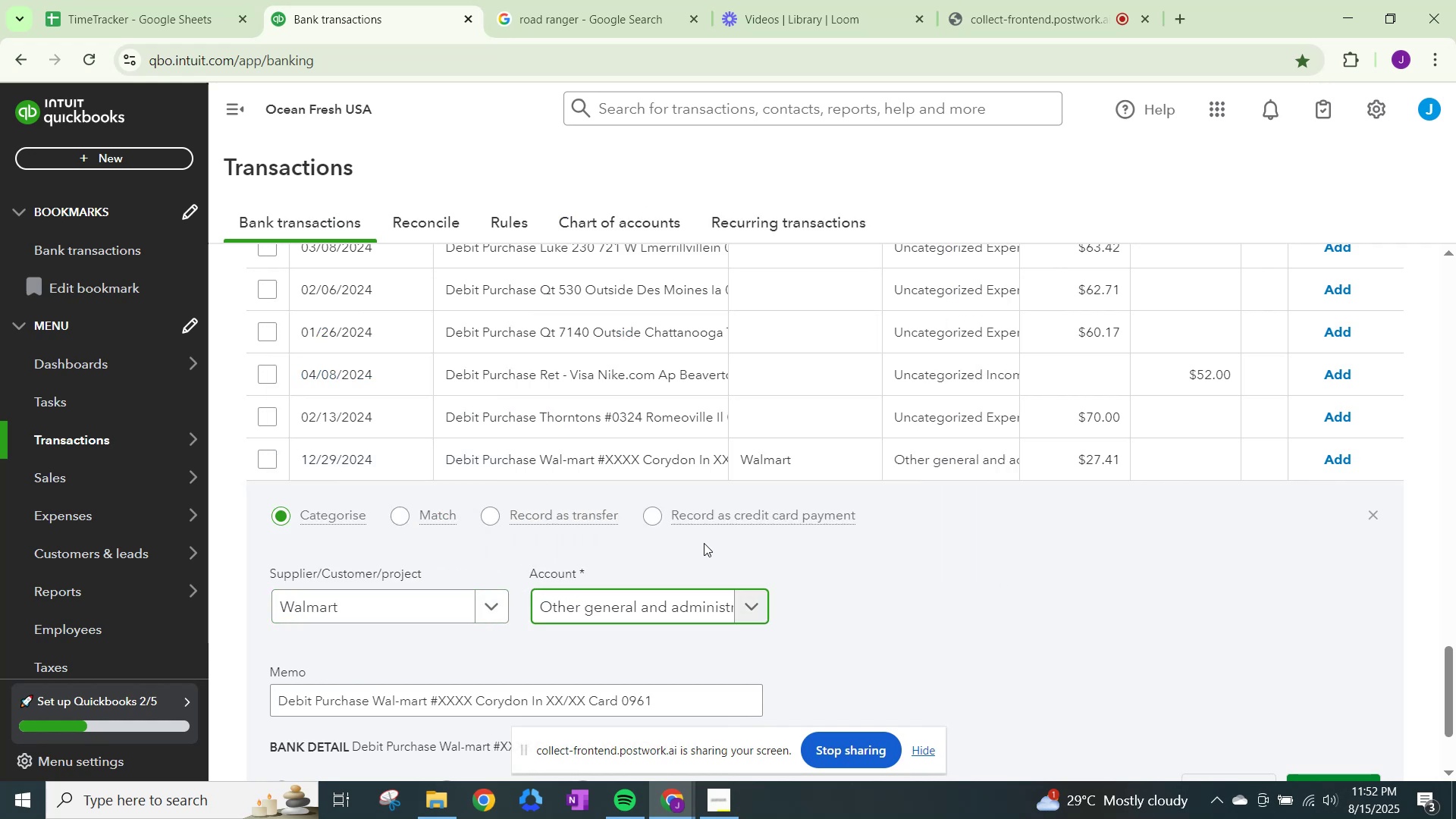 
scroll: coordinate [982, 610], scroll_direction: down, amount: 2.0
 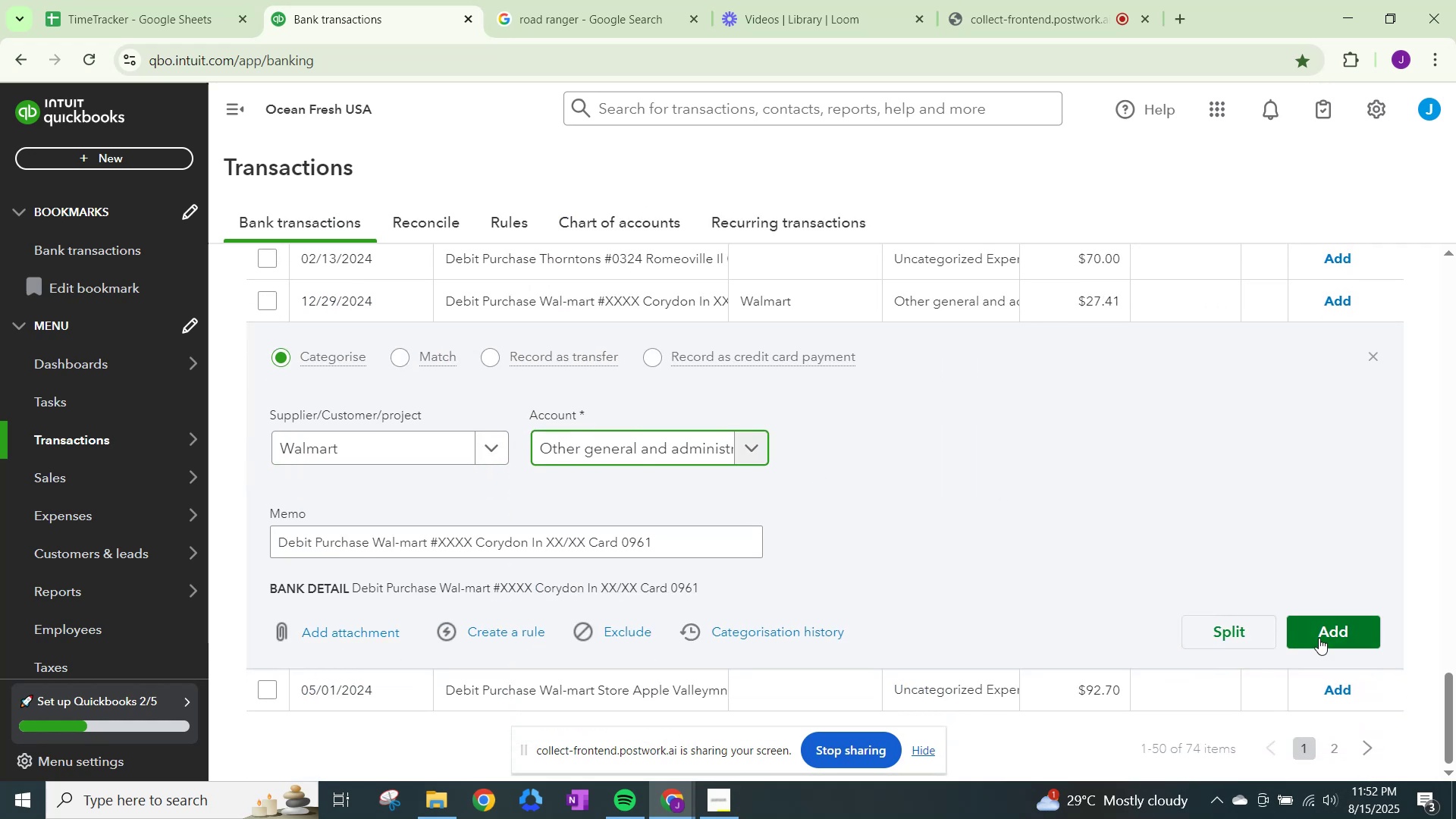 
left_click([1320, 637])
 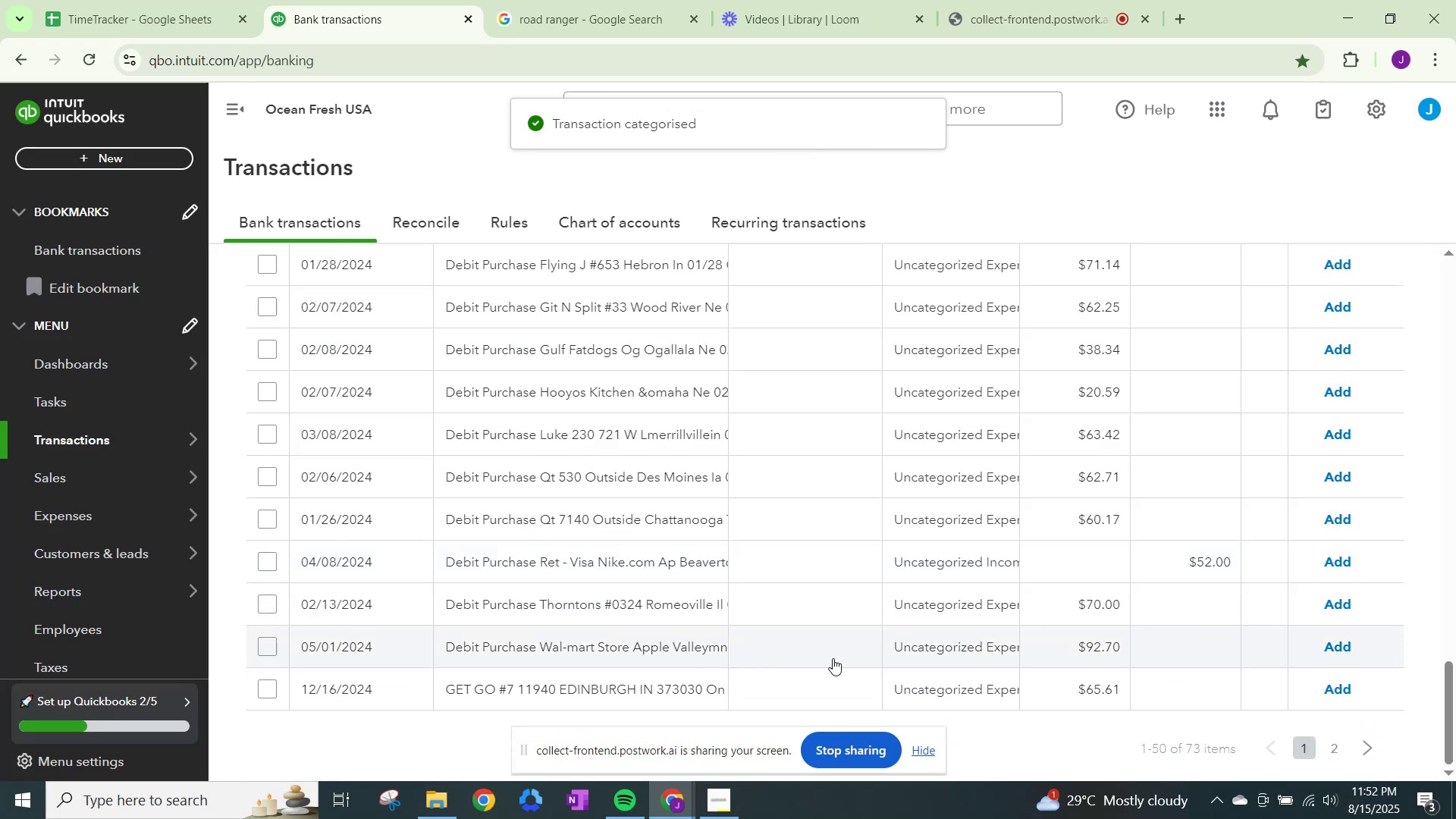 
left_click([925, 652])
 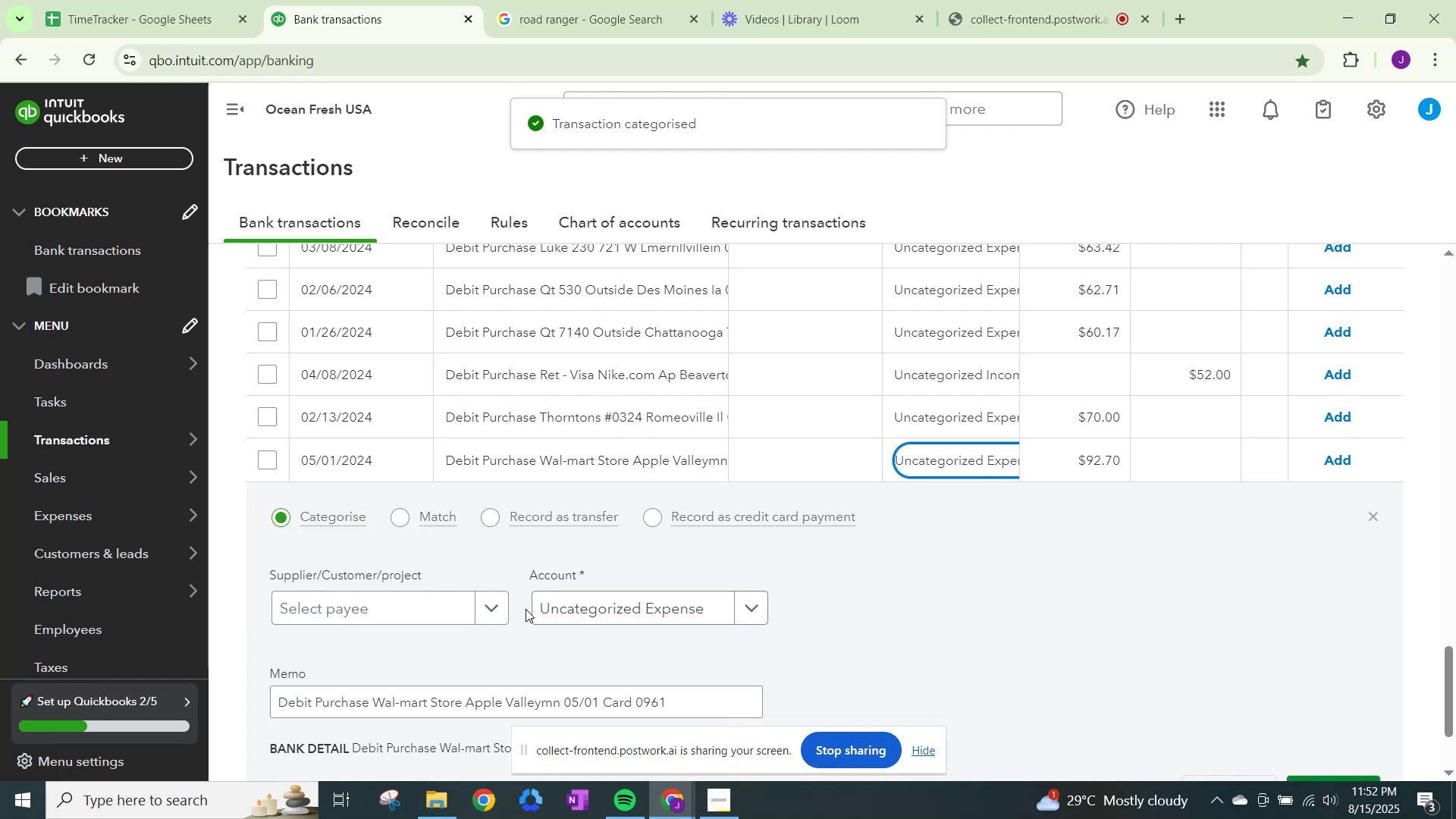 
left_click([502, 609])
 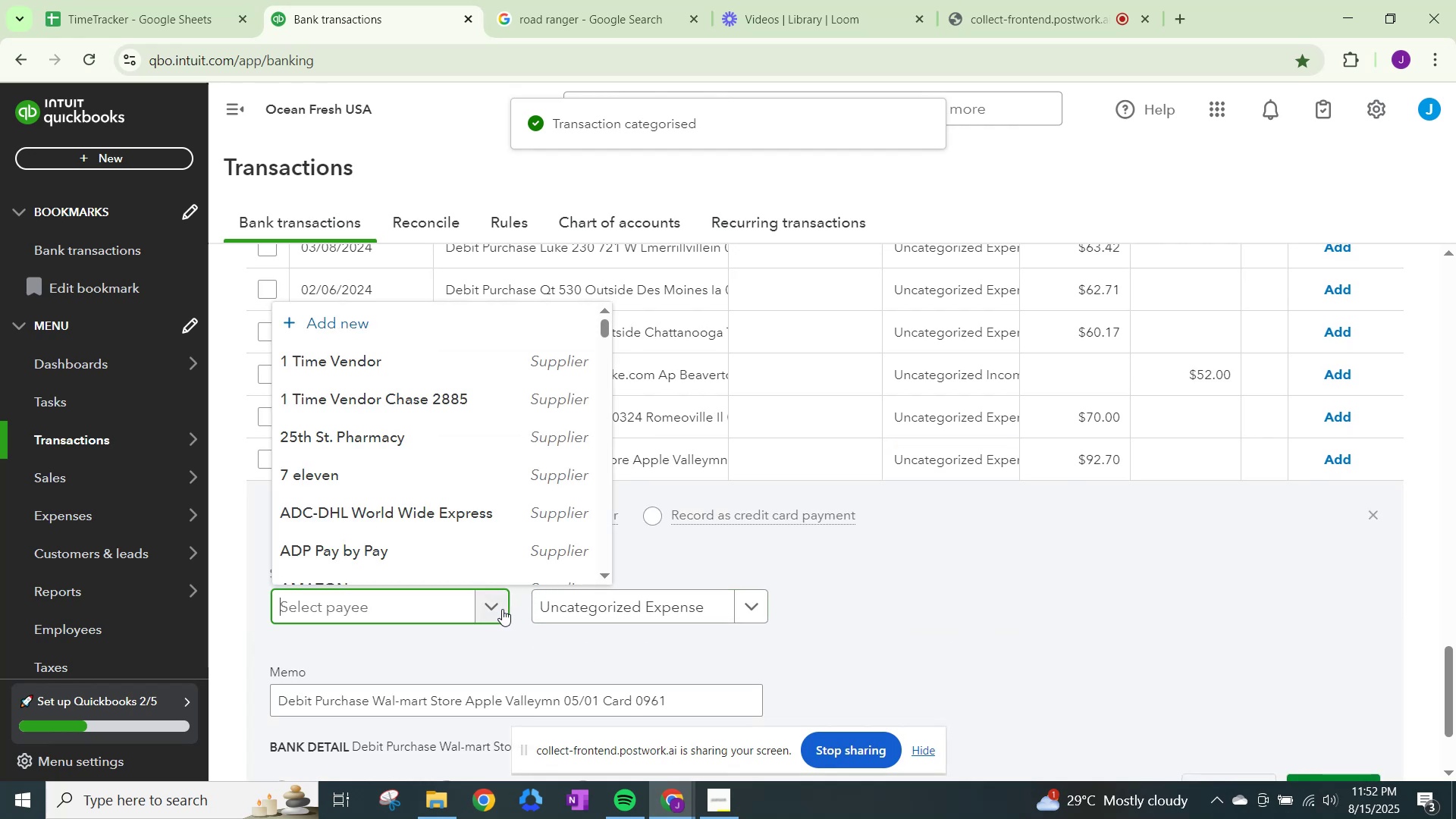 
type(walmart)
 